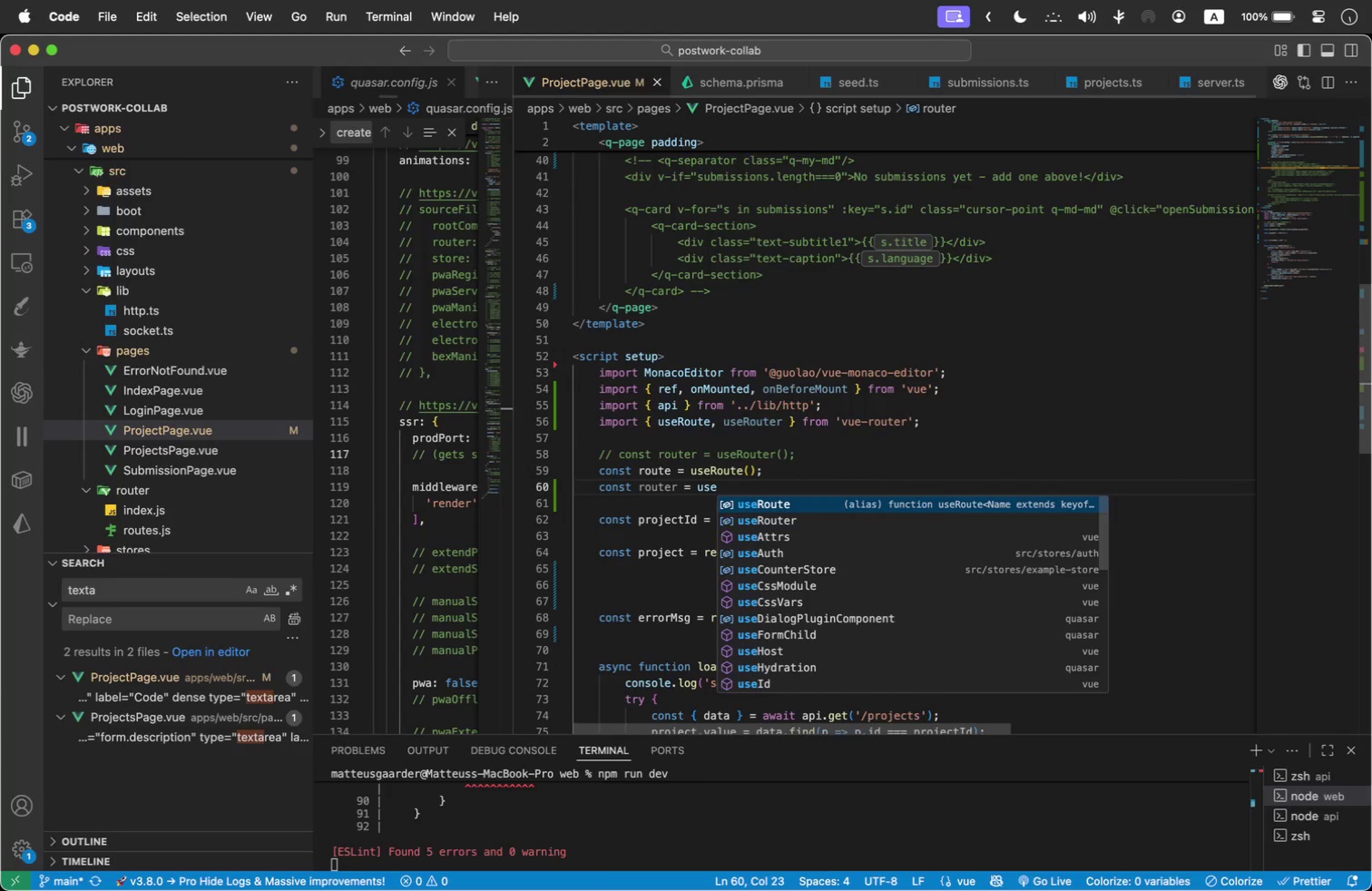 
key(ArrowDown)
 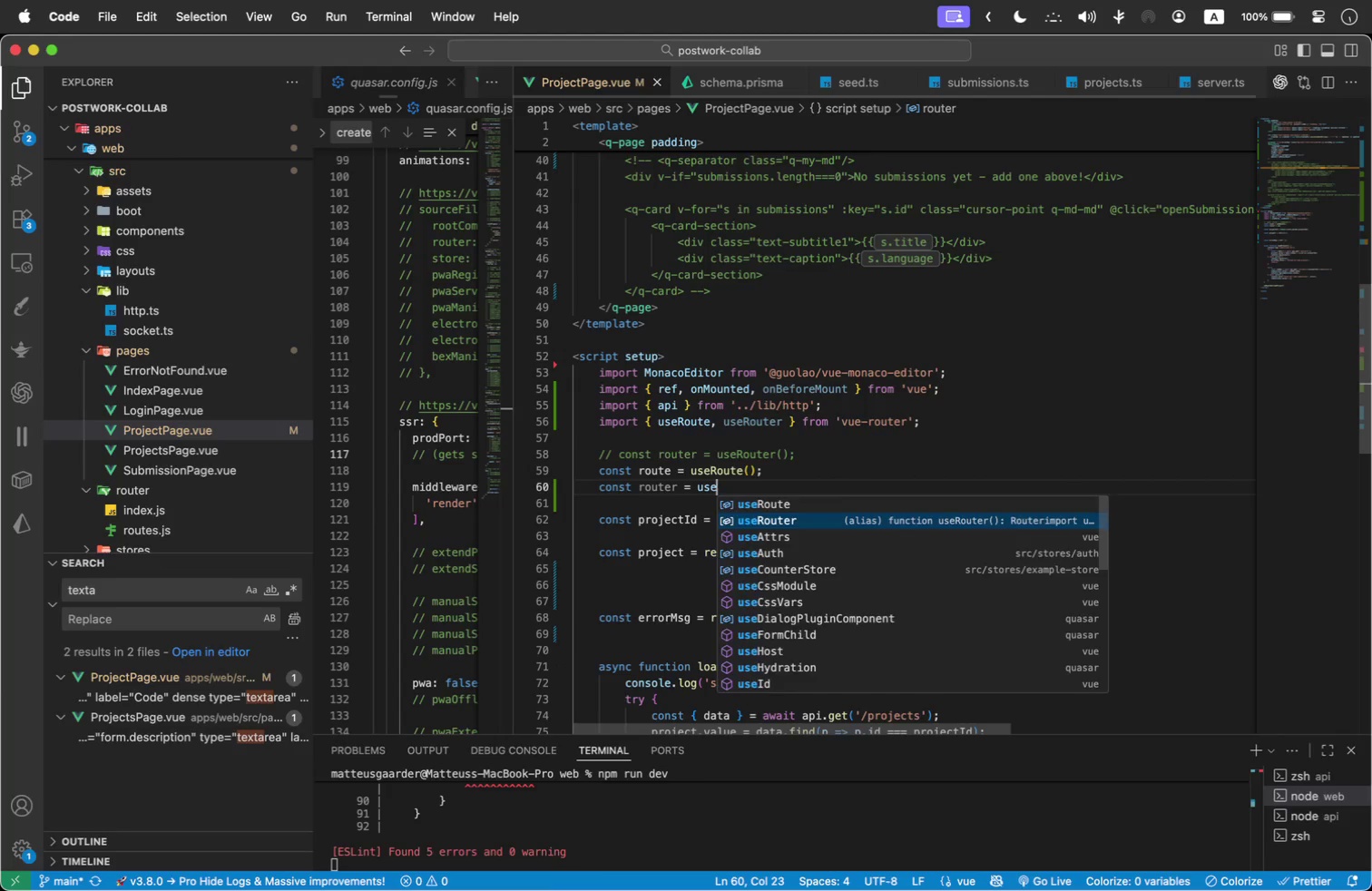 
key(Enter)
 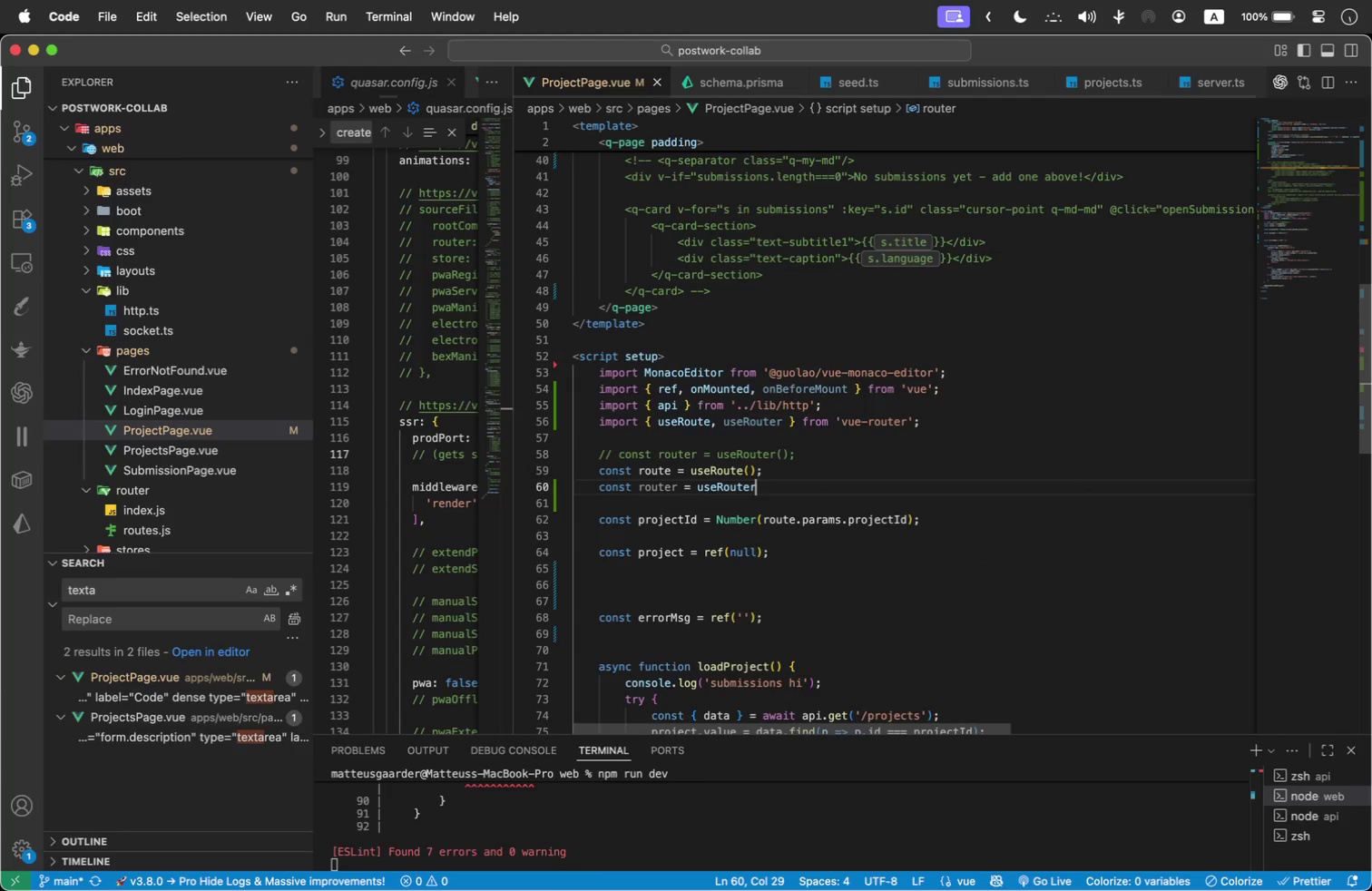 
type(();)
 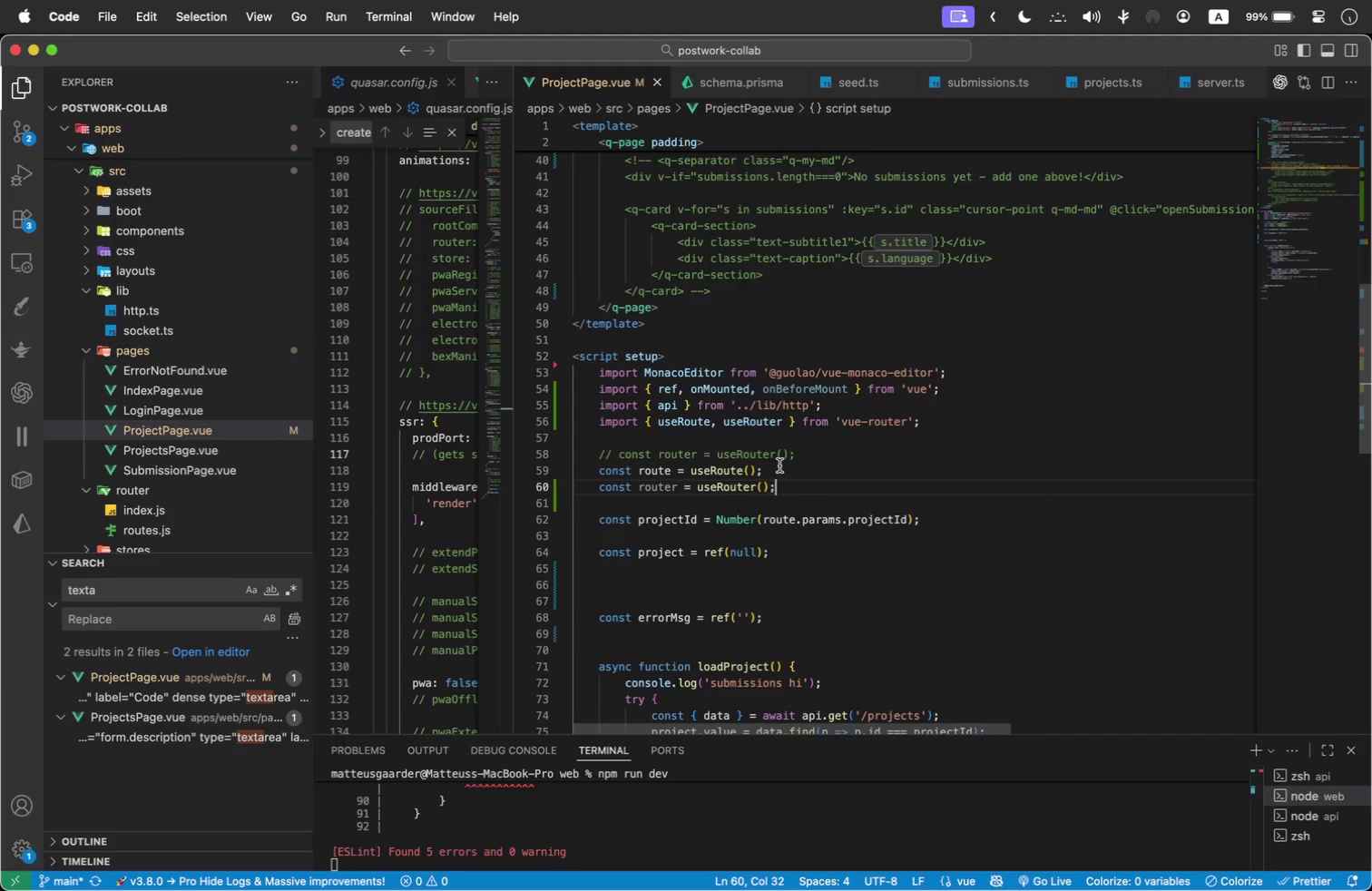 
mouse_move([720, 498])
 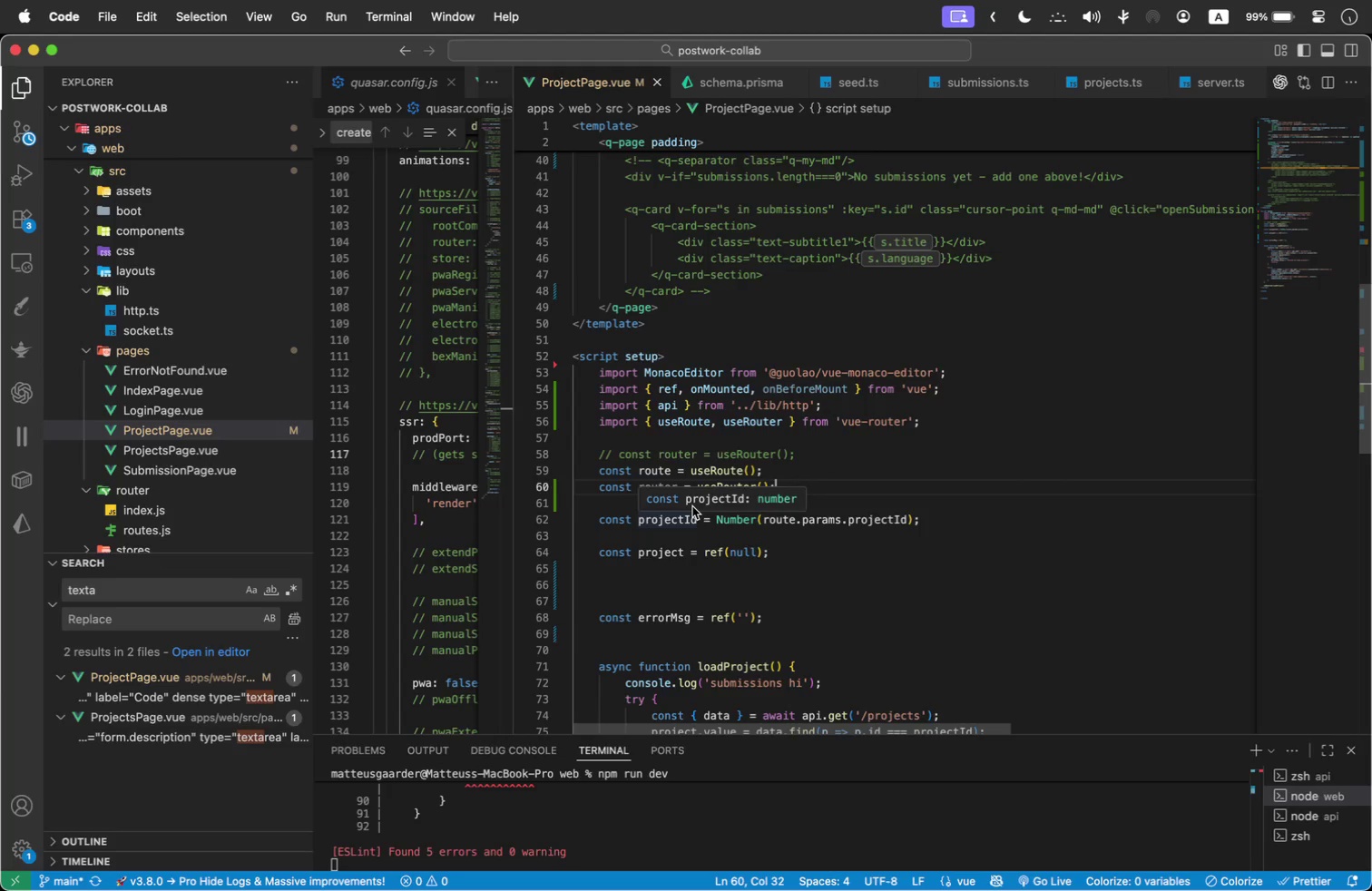 
left_click([692, 506])
 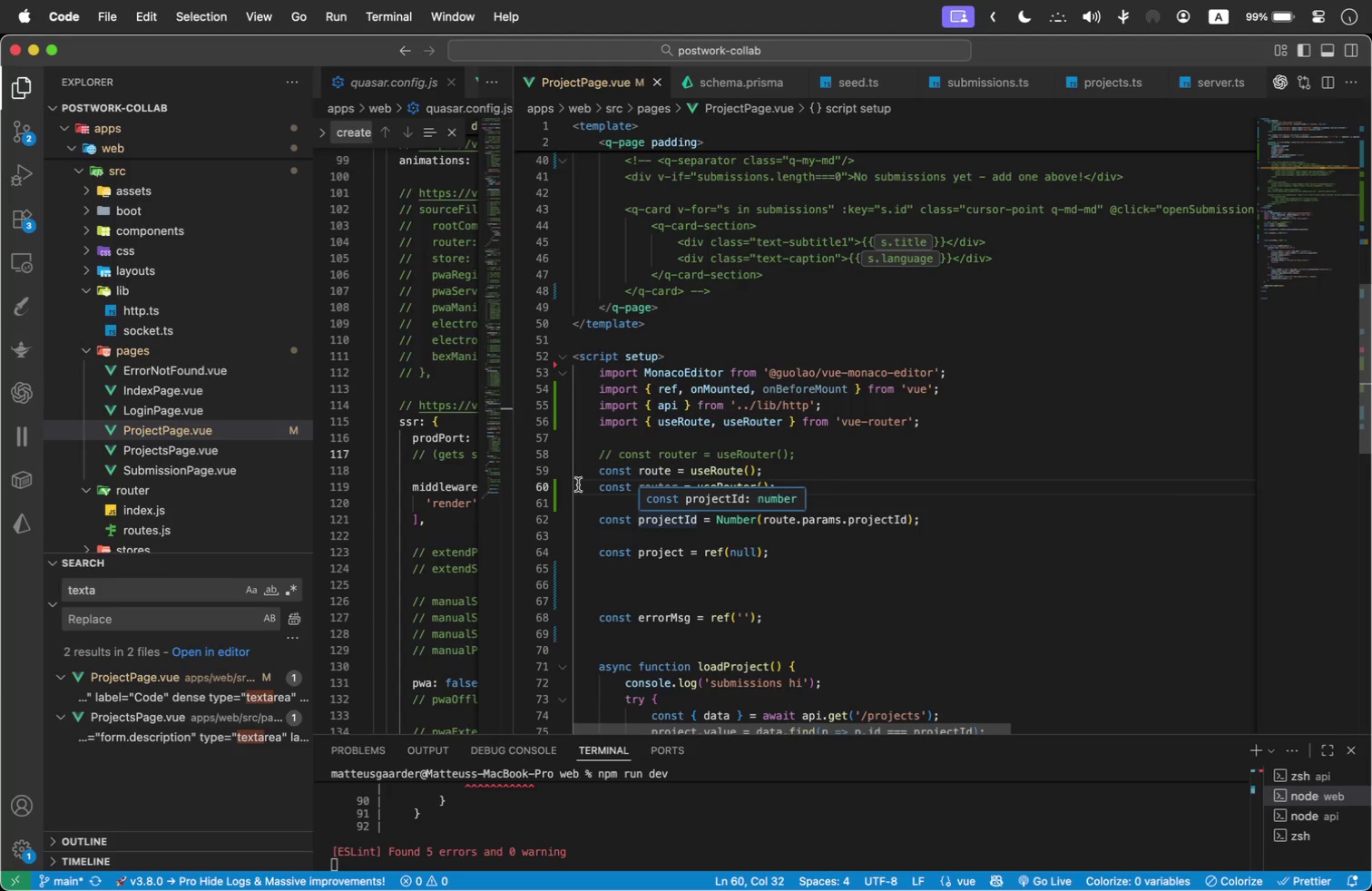 
left_click([600, 498])
 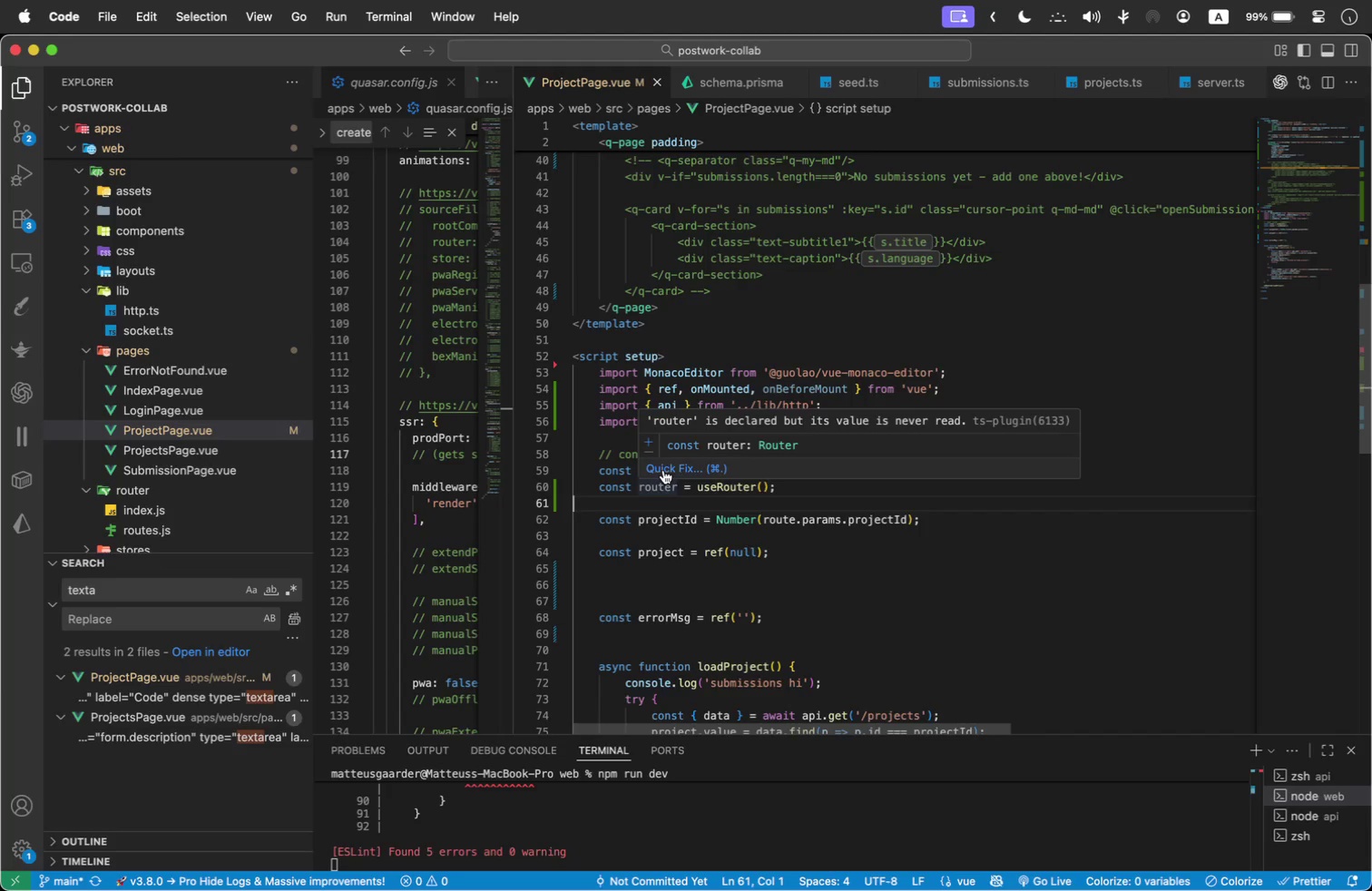 
key(Backspace)
 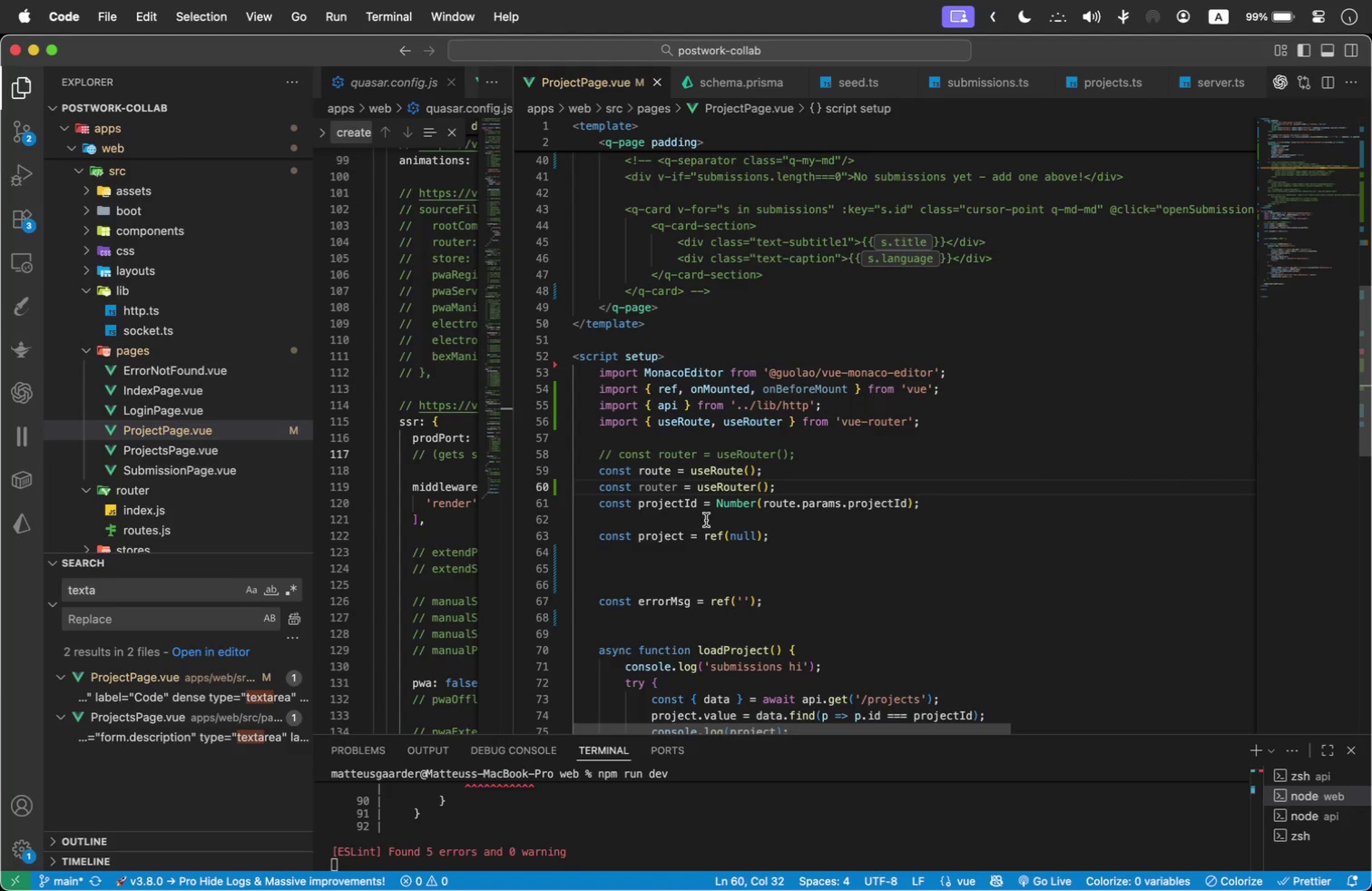 
left_click([704, 520])
 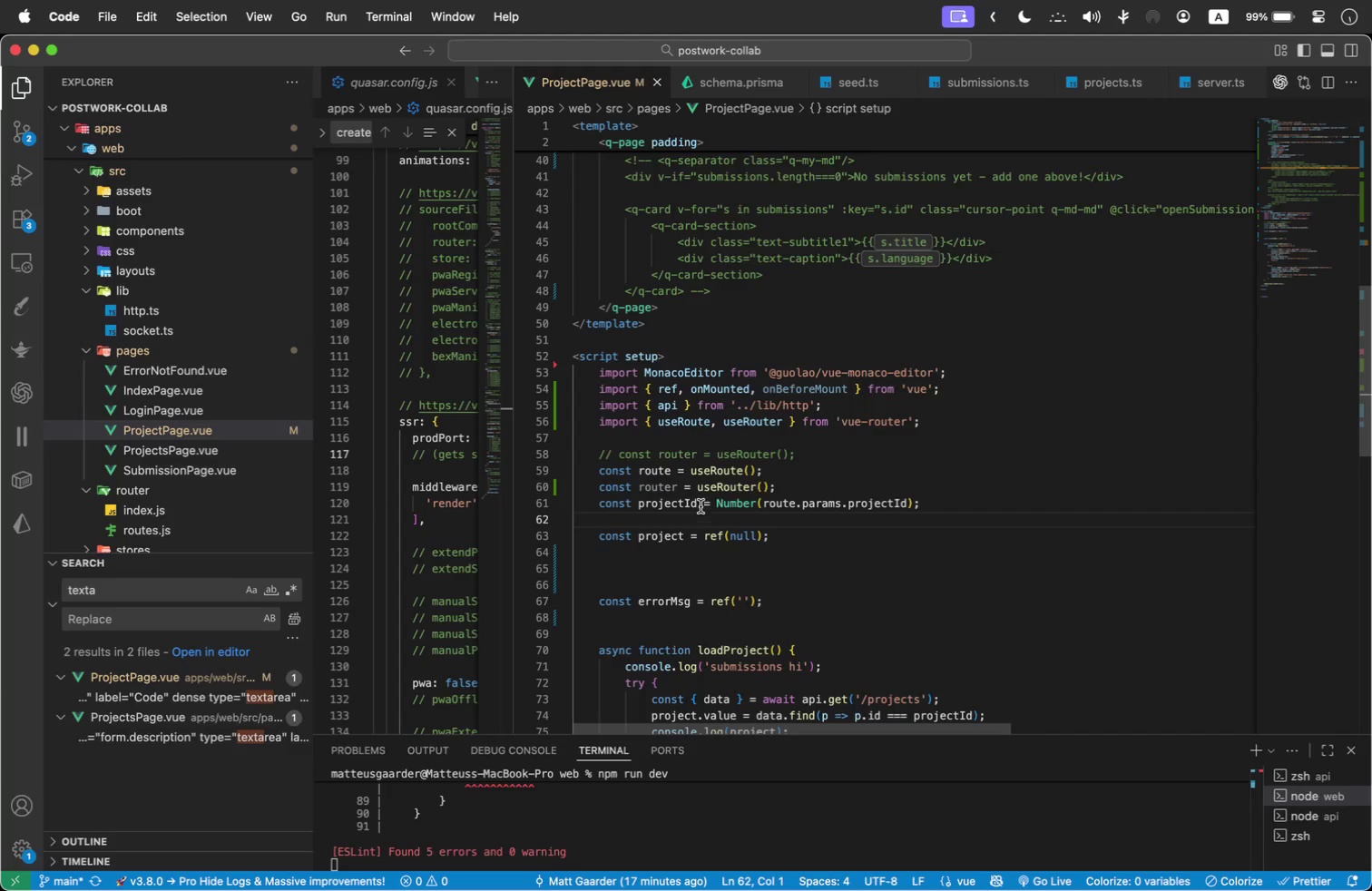 
key(Enter)
 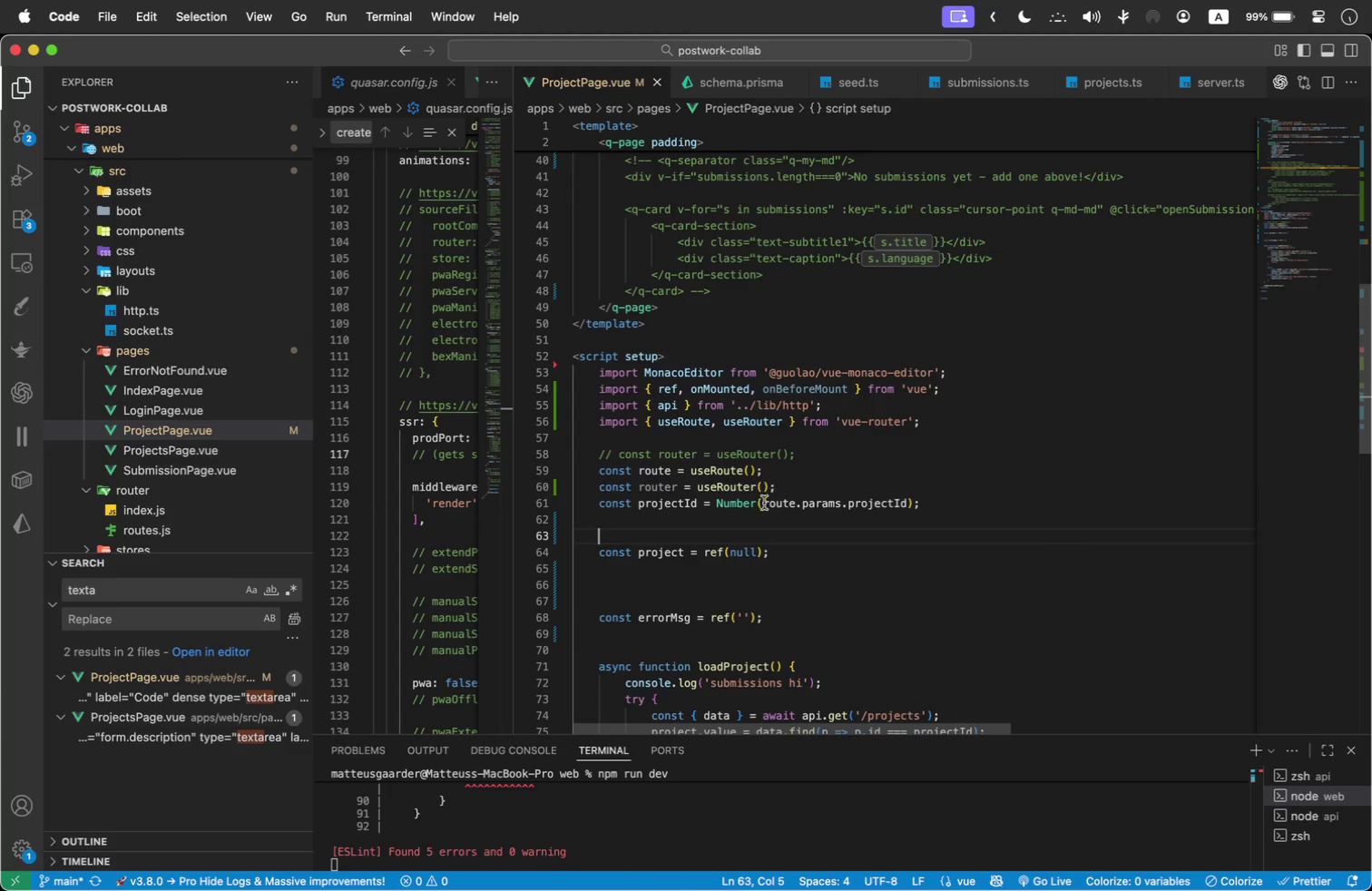 
left_click([685, 572])
 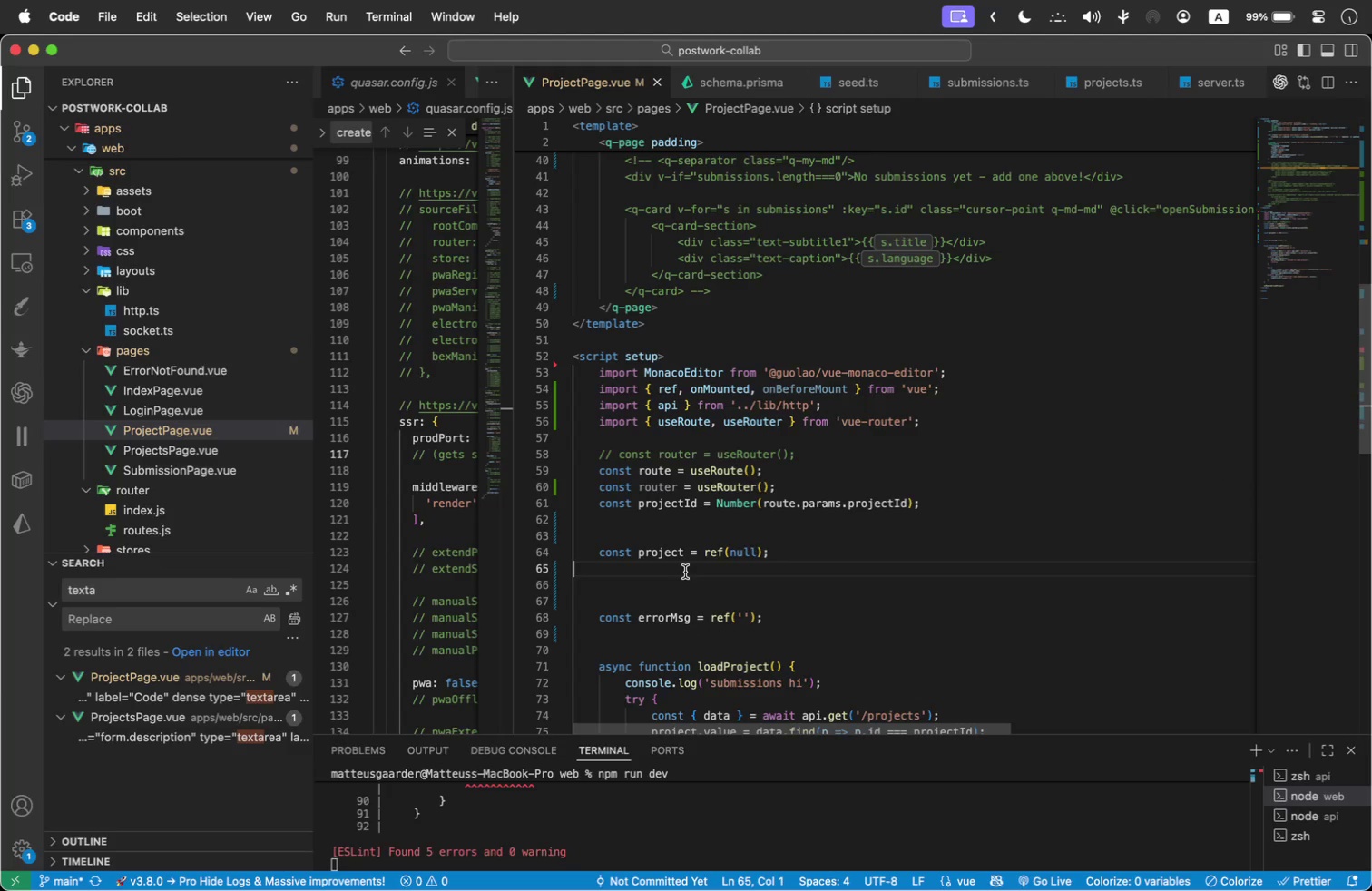 
key(Tab)
type(const rawVersion = route.params.ver)
key(Backspace)
key(Backspace)
 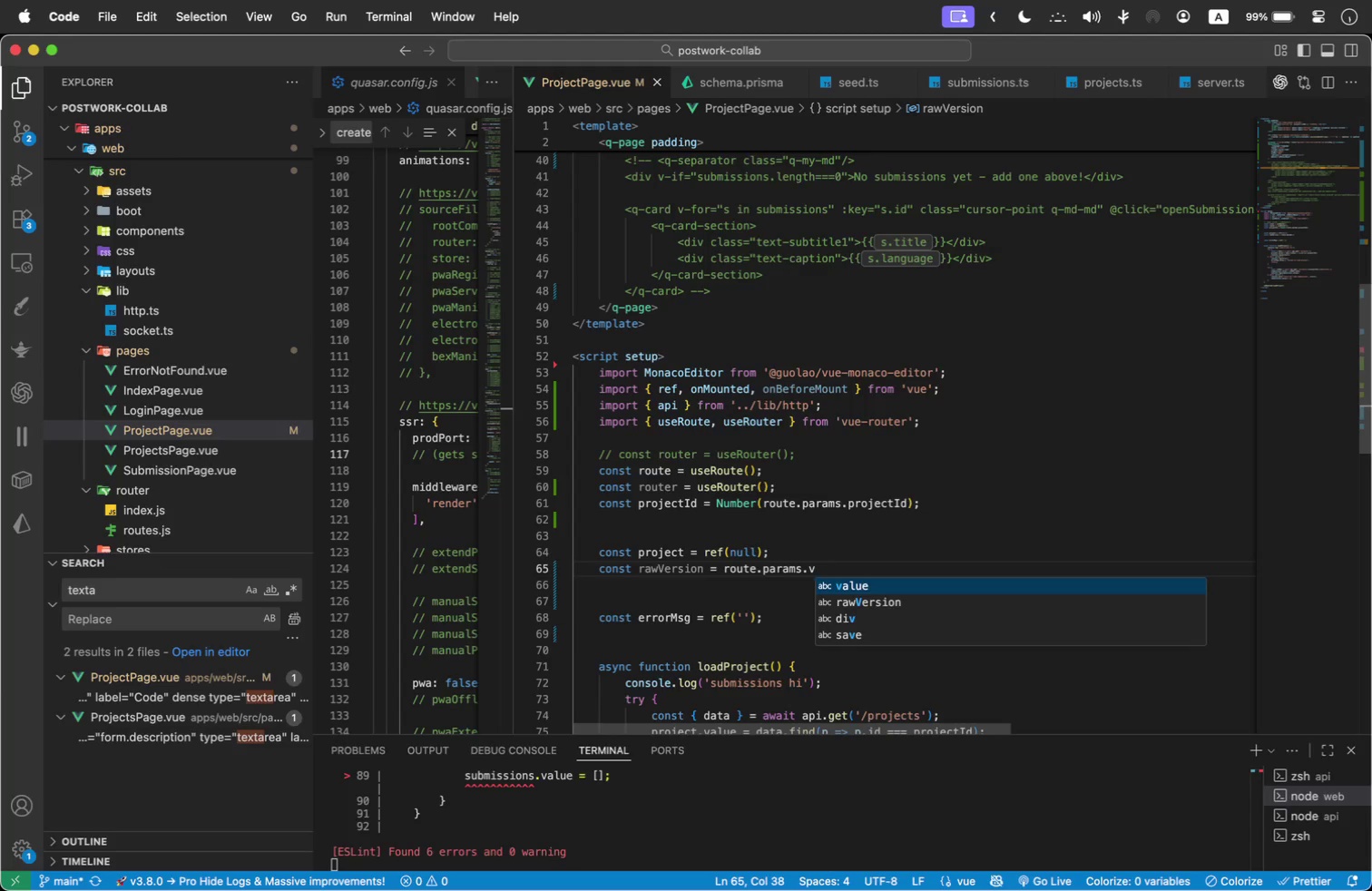 
type(versi)
key(Backspace)
key(Backspace)
key(Backspace)
key(Backspace)
key(Backspace)
type(ersionId;)
 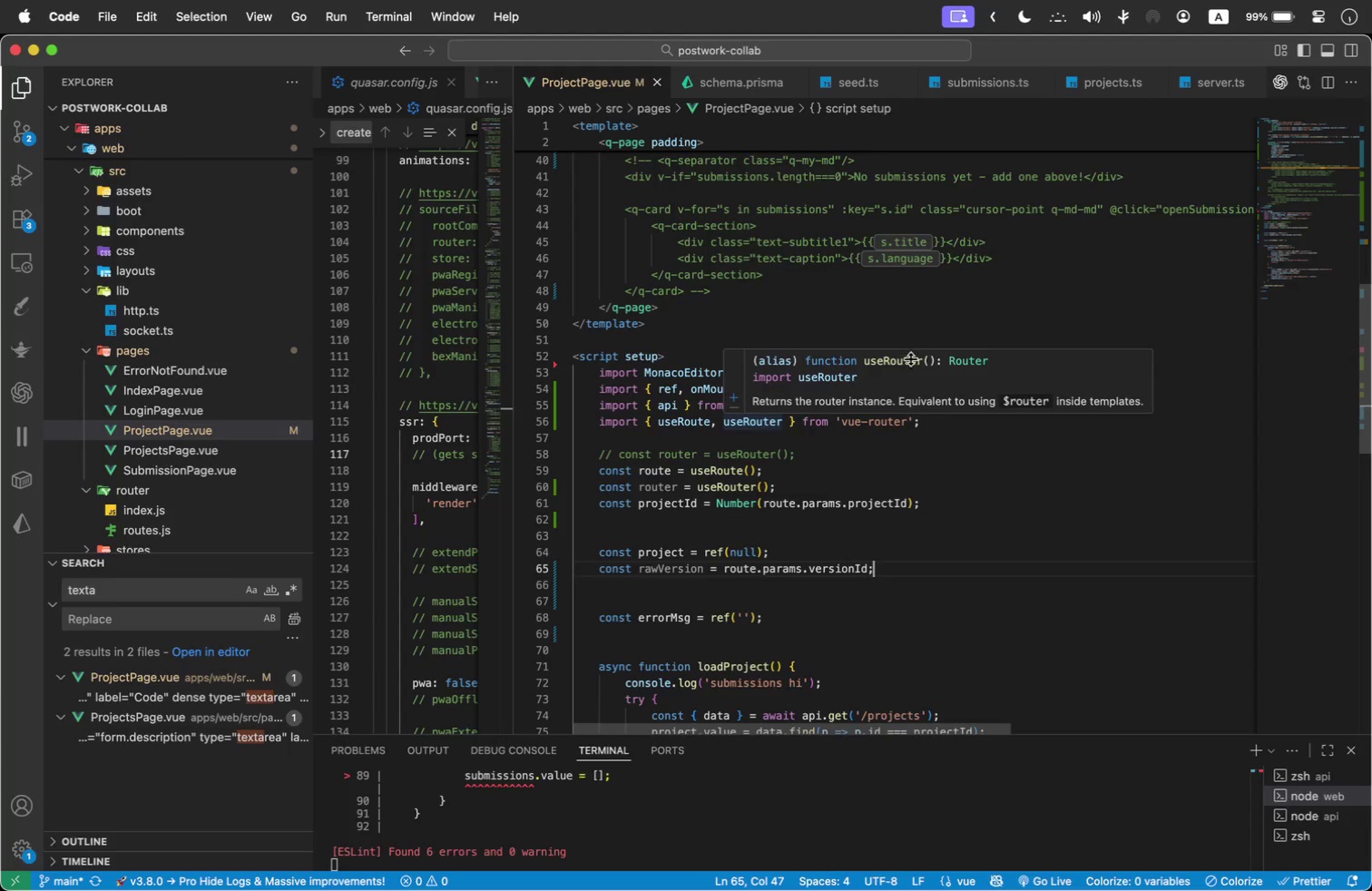 
wait(8.48)
 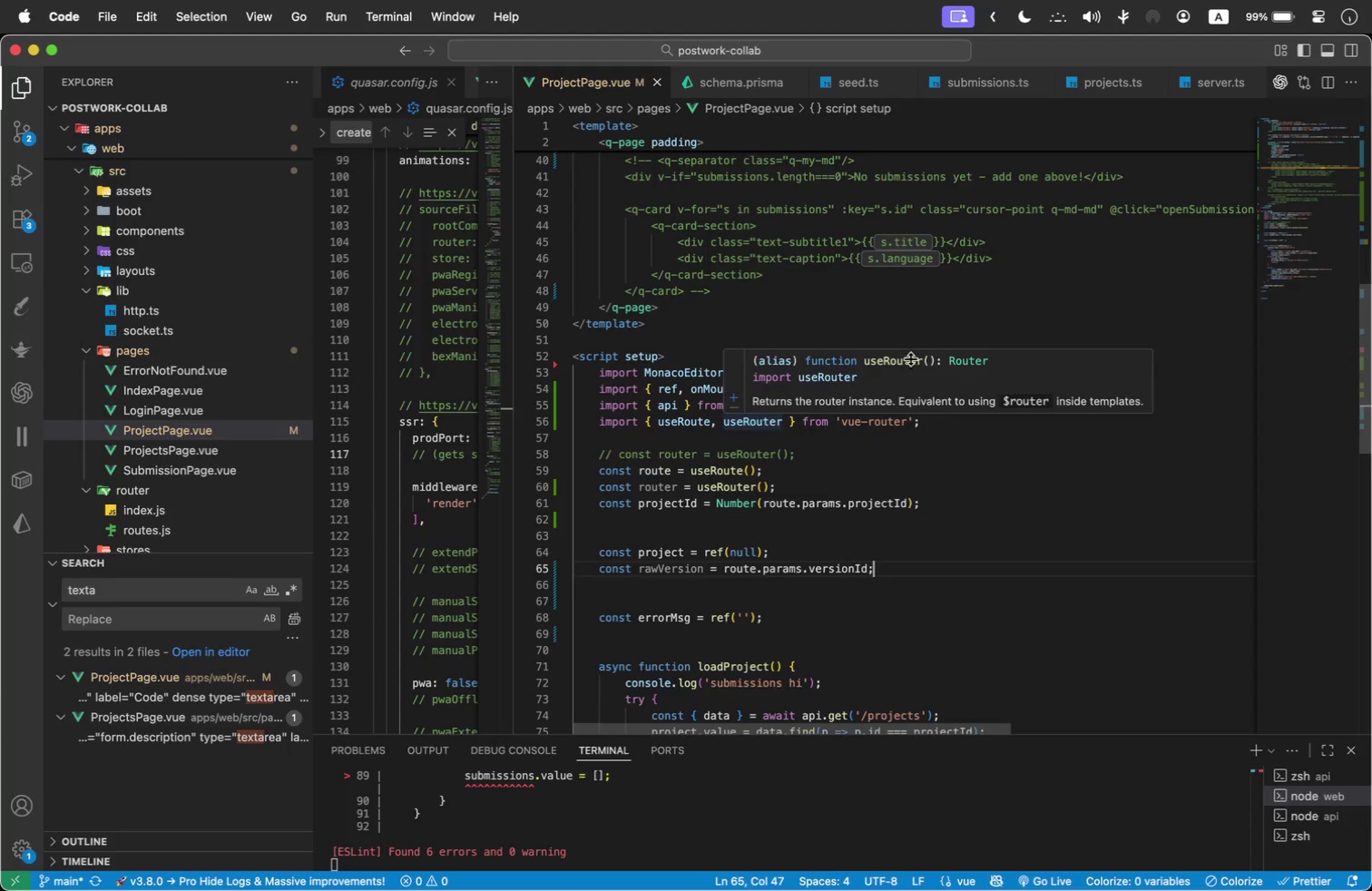 
left_click([739, 860])
 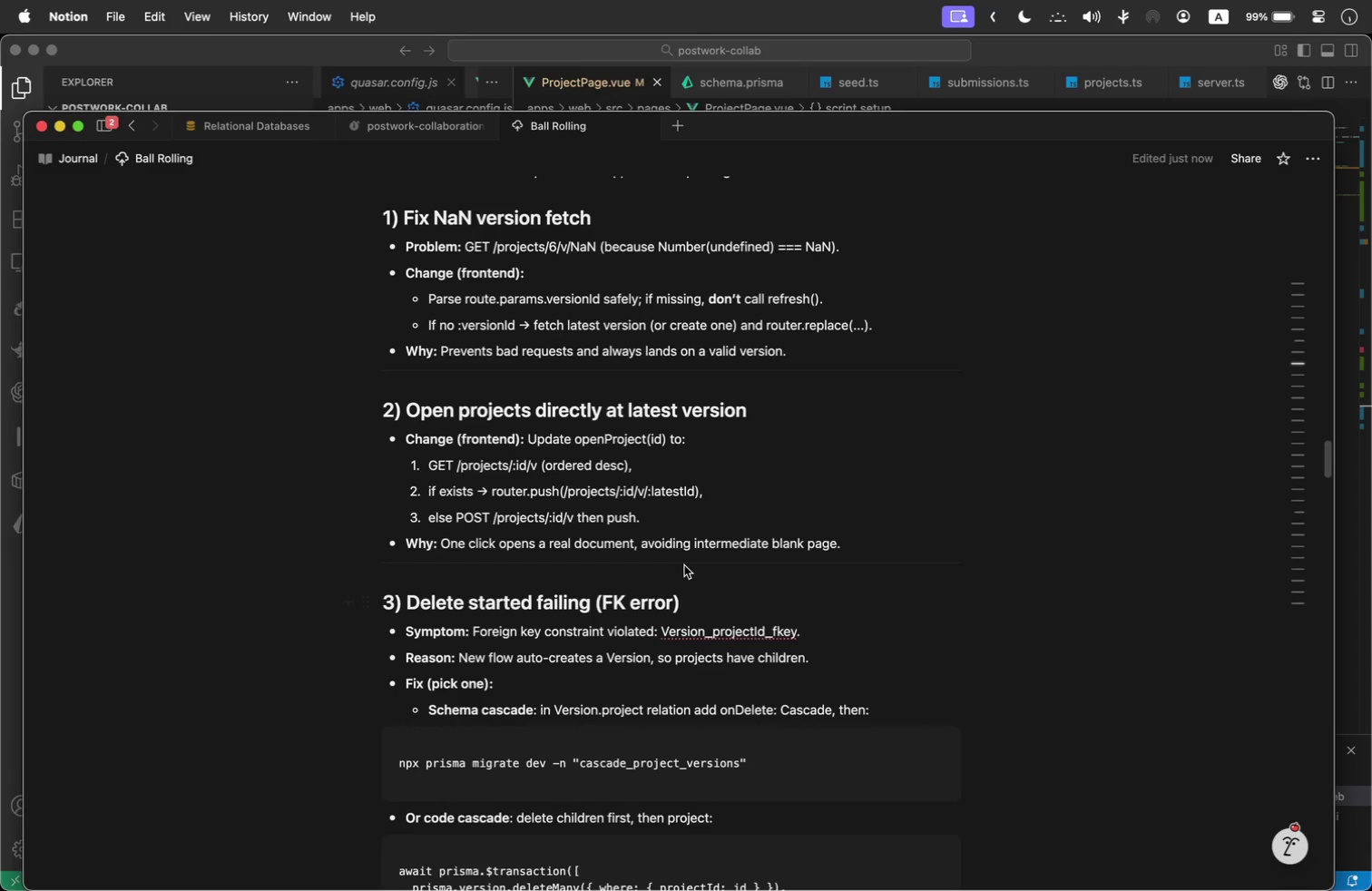 
scroll: coordinate [562, 500], scroll_direction: up, amount: 362.0
 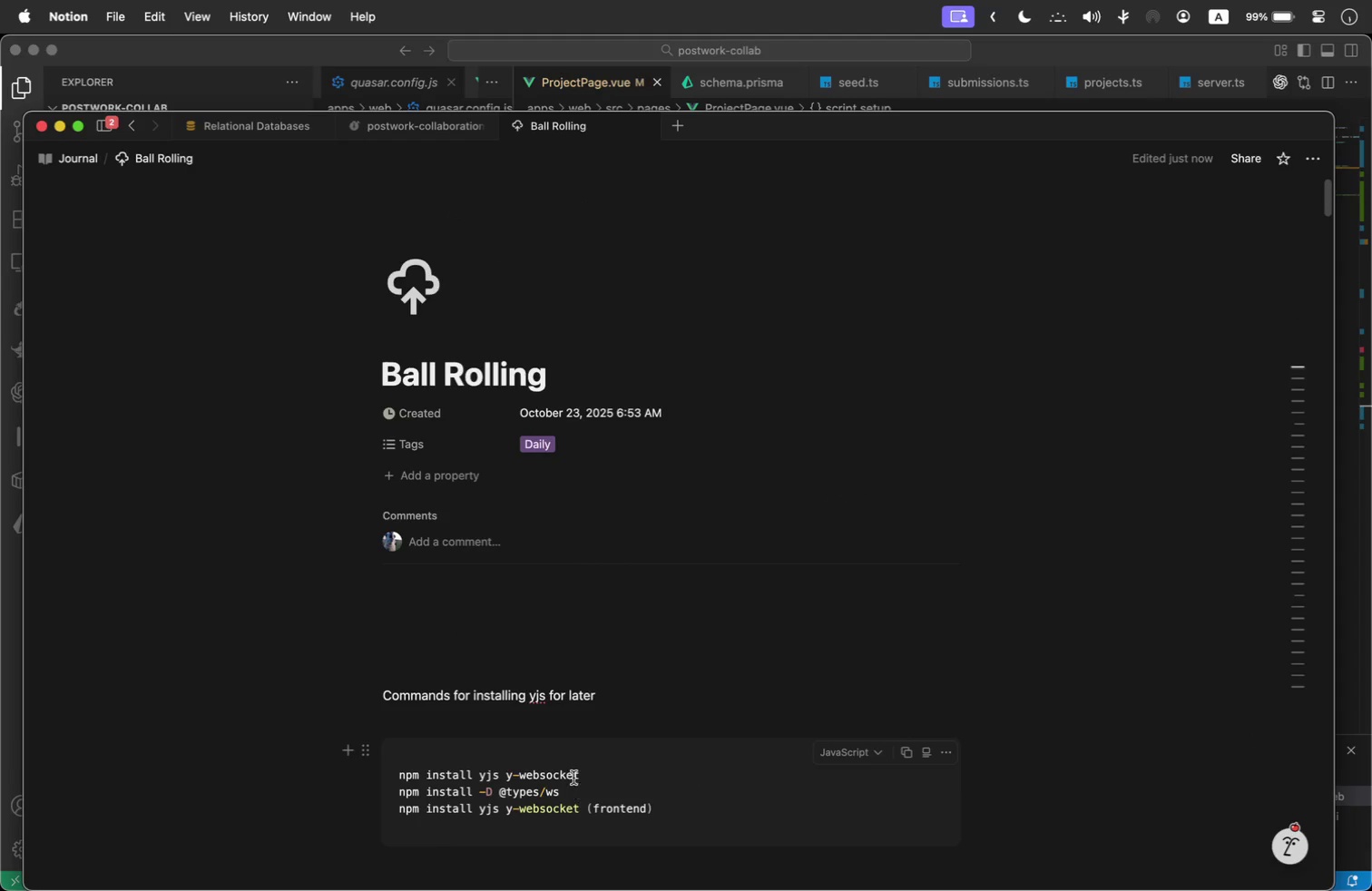 
left_click_drag(start_coordinate=[581, 775], to_coordinate=[385, 773])
 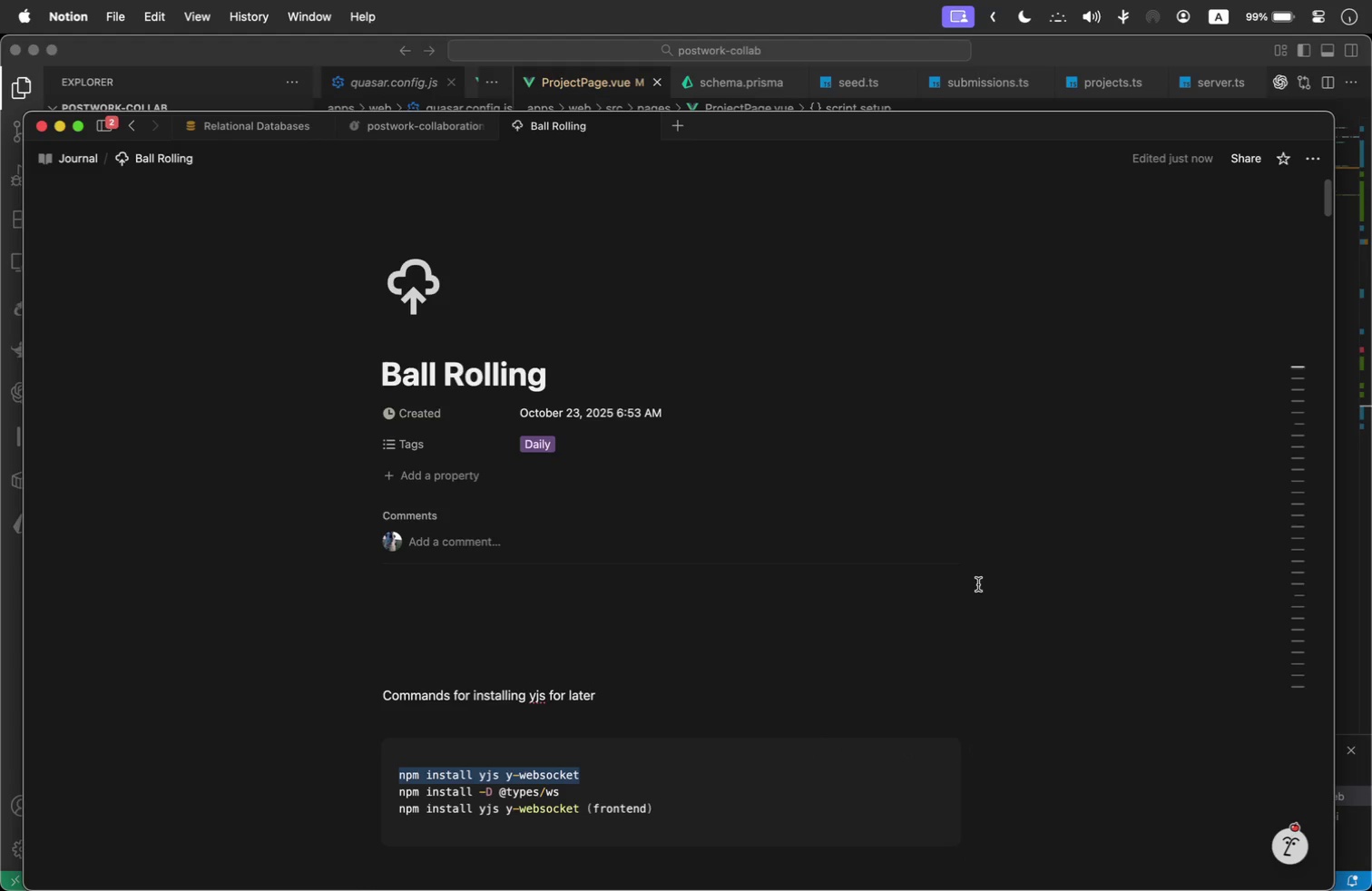 
hold_key(key=CommandLeft, duration=1.52)
 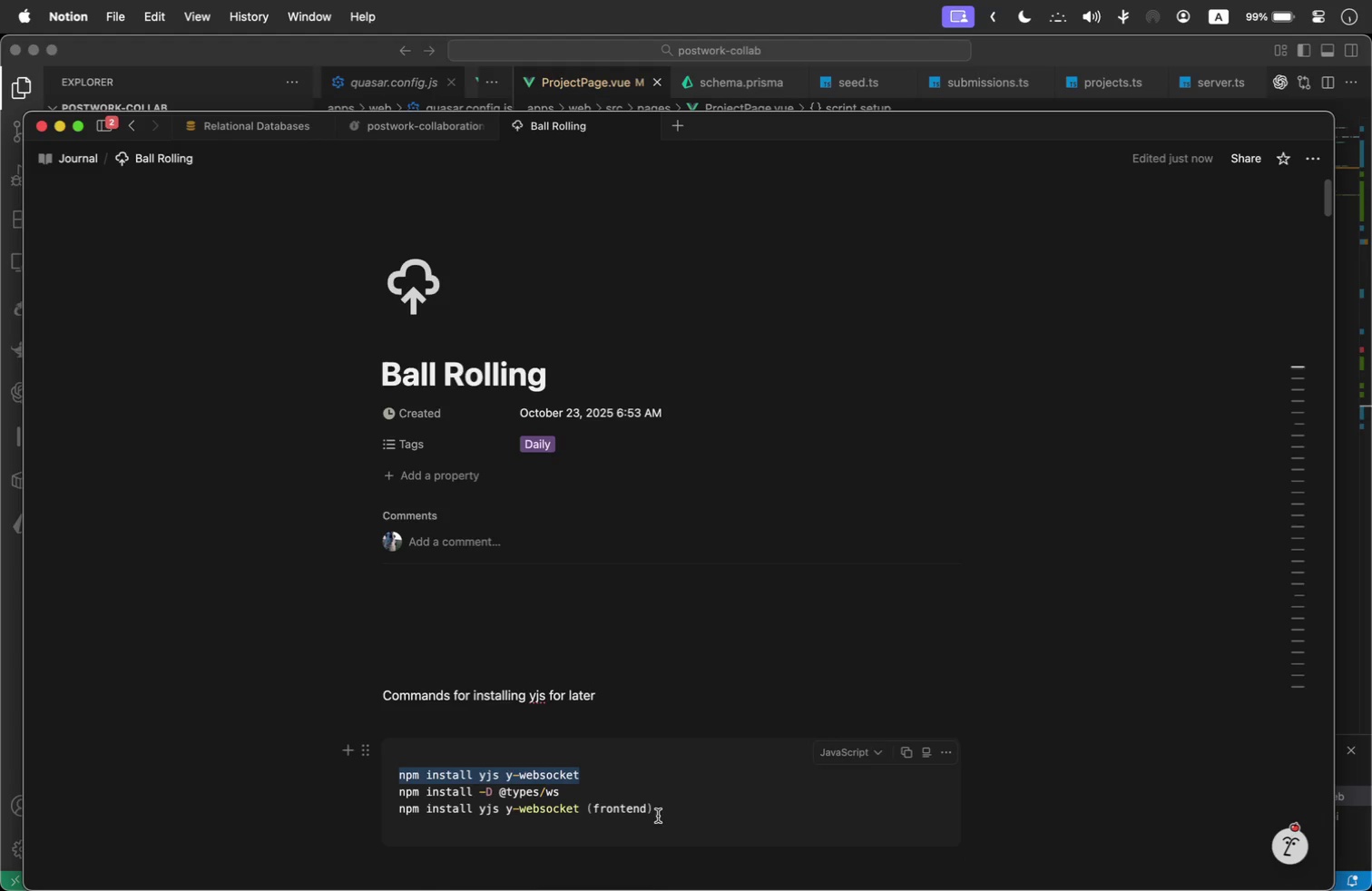 
left_click_drag(start_coordinate=[660, 814], to_coordinate=[394, 808])
 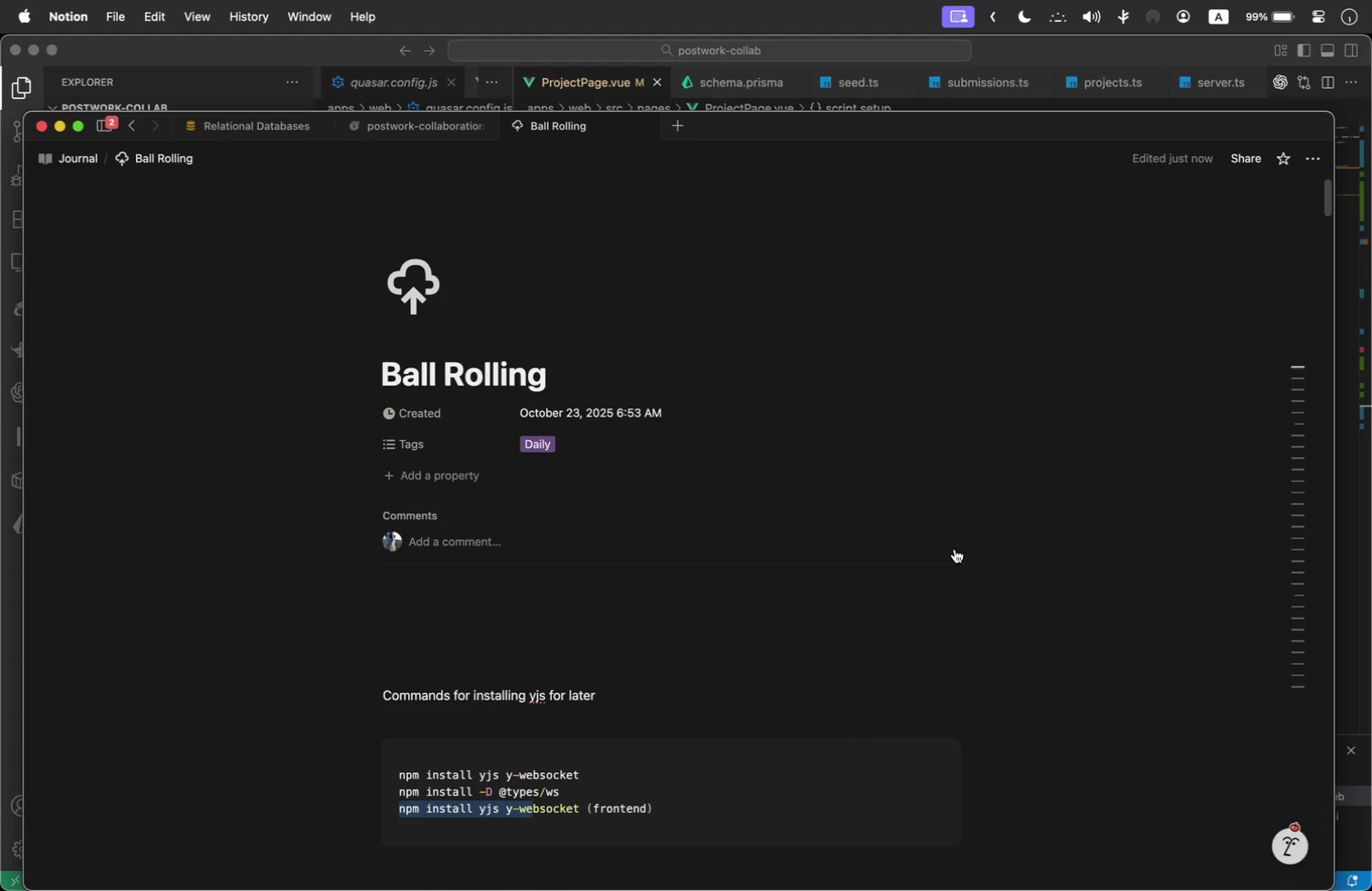 
key(Meta+C)
 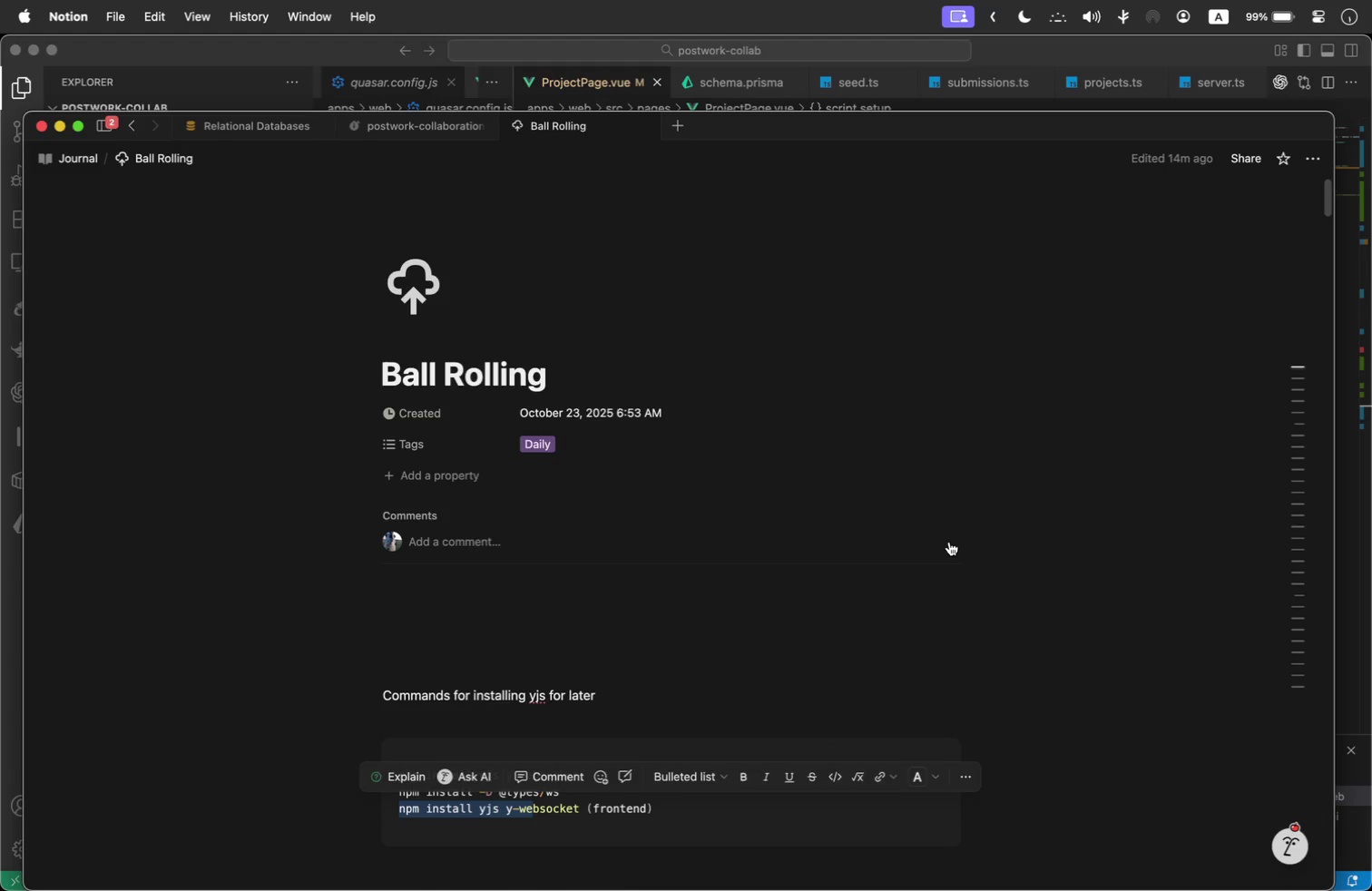 
key(Meta+Tab)
 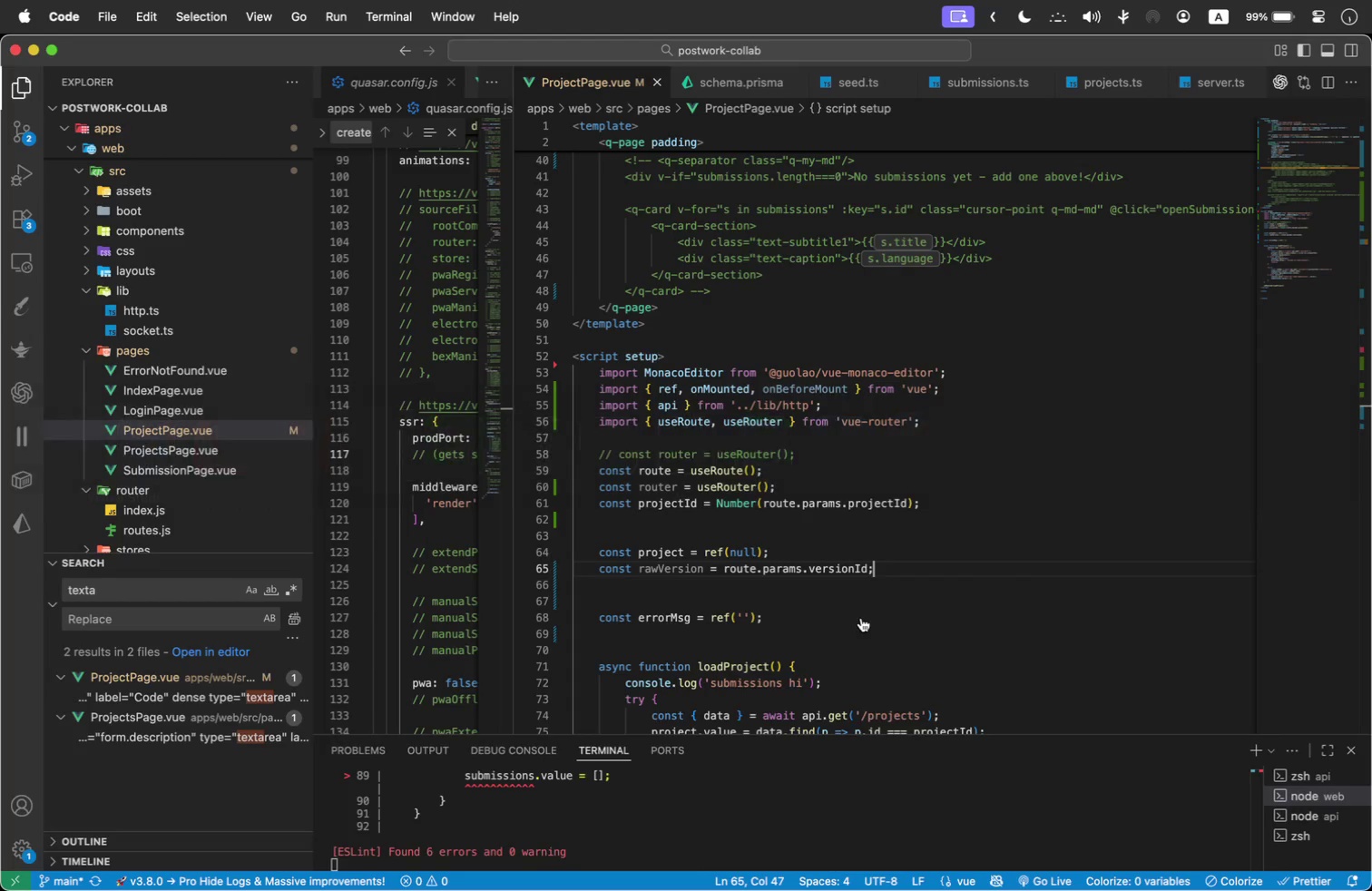 
key(Meta+Tab)
 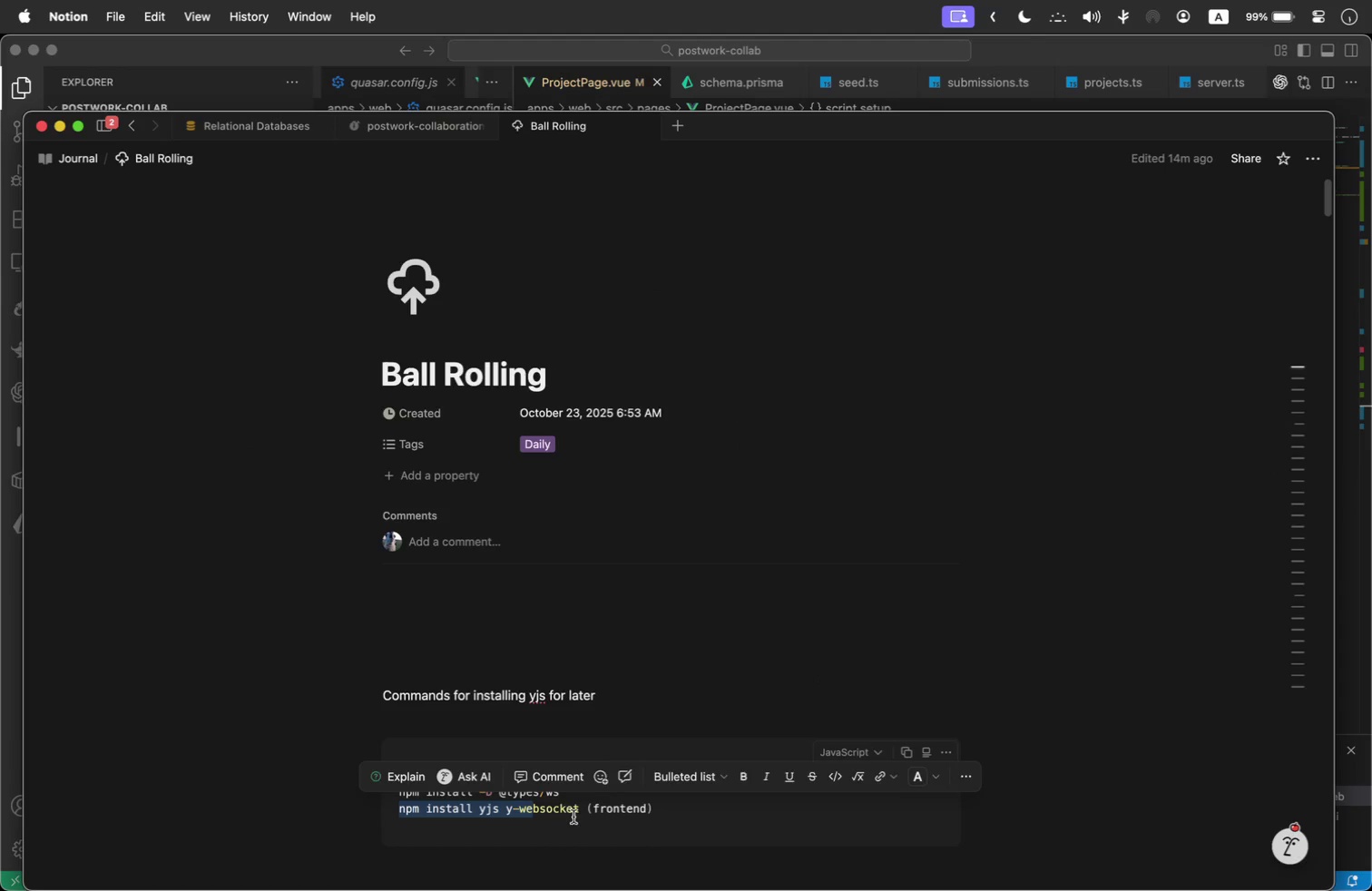 
left_click_drag(start_coordinate=[578, 811], to_coordinate=[393, 814])
 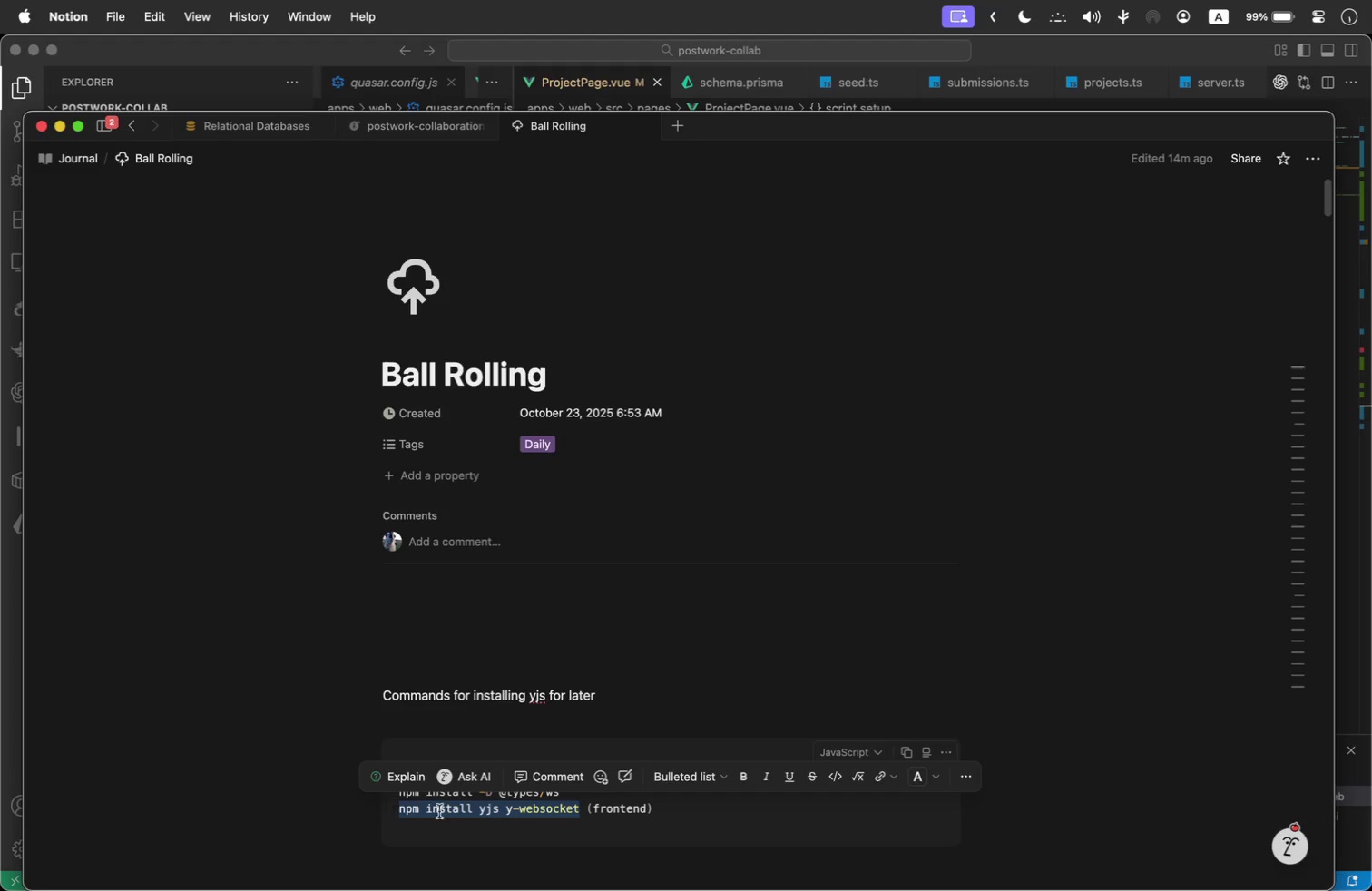 
key(Meta+C)
 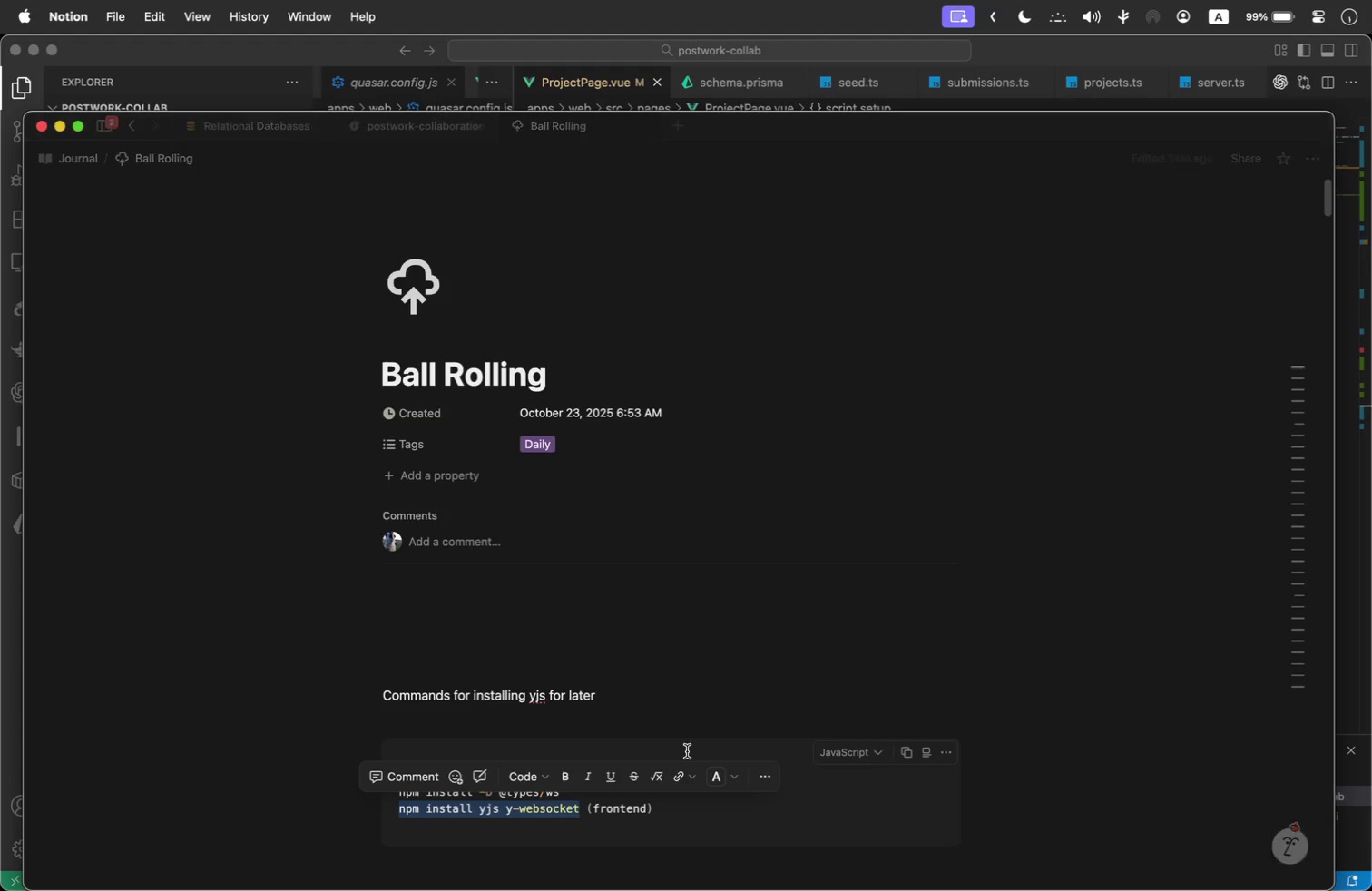 
key(Meta+Tab)
 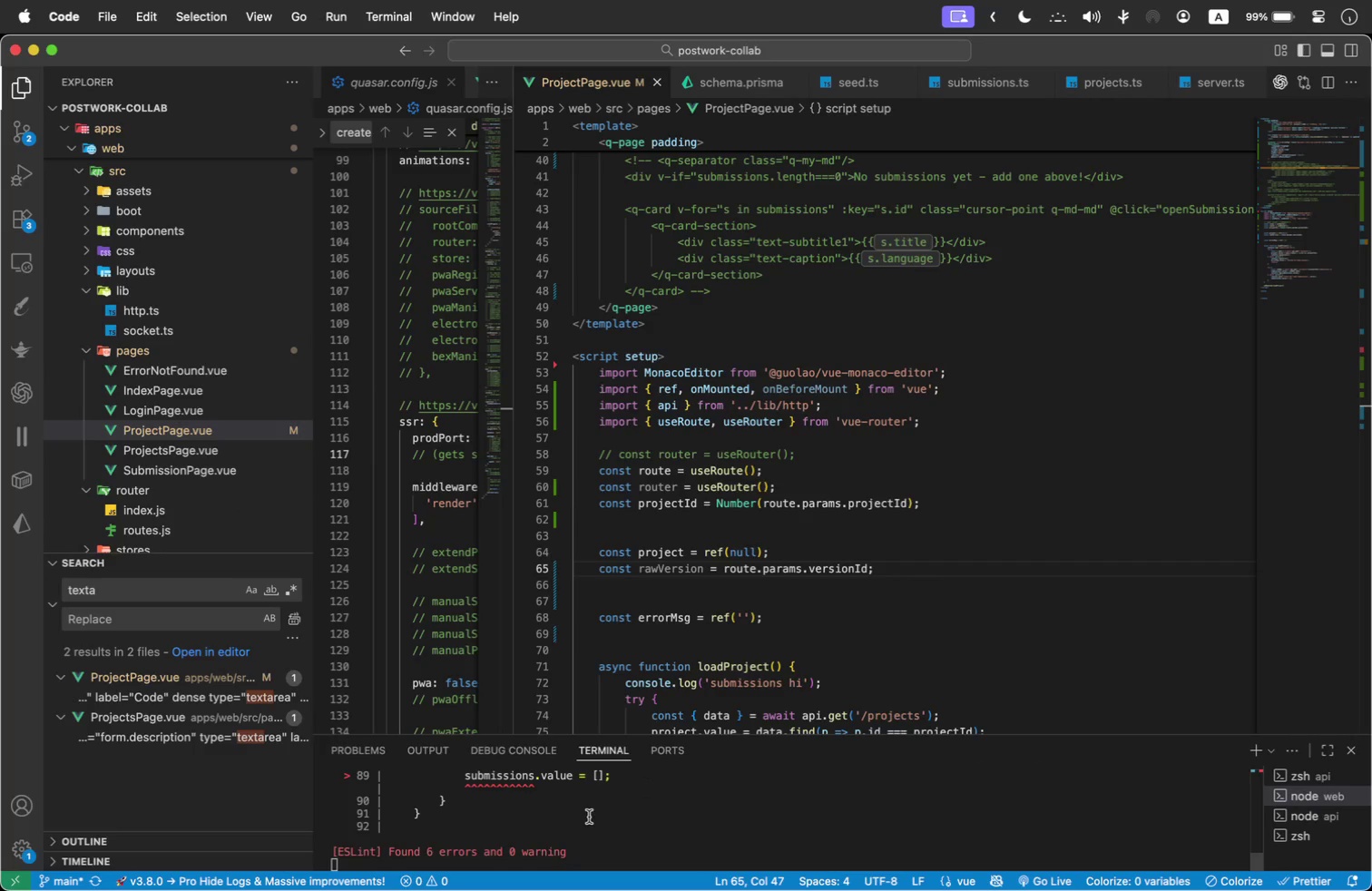 
left_click([589, 817])
 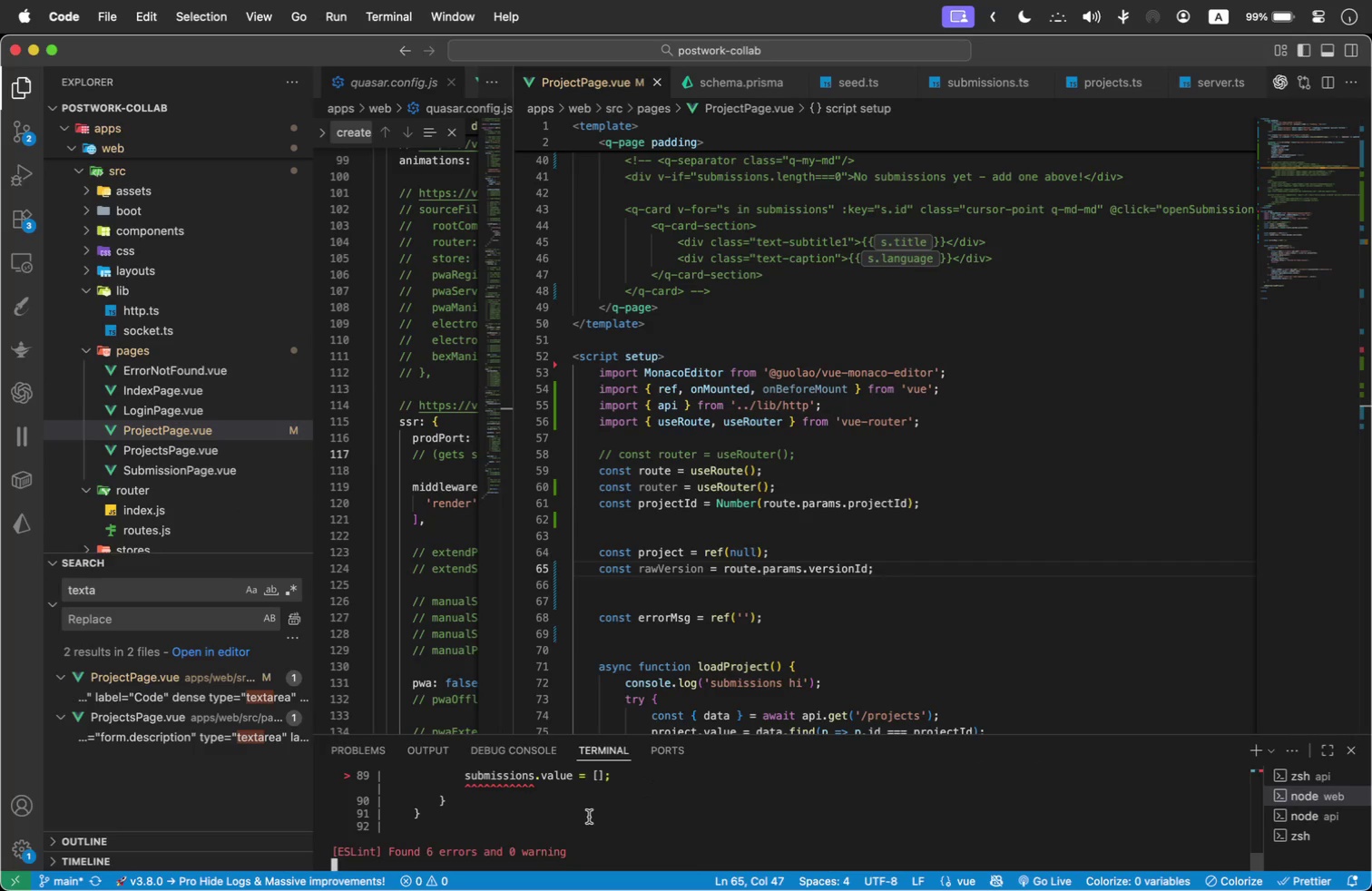 
key(Control+C)
 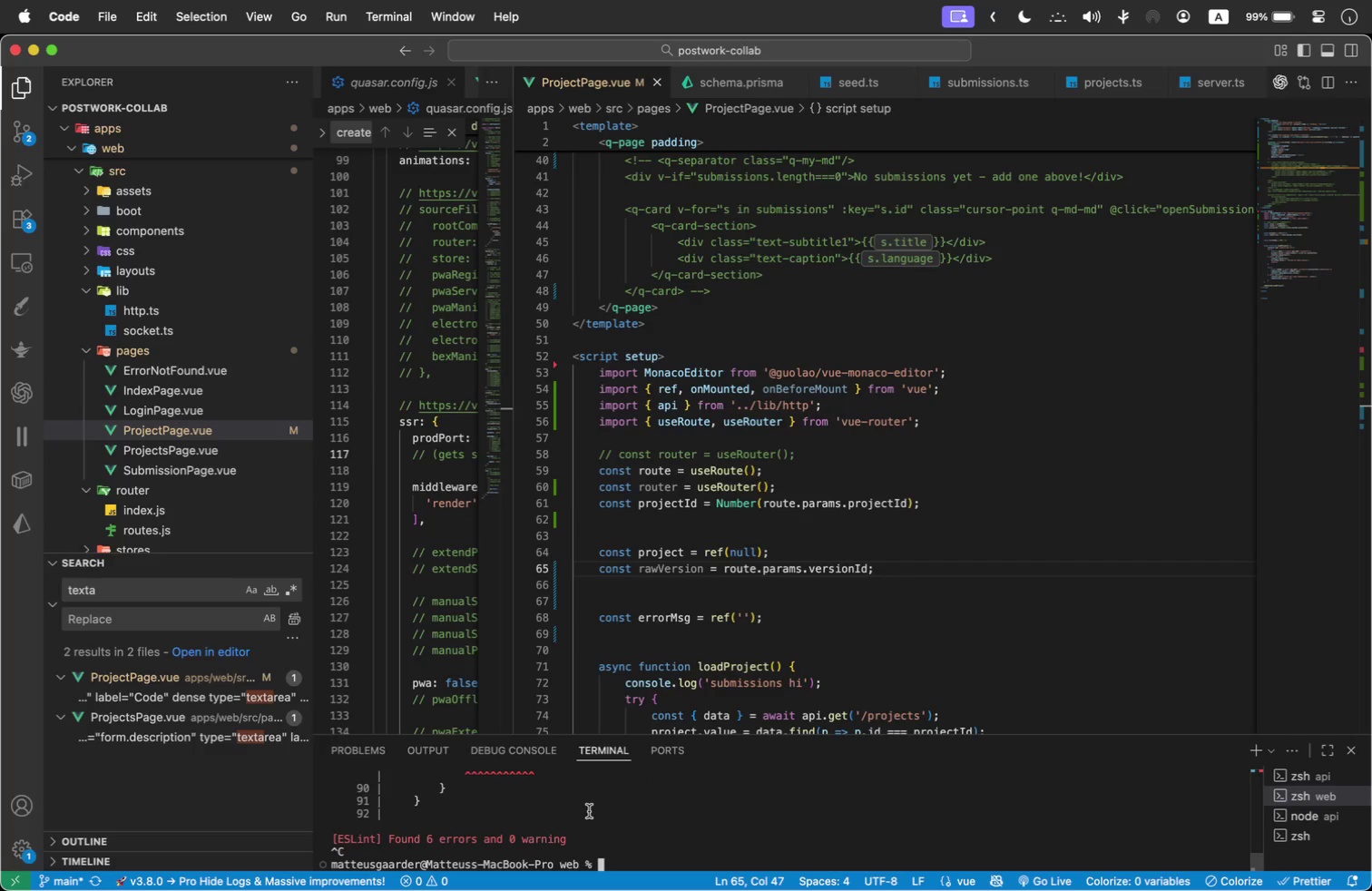 
key(Meta+V)
 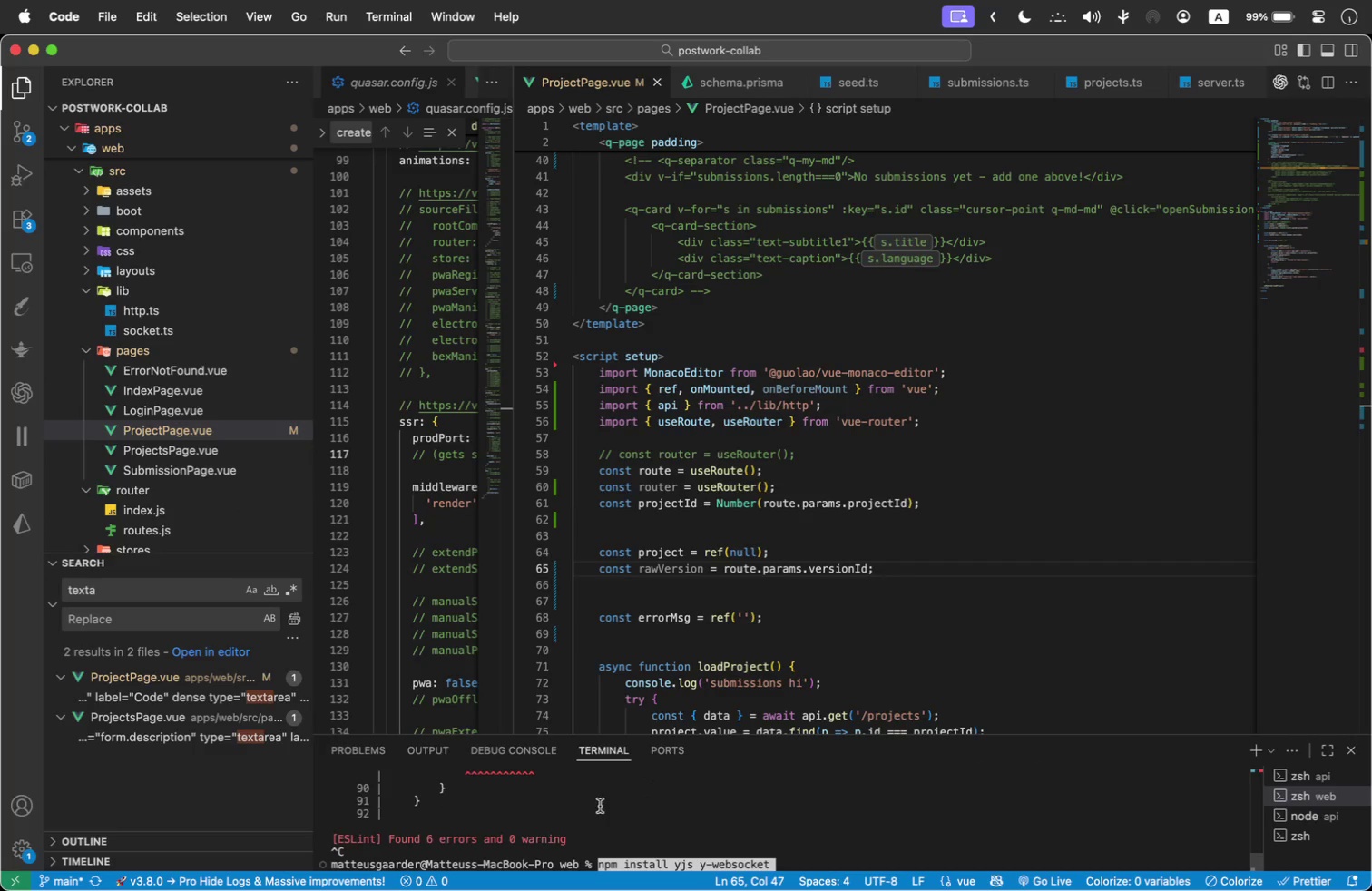 
key(Enter)
 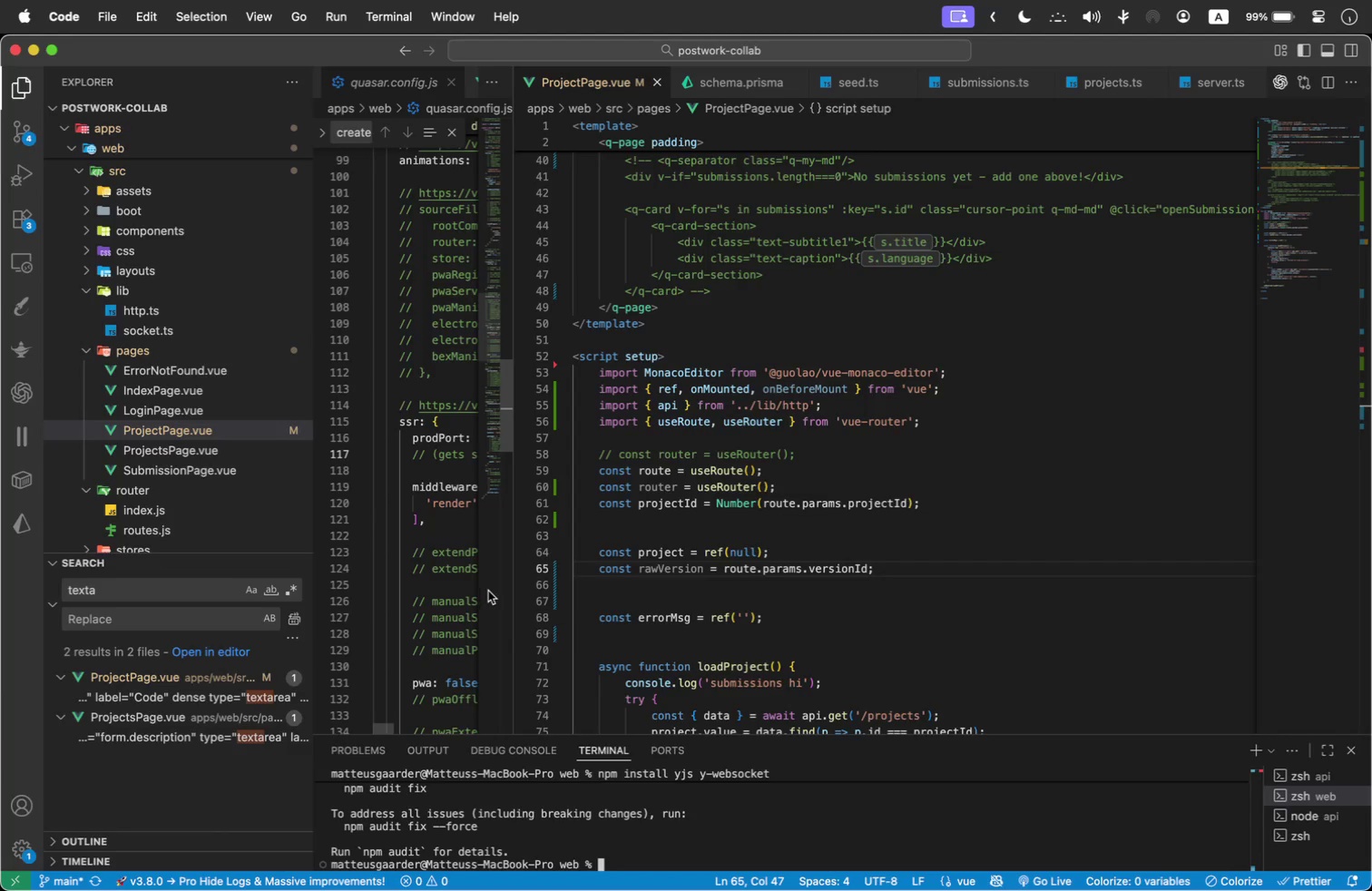 
wait(5.56)
 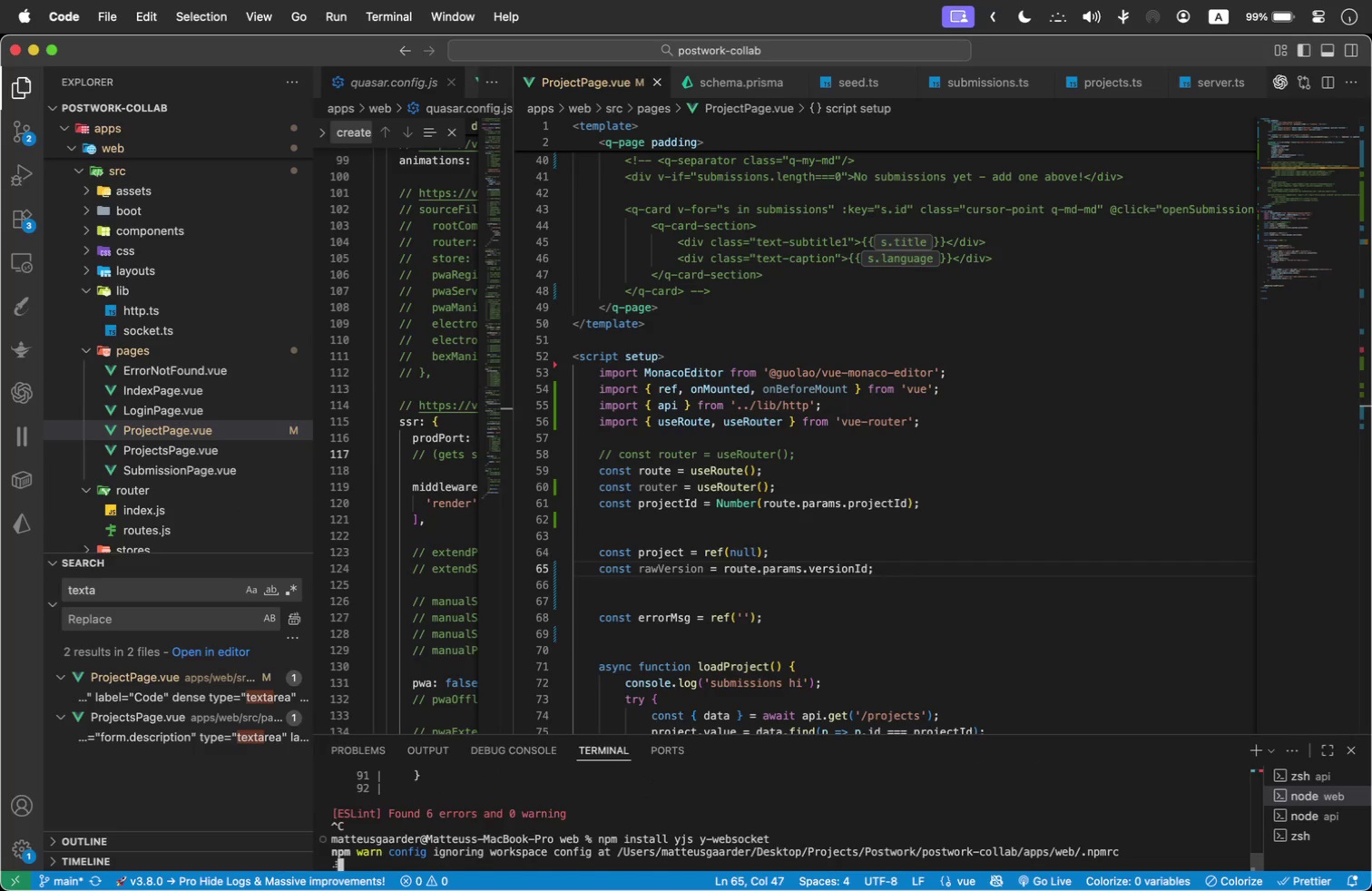 
scroll: coordinate [179, 451], scroll_direction: down, amount: 1.0
 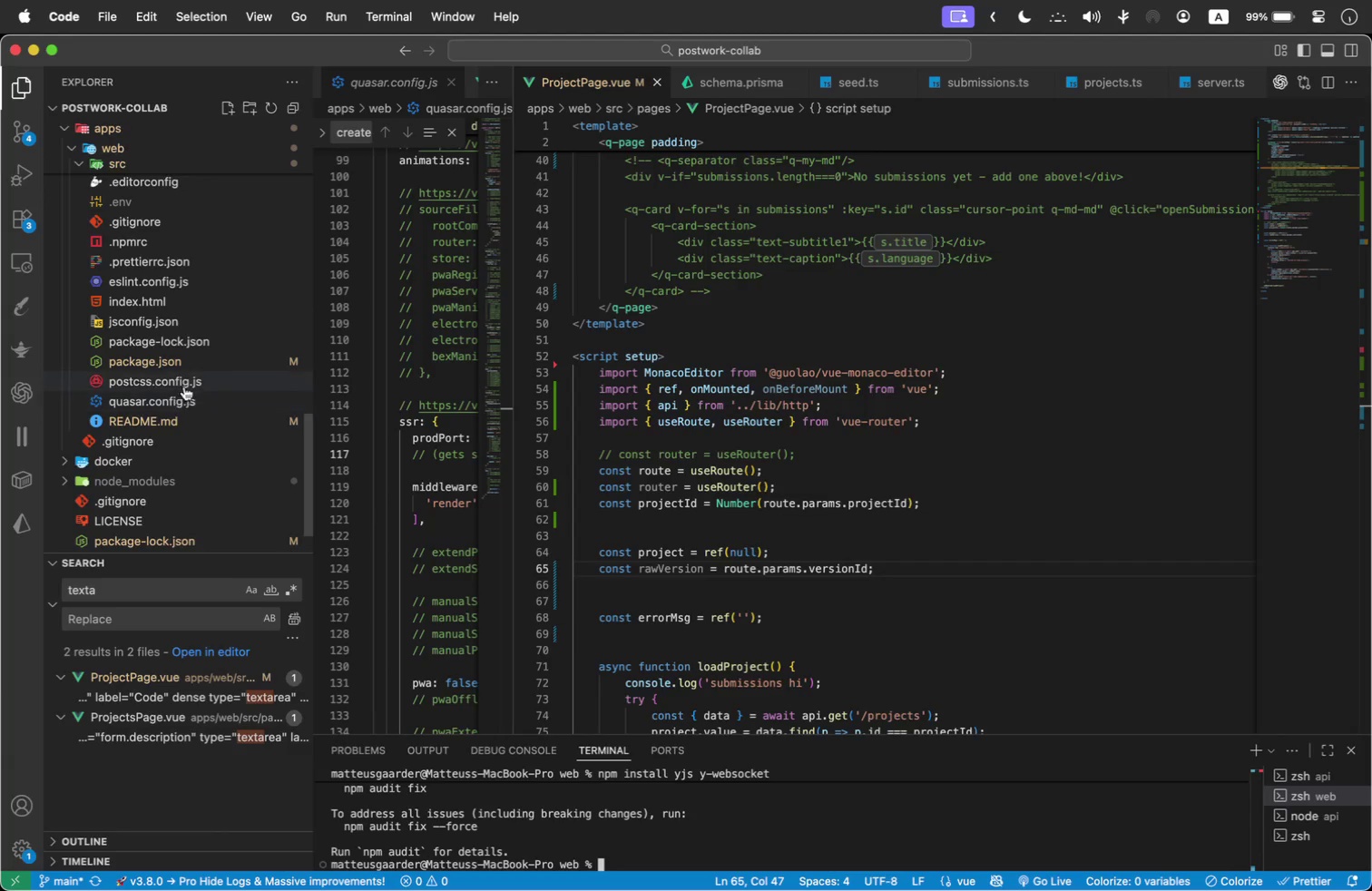 
left_click([187, 356])
 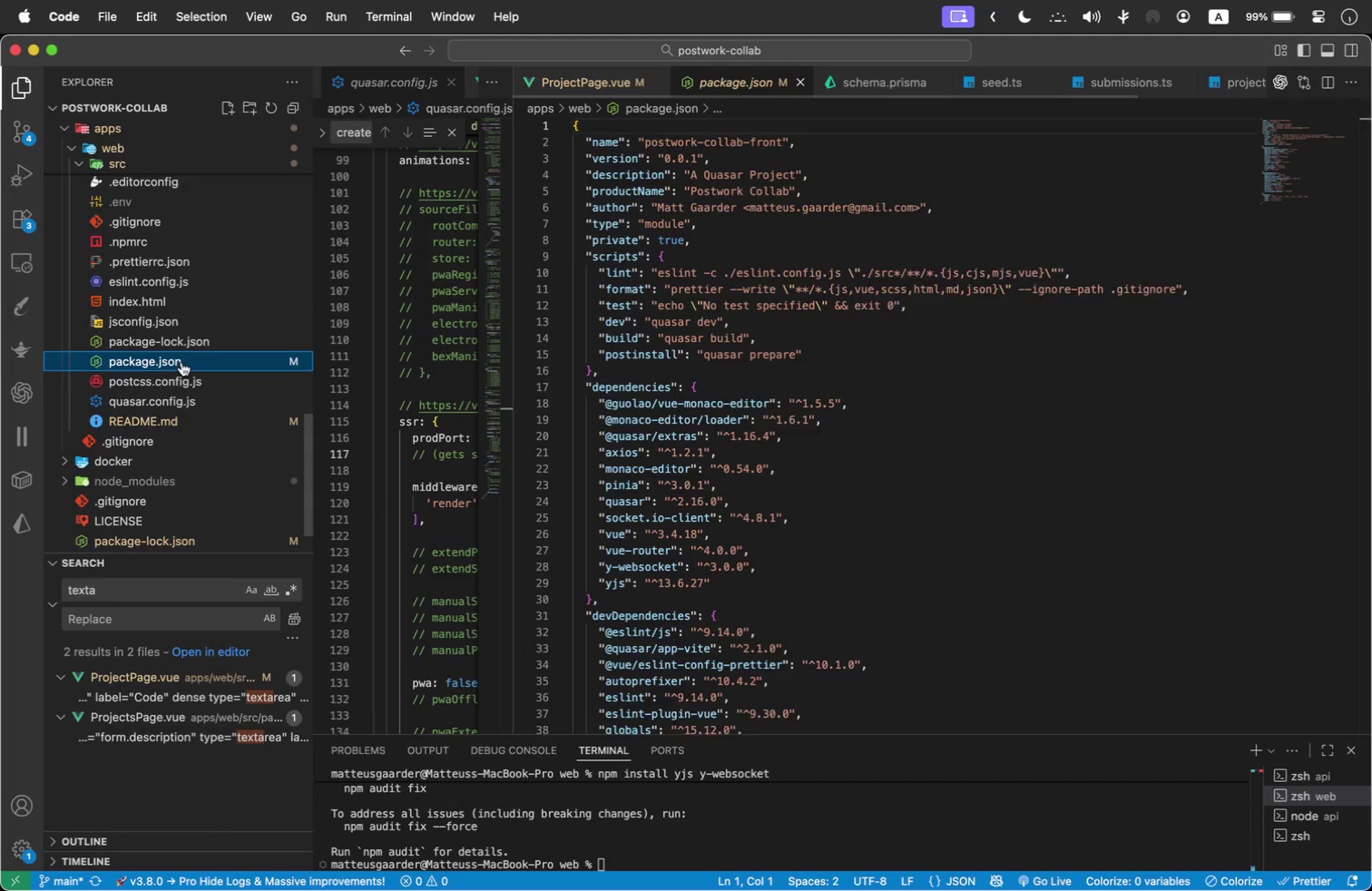 
scroll: coordinate [769, 512], scroll_direction: up, amount: 3.0
 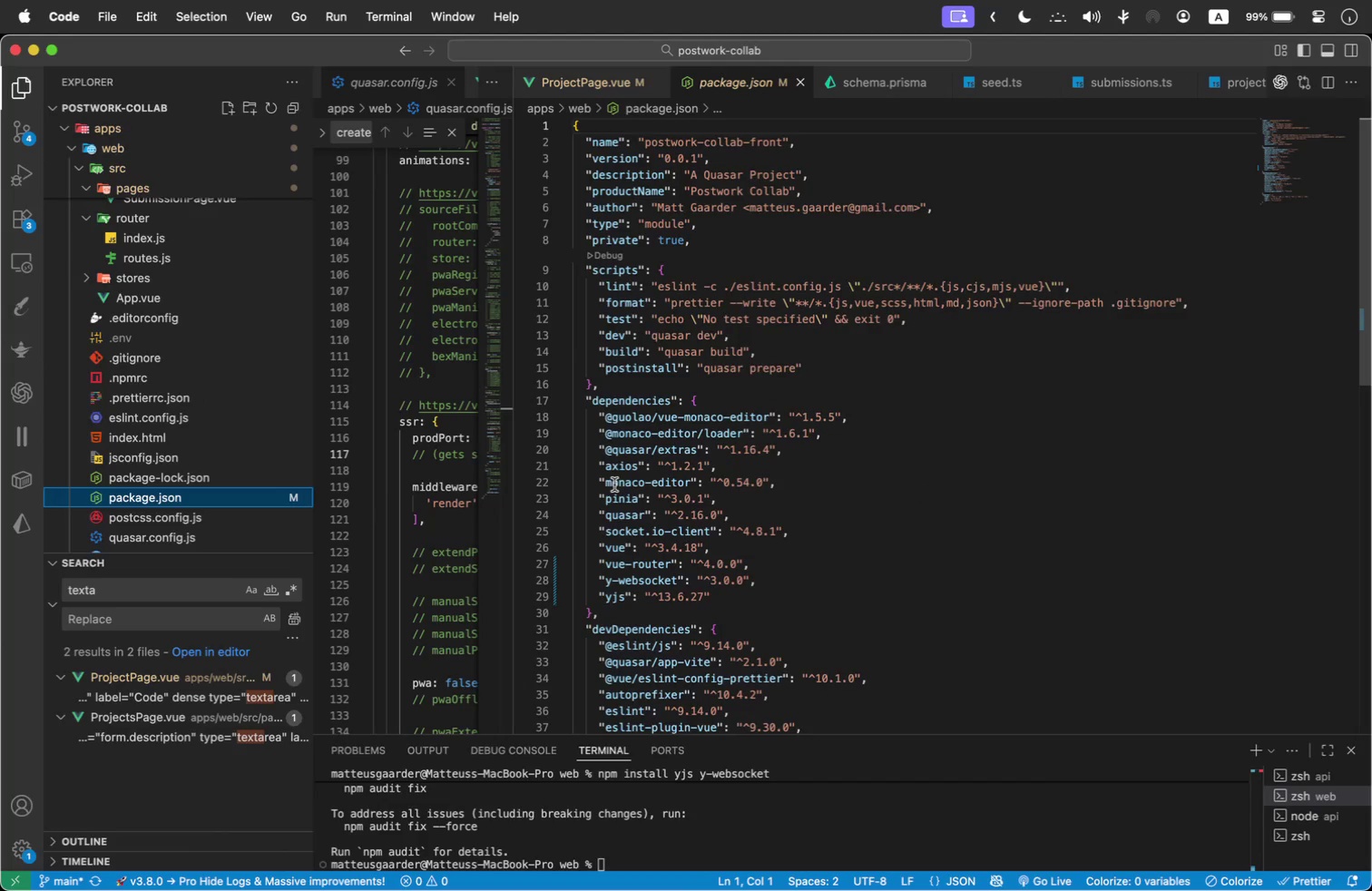 
scroll: coordinate [88, 376], scroll_direction: down, amount: 29.0
 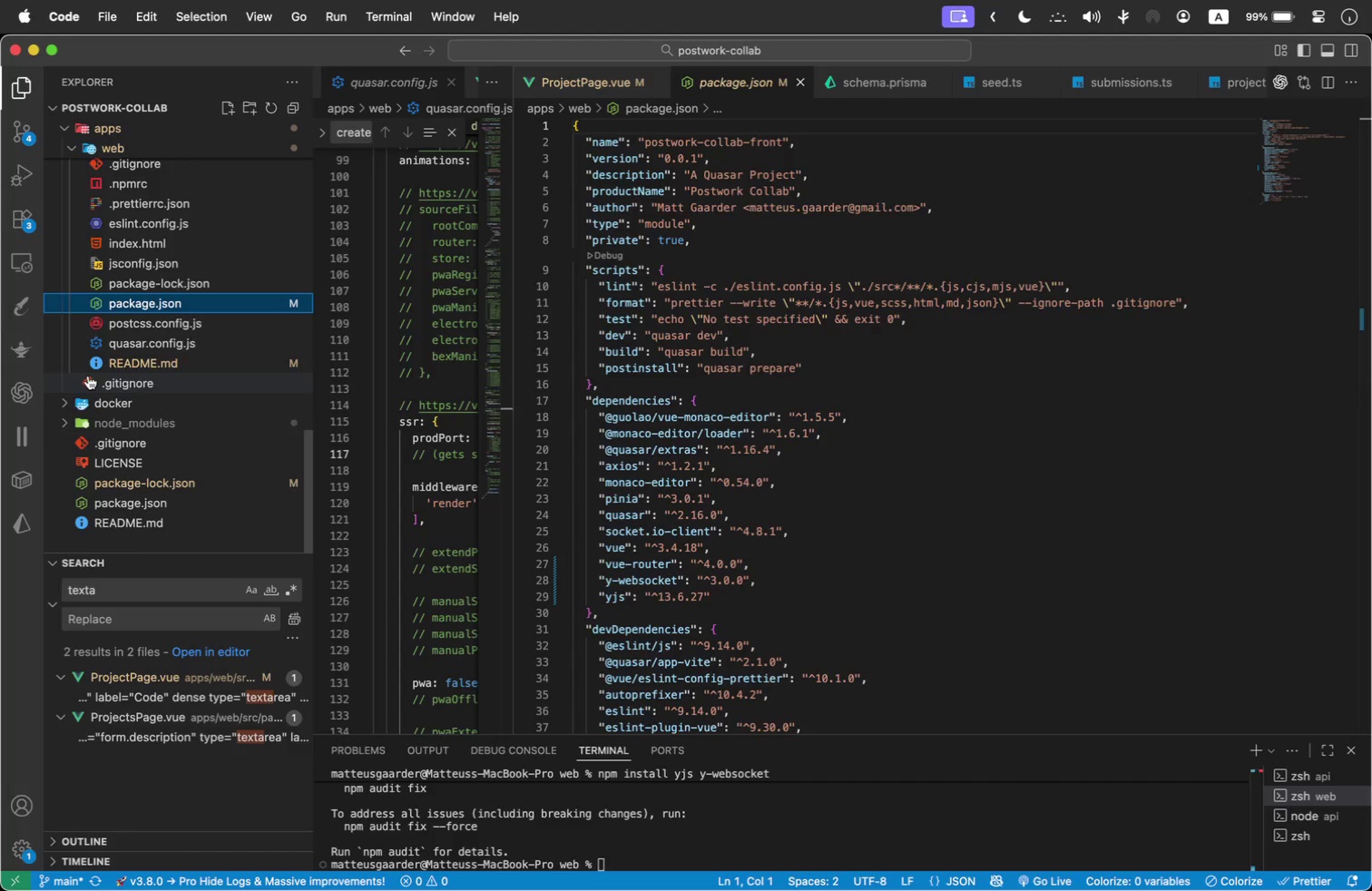 
scroll: coordinate [88, 376], scroll_direction: up, amount: 1.0
 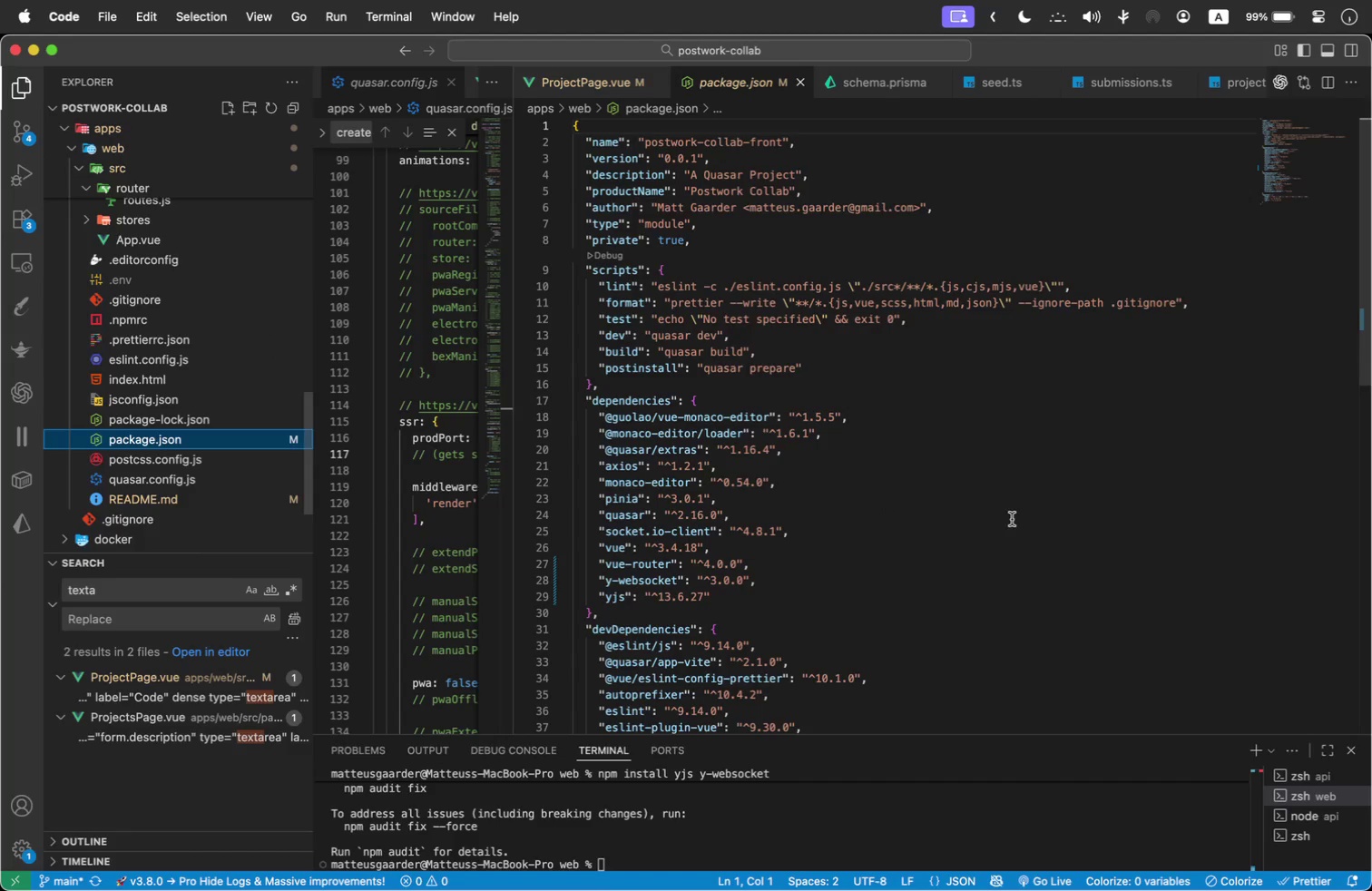 
scroll: coordinate [978, 514], scroll_direction: down, amount: 2.0
 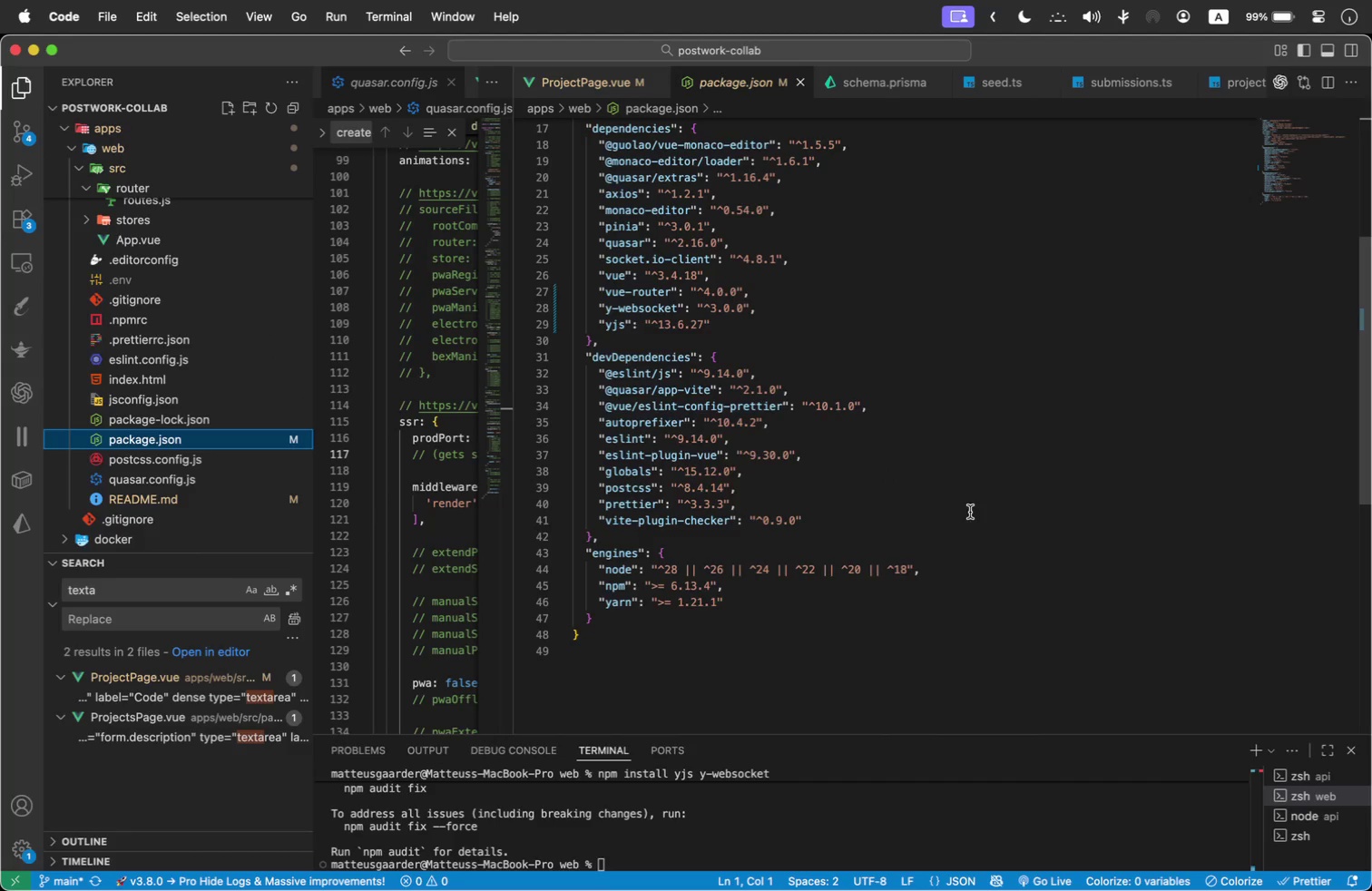 
scroll: coordinate [957, 509], scroll_direction: up, amount: 1.0
 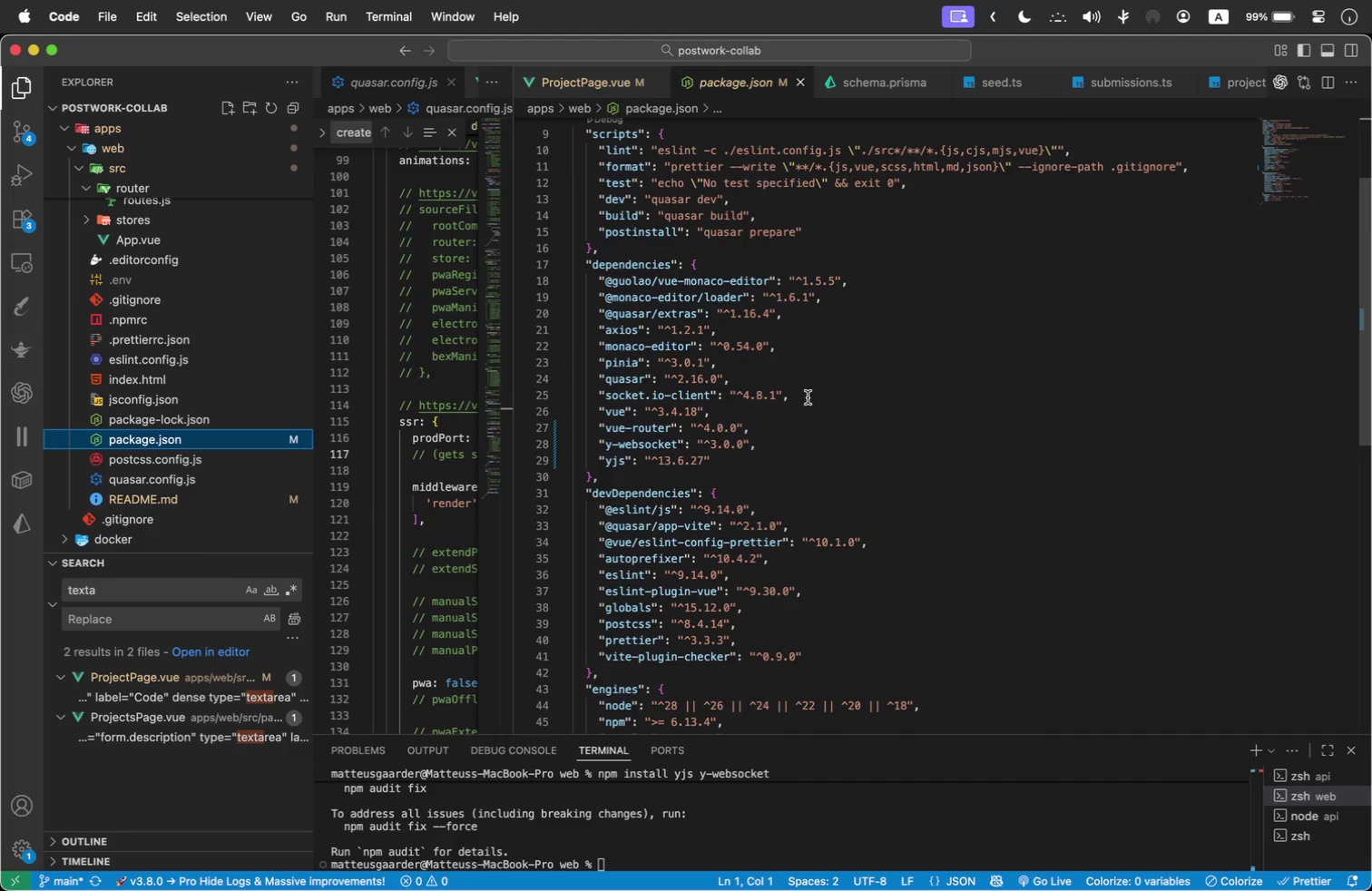 
mouse_move([742, 388])
 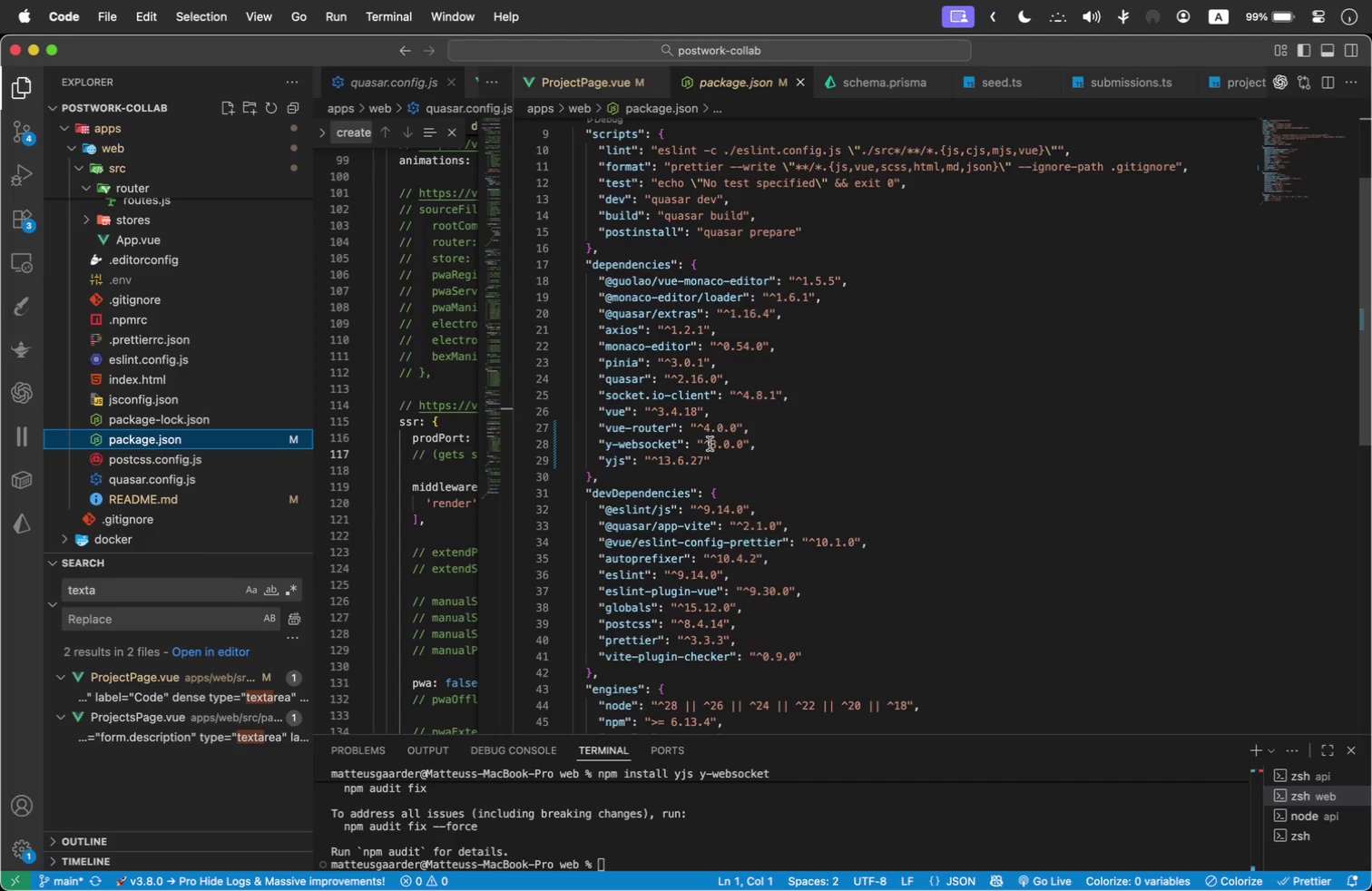 
wait(5.39)
 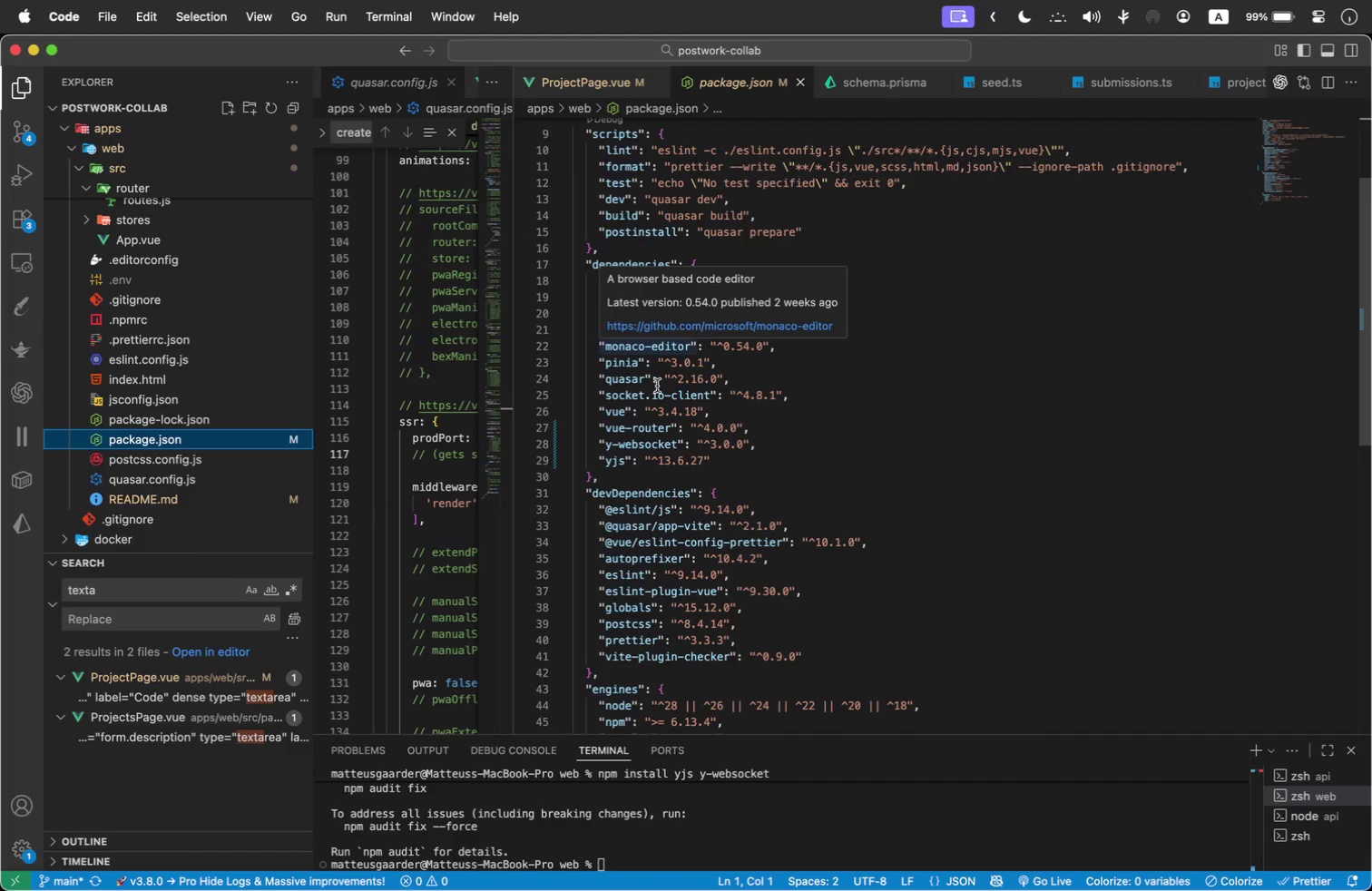 
left_click_drag(start_coordinate=[802, 392], to_coordinate=[540, 397])
 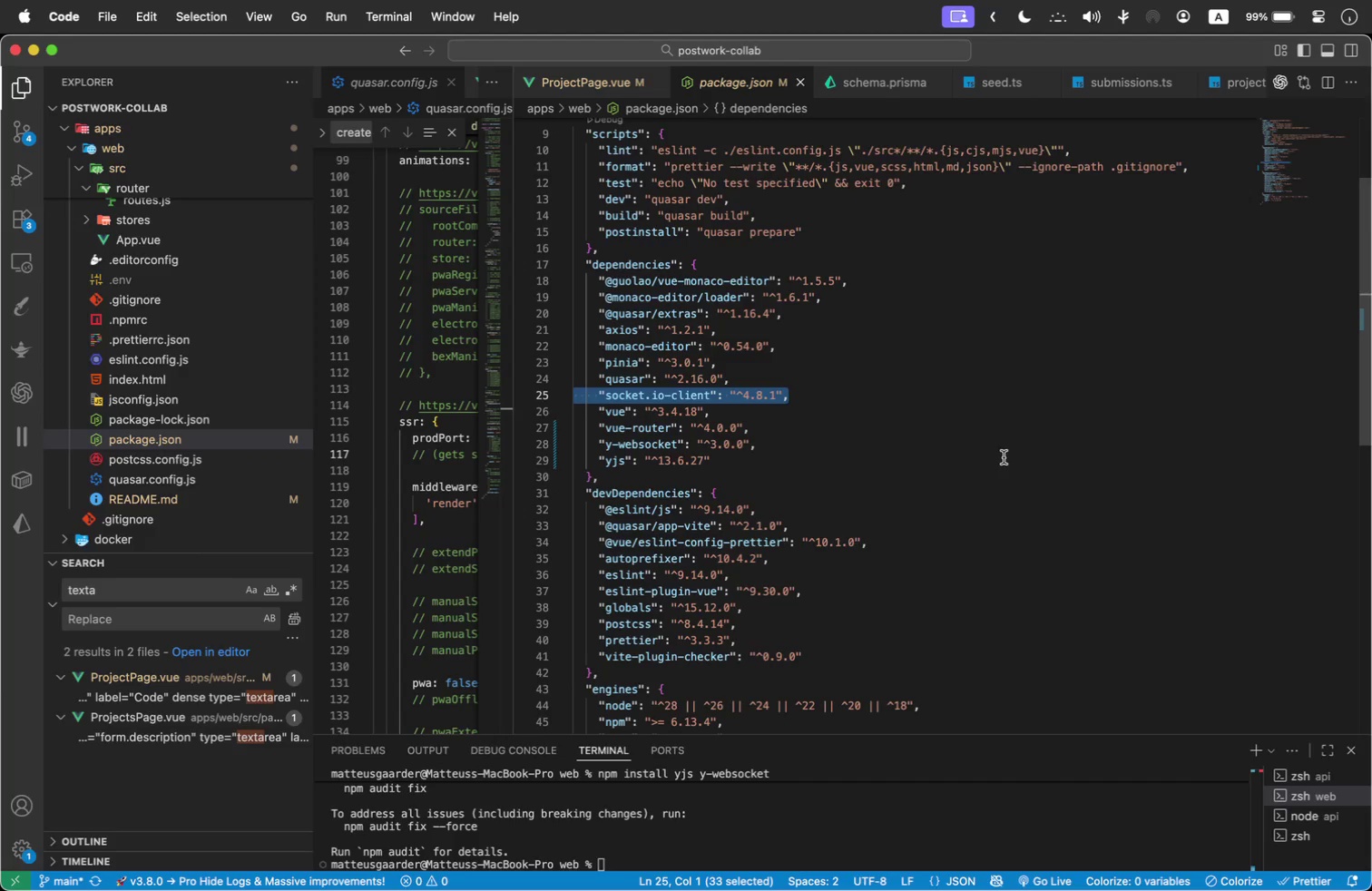 
key(Meta+C)
 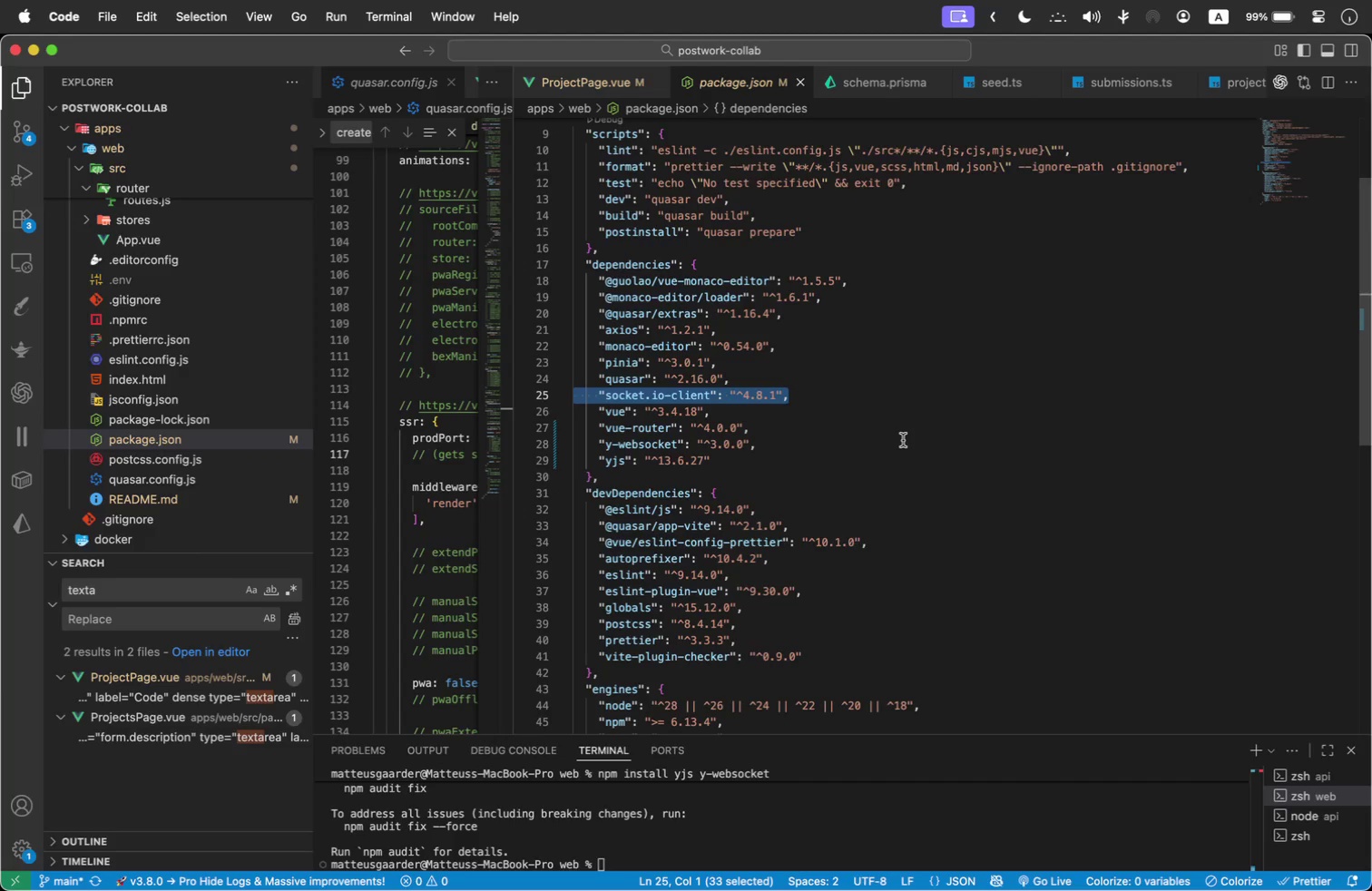 
left_click([903, 440])
 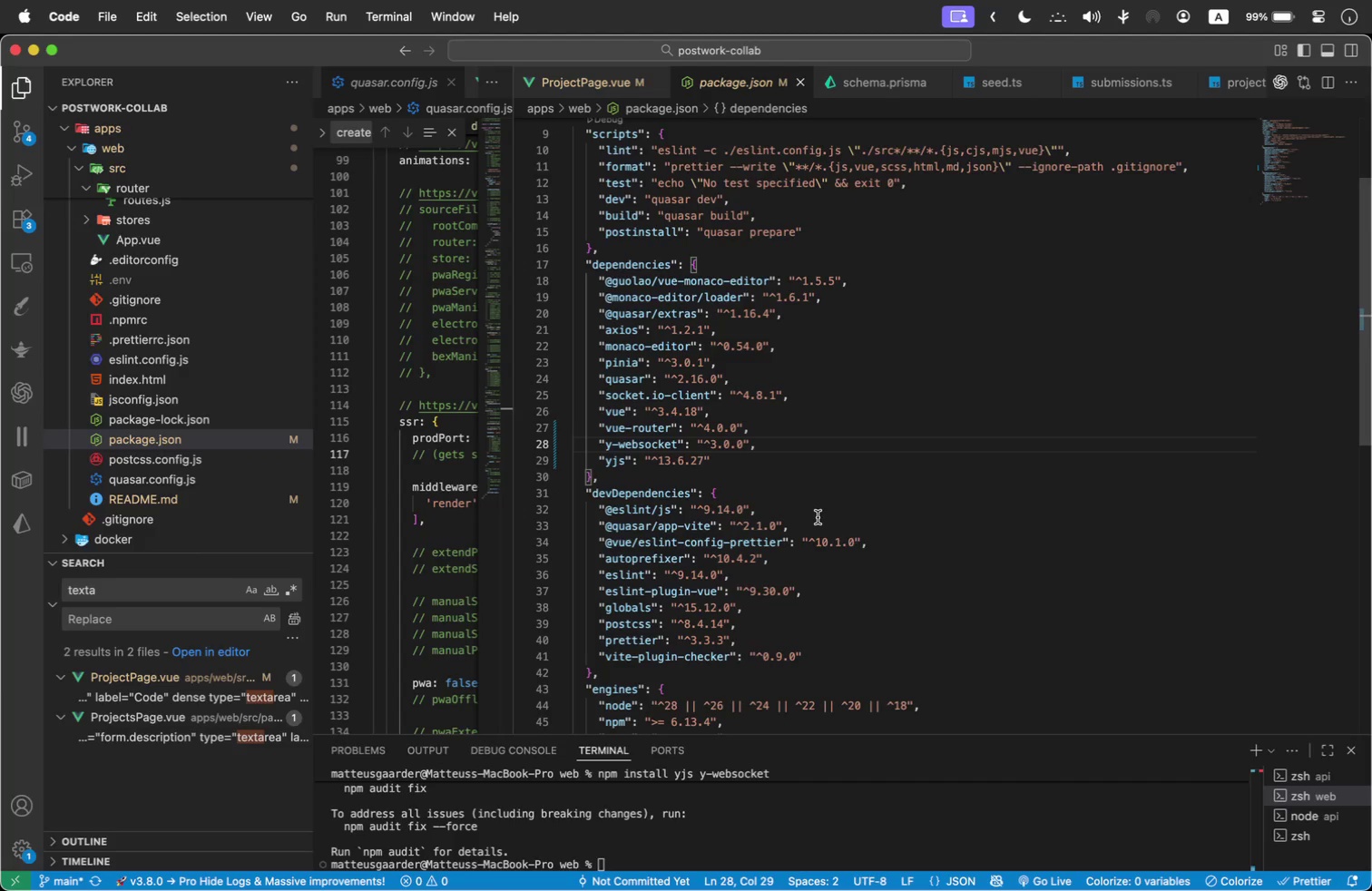 
key(Meta+Tab)
 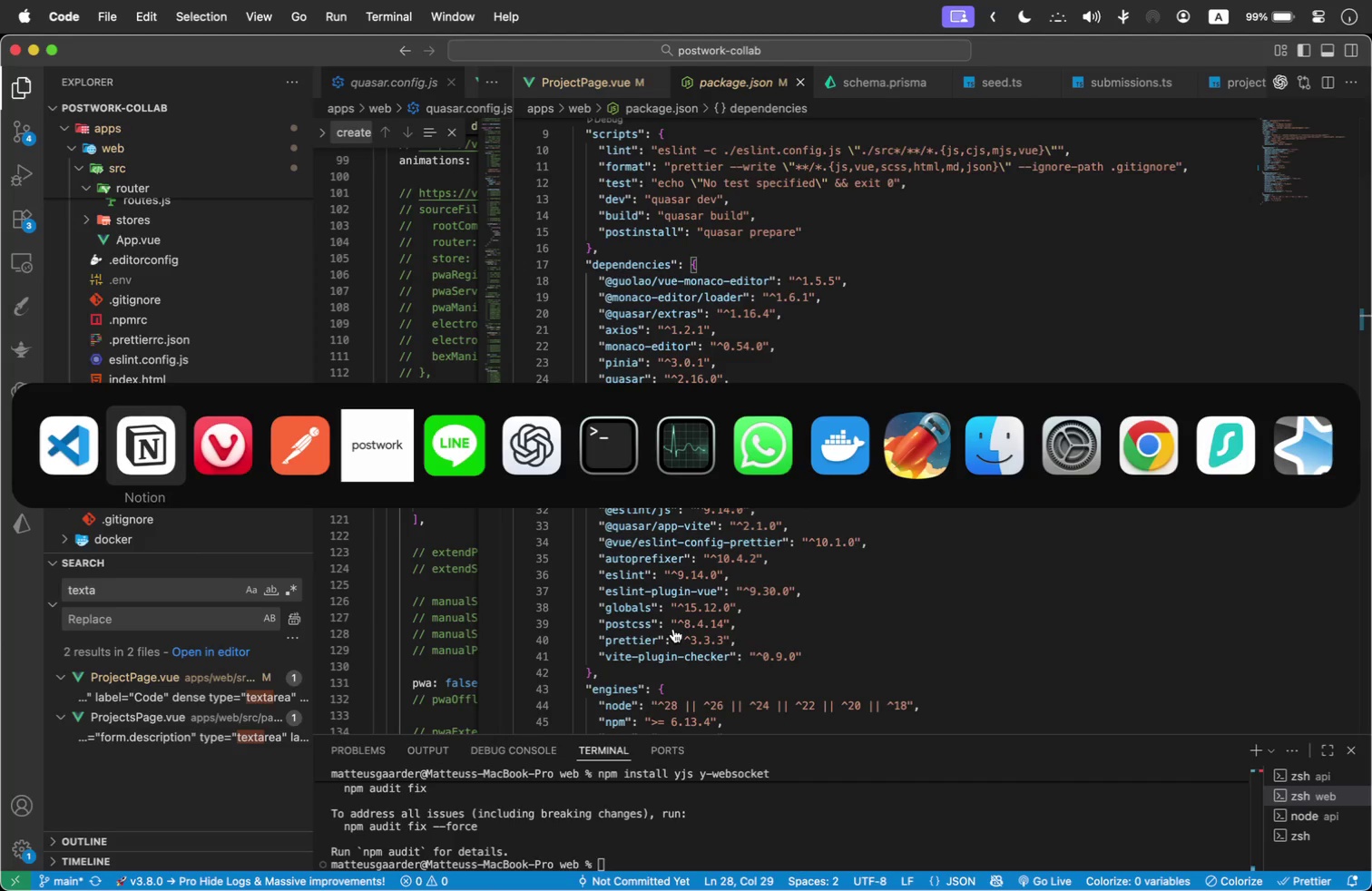 
key(Meta+Tab)
 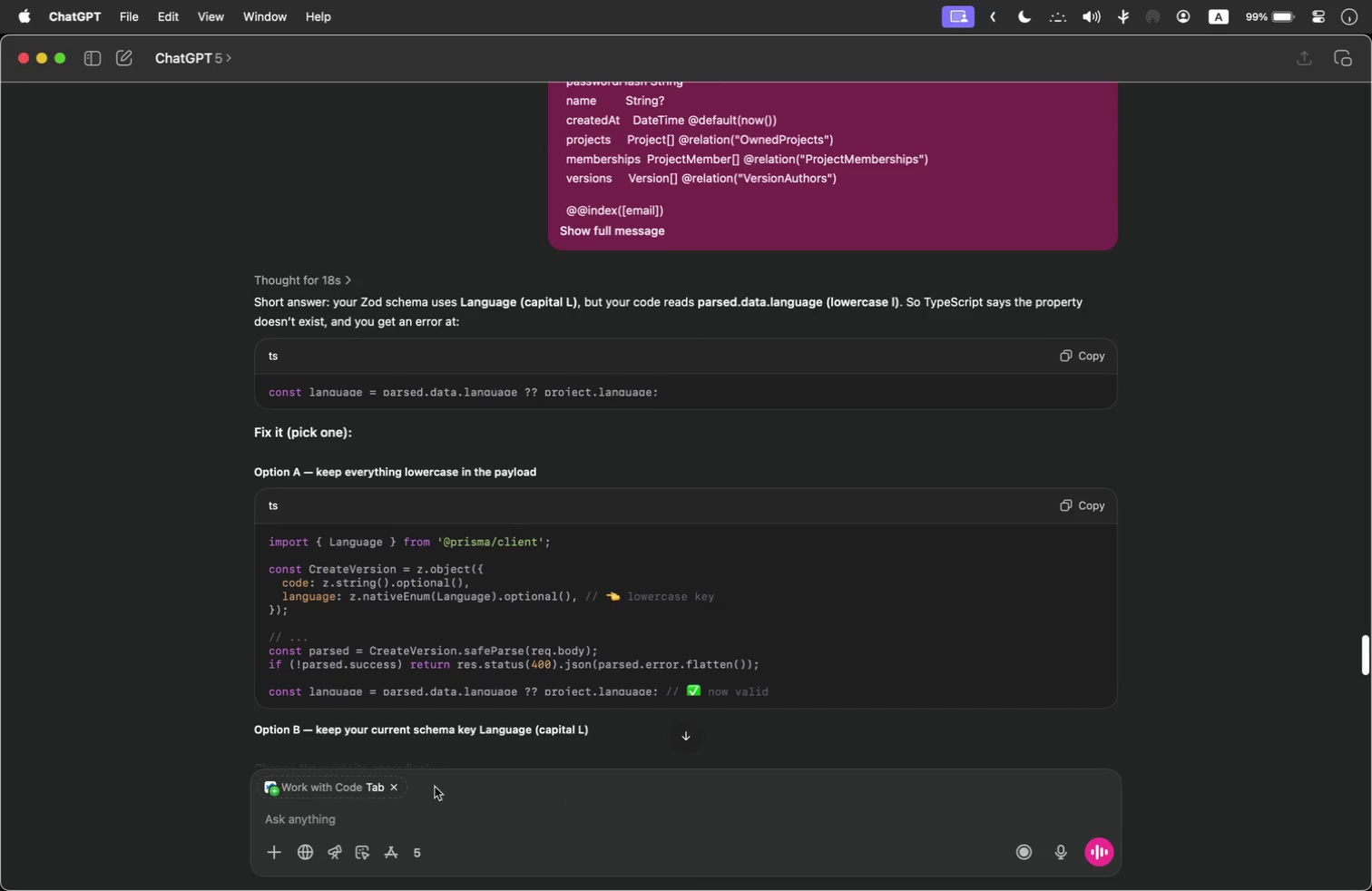 
left_click([396, 787])
 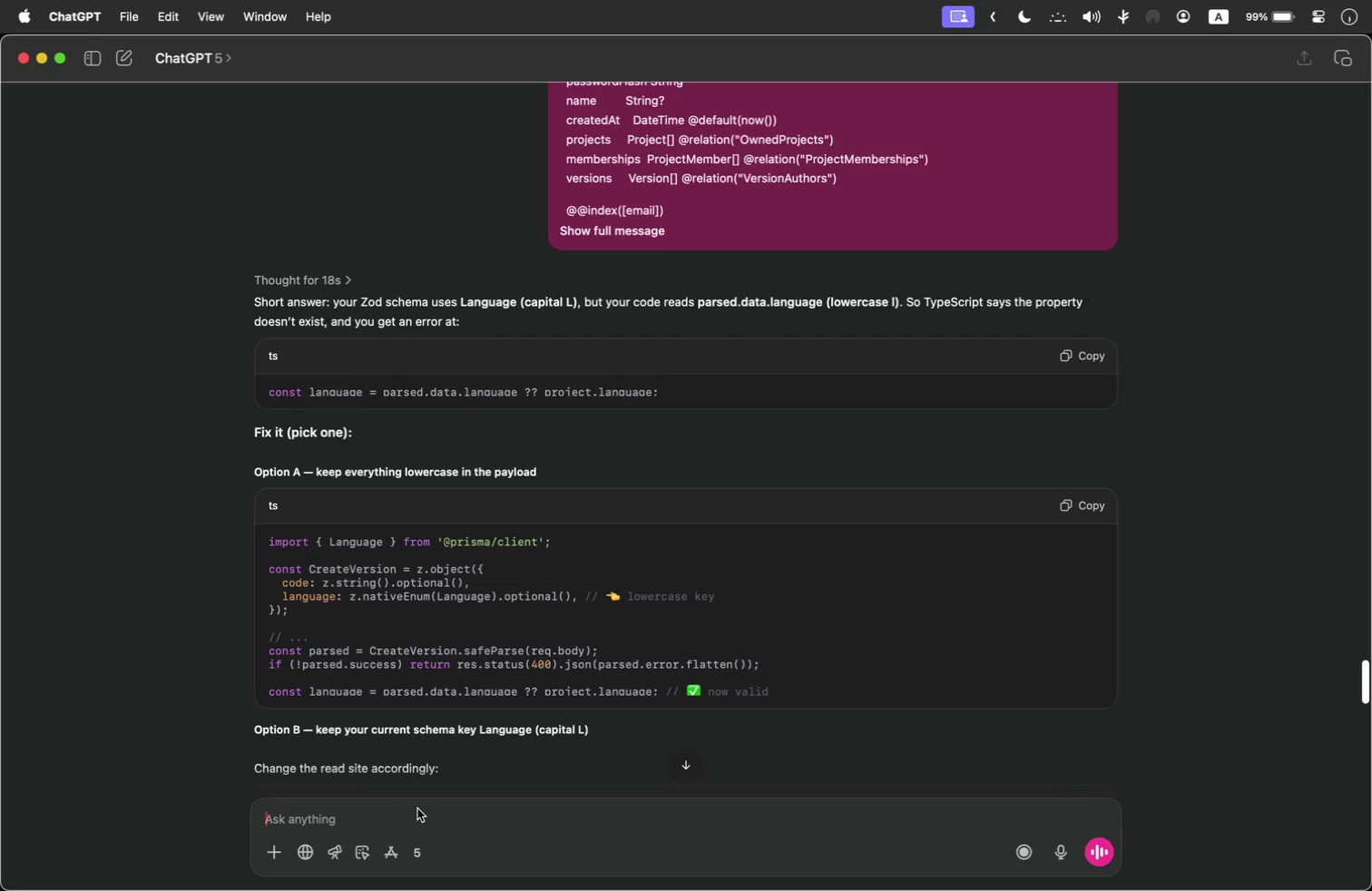 
type(what is command for uninstall ")
 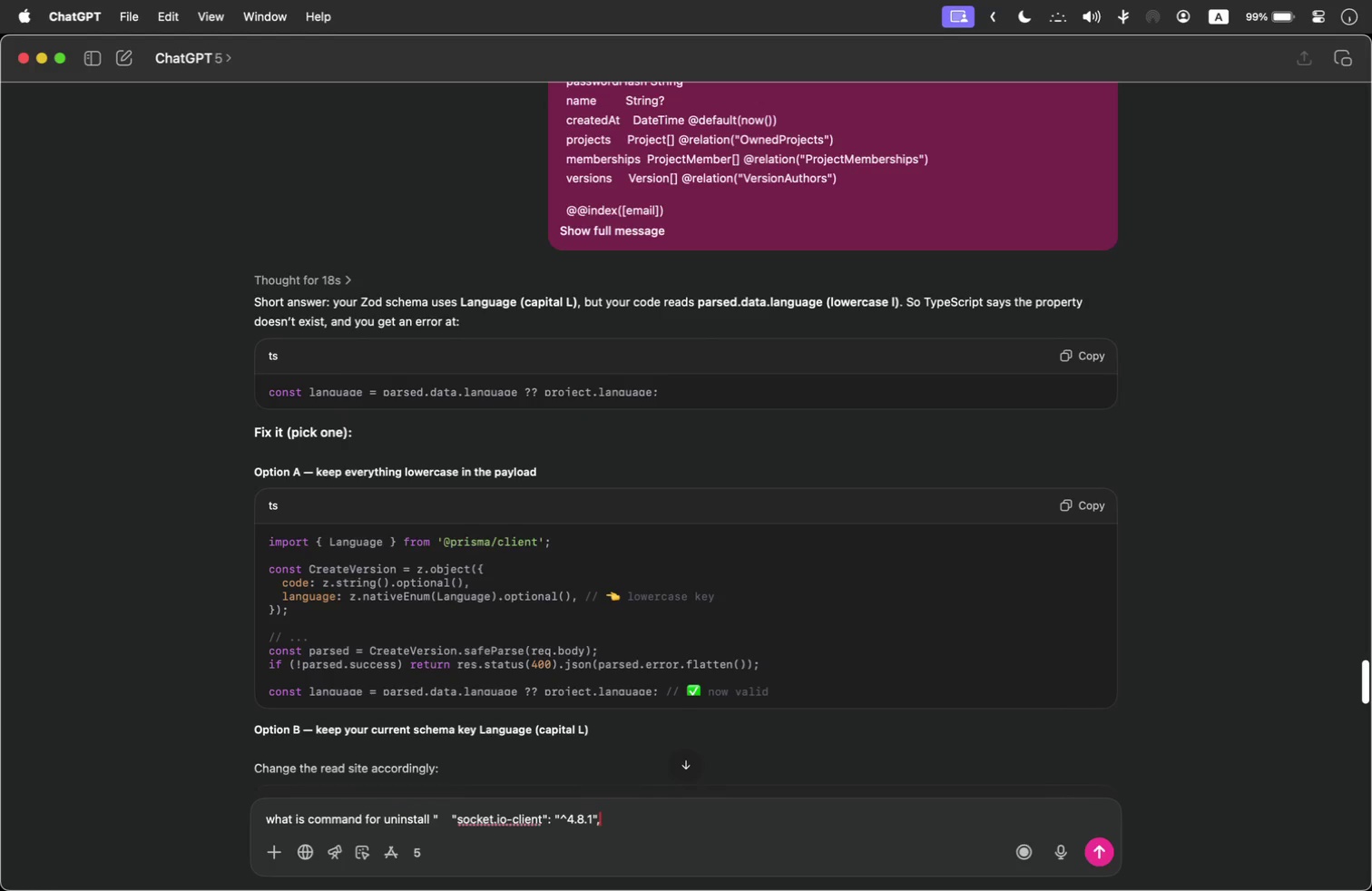 
hold_key(key=CommandLeft, duration=0.6)
 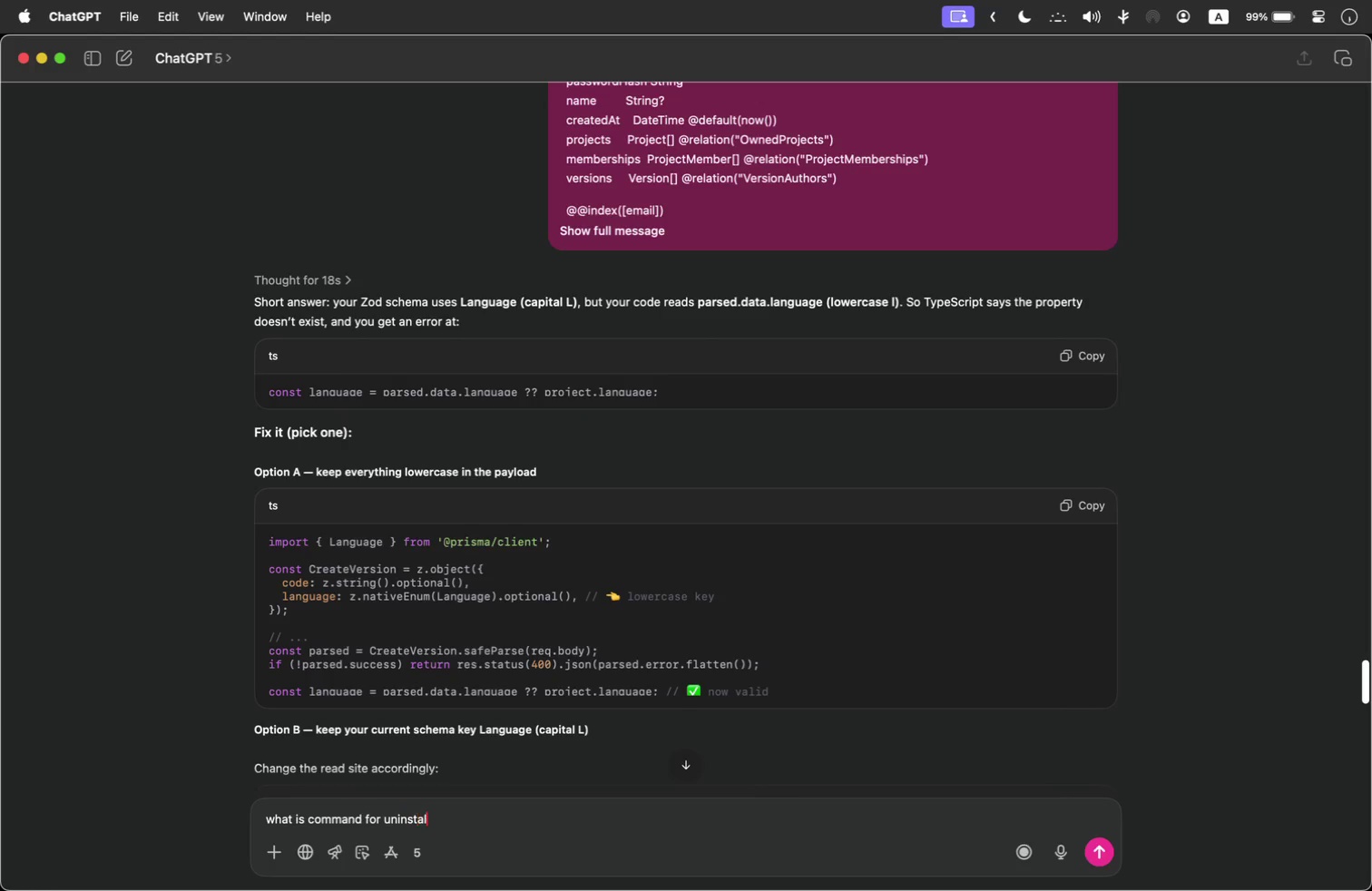 
key(Meta+CommandLeft)
 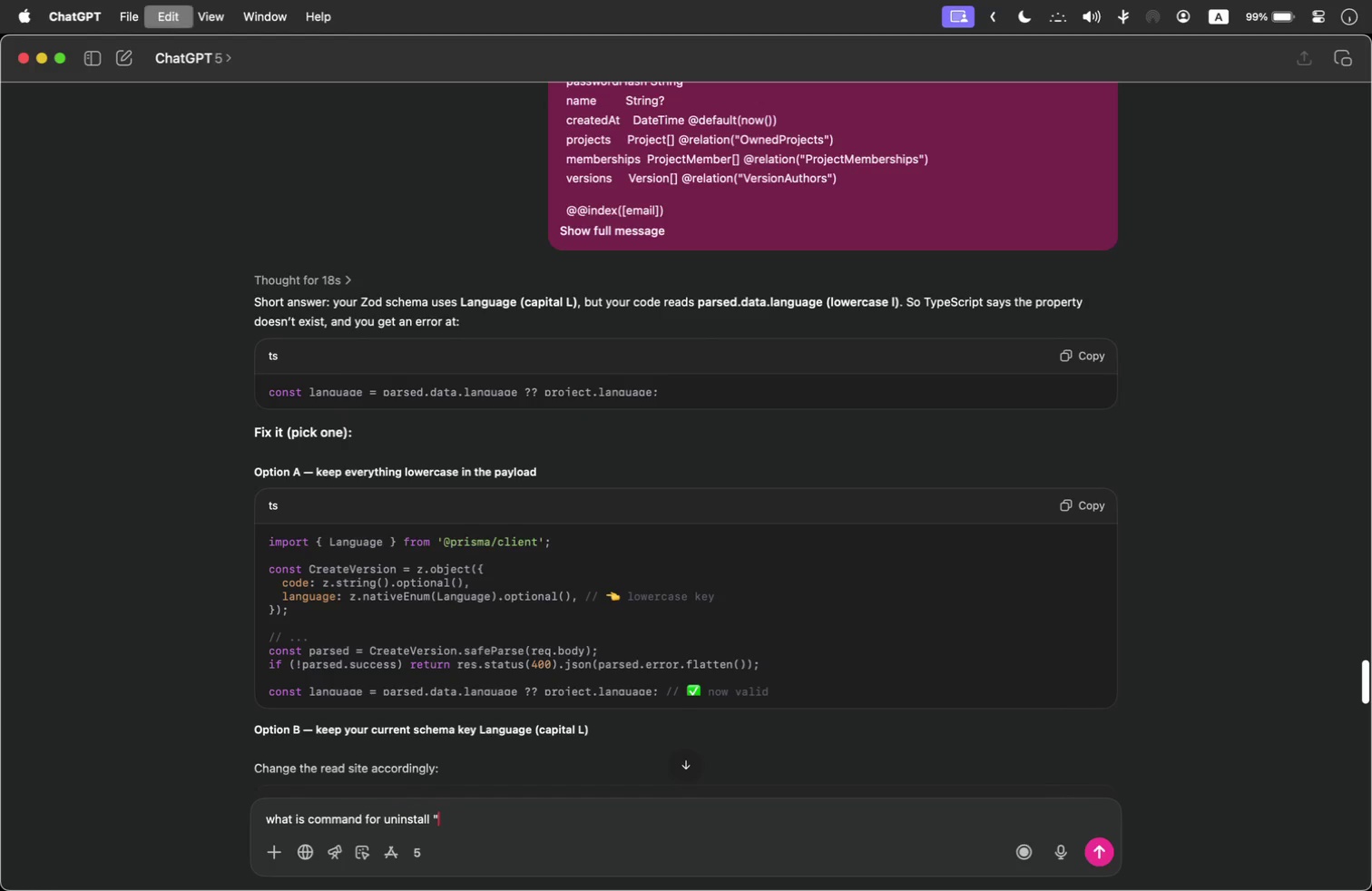 
key(Meta+V)
 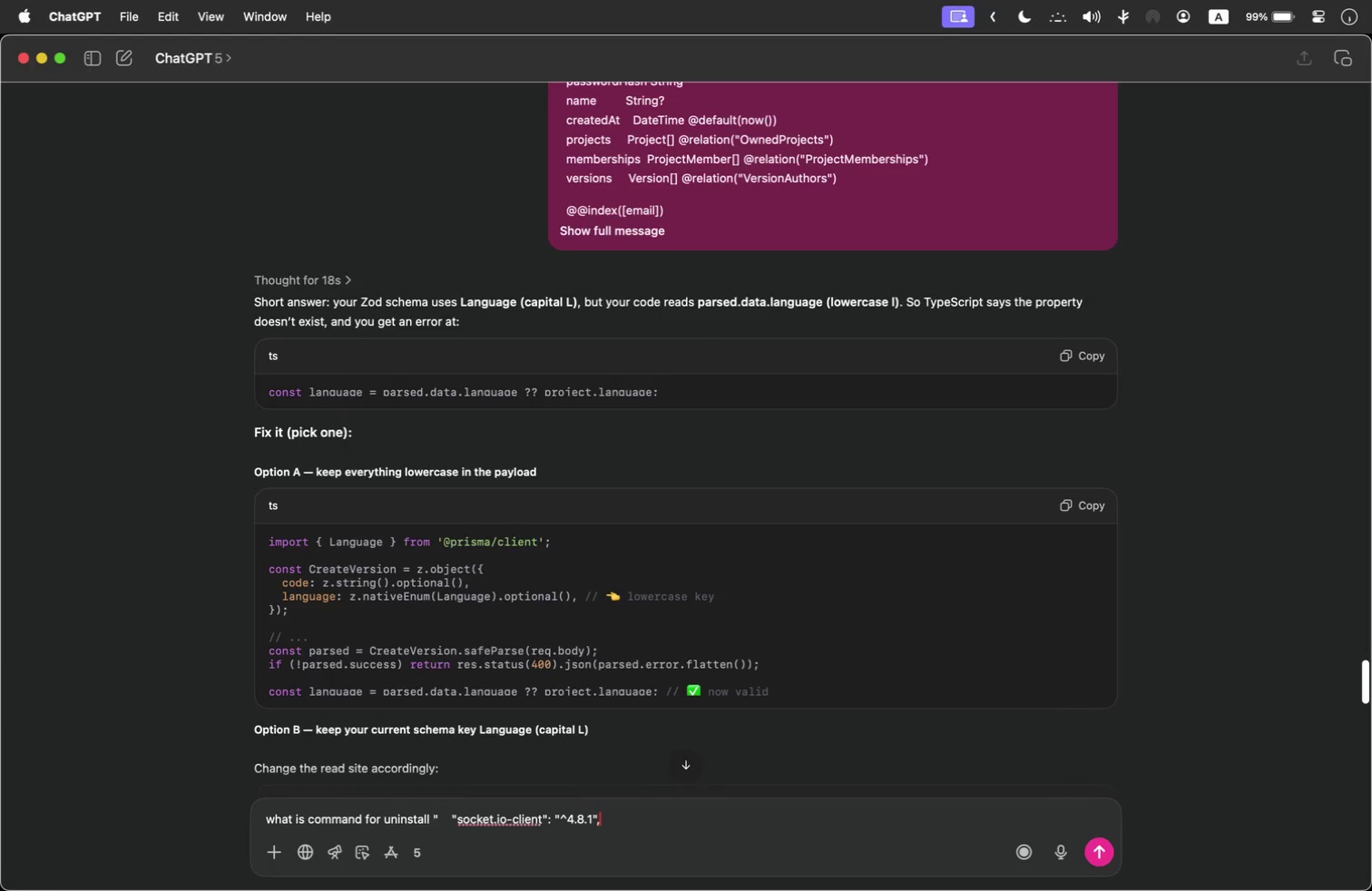 
key(Shift+Quote)
 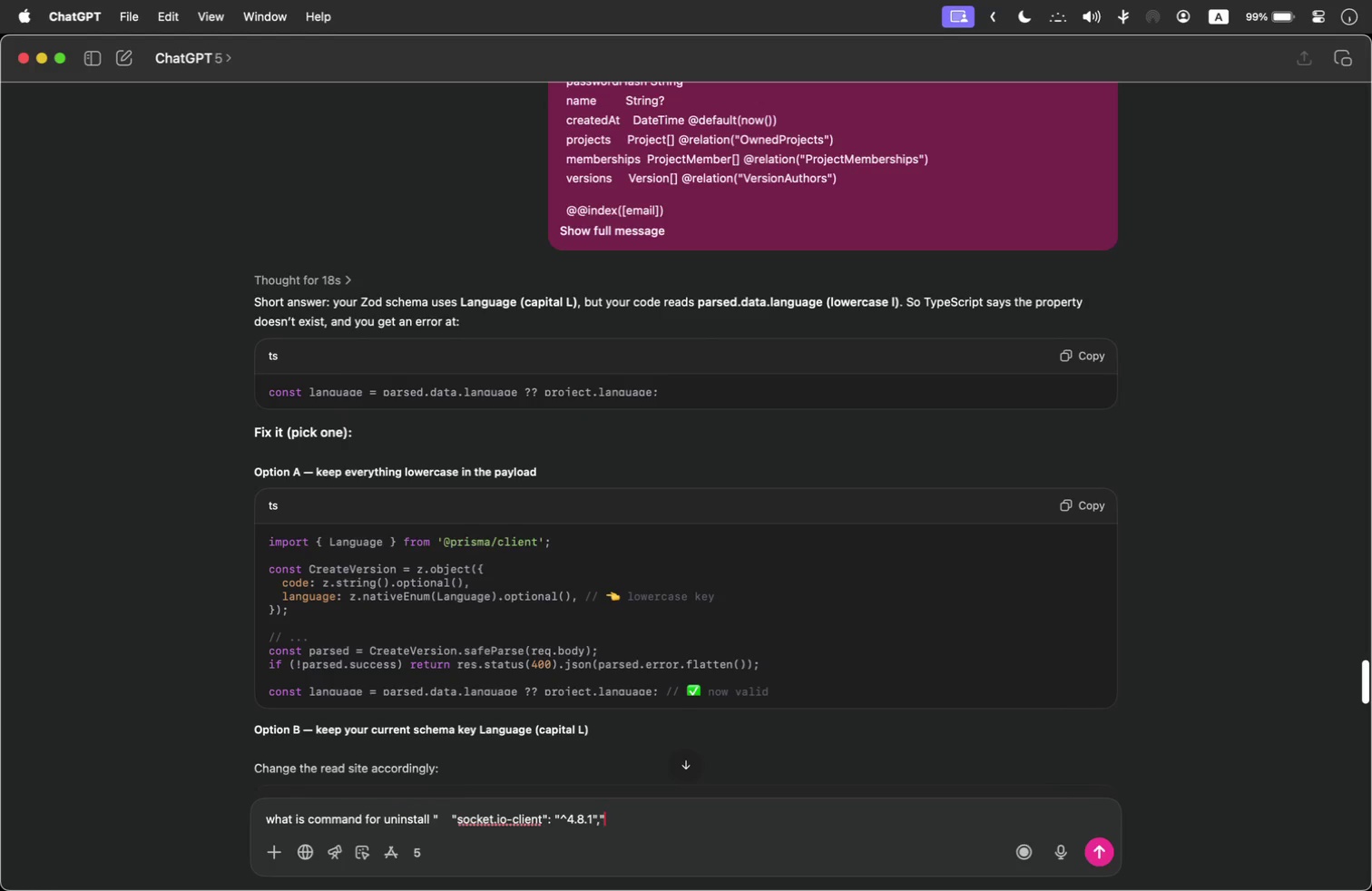 
key(Enter)
 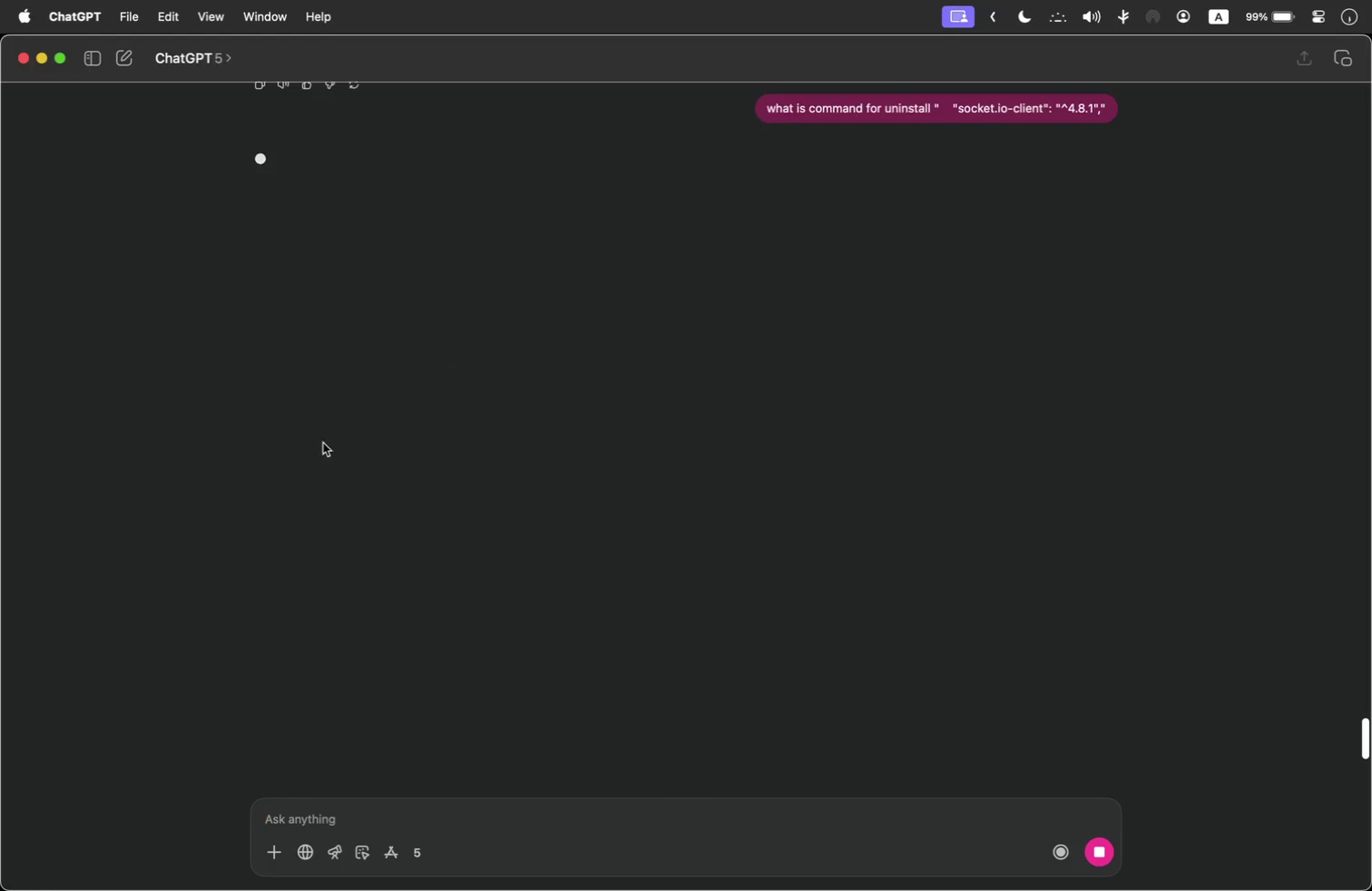 
scroll: coordinate [224, 416], scroll_direction: down, amount: 12.0
 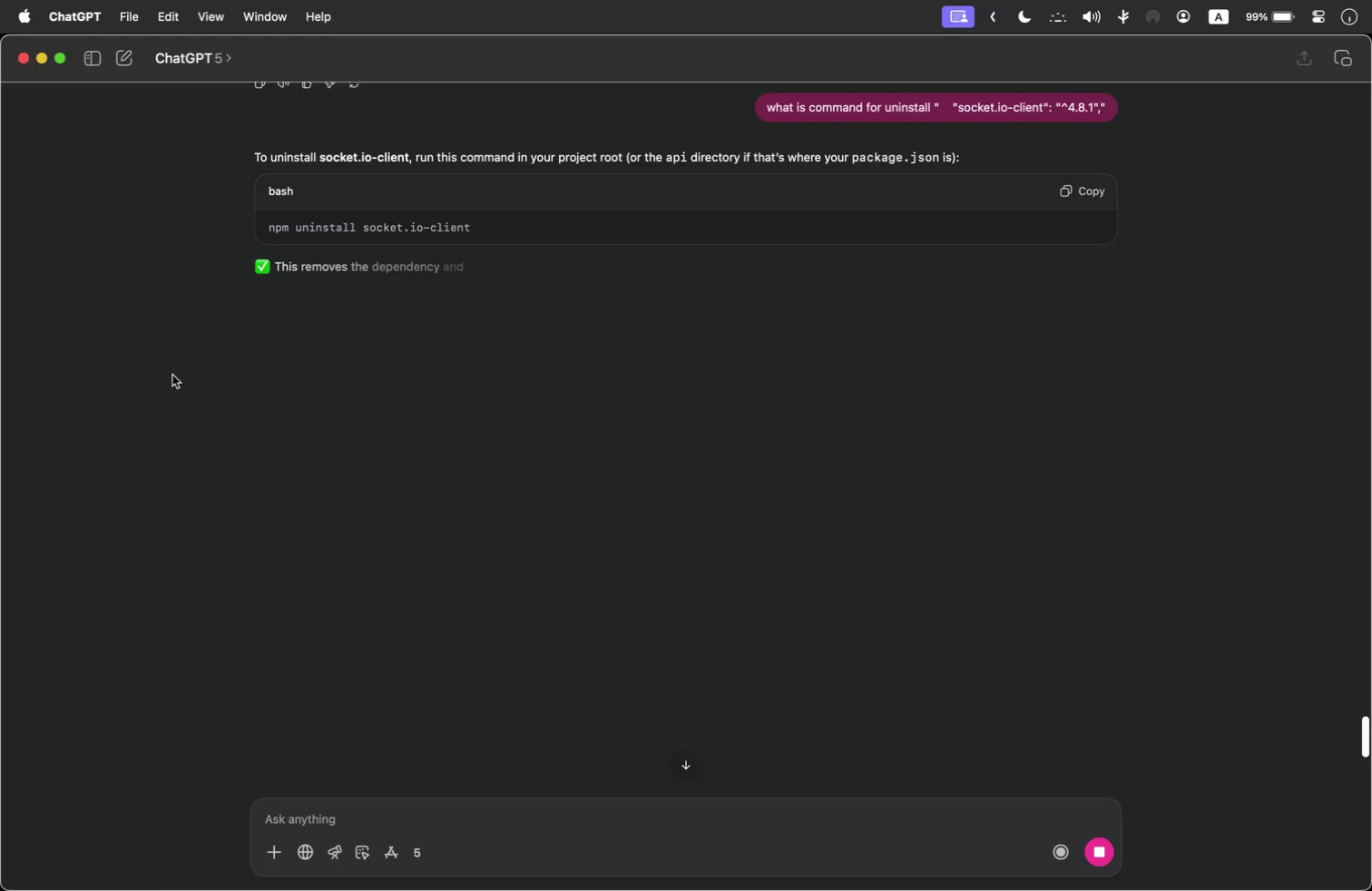 
left_click_drag(start_coordinate=[496, 230], to_coordinate=[236, 233])
 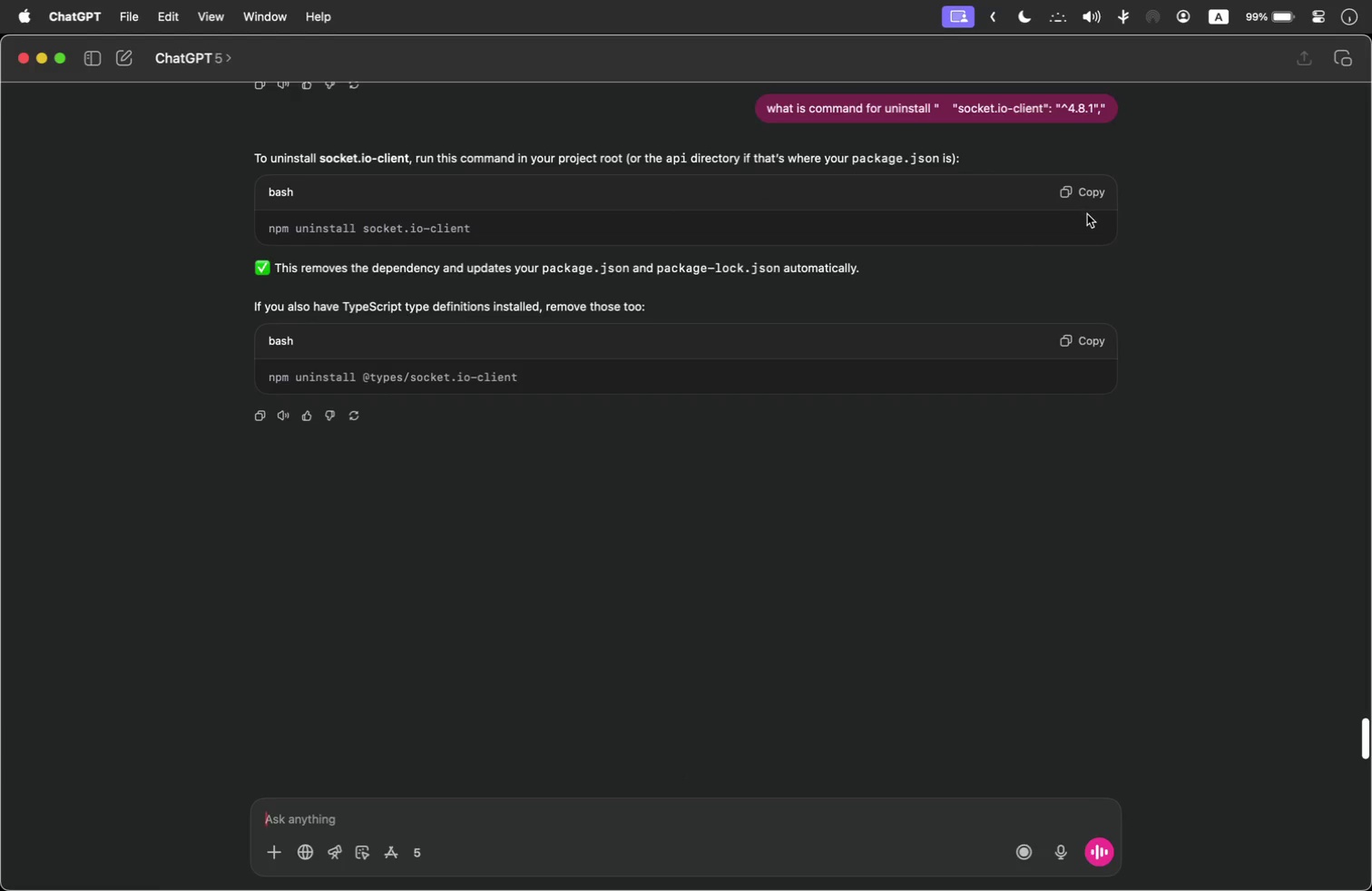 
left_click([1087, 187])
 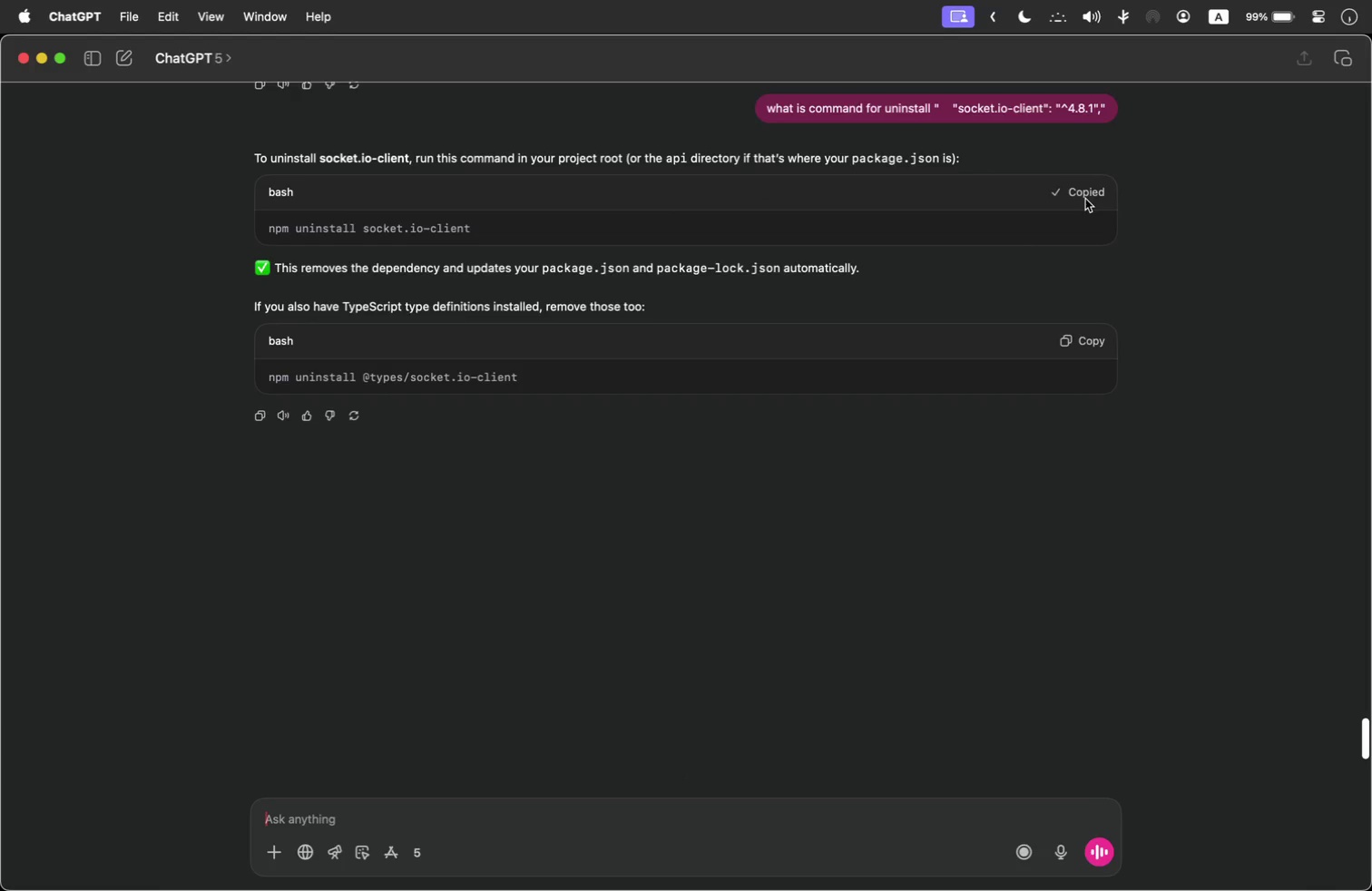 
key(Meta+Tab)
 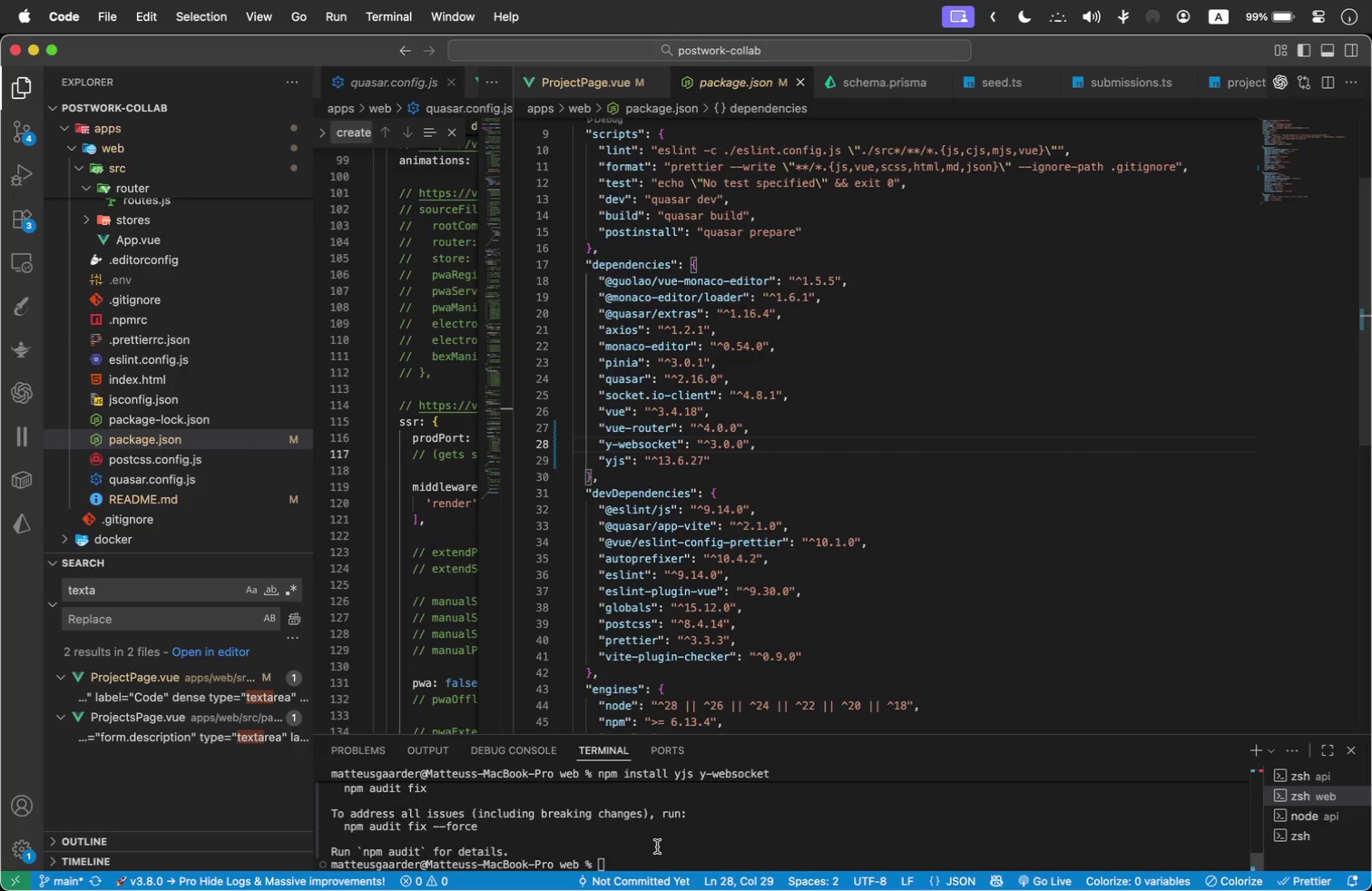 
key(Meta+V)
 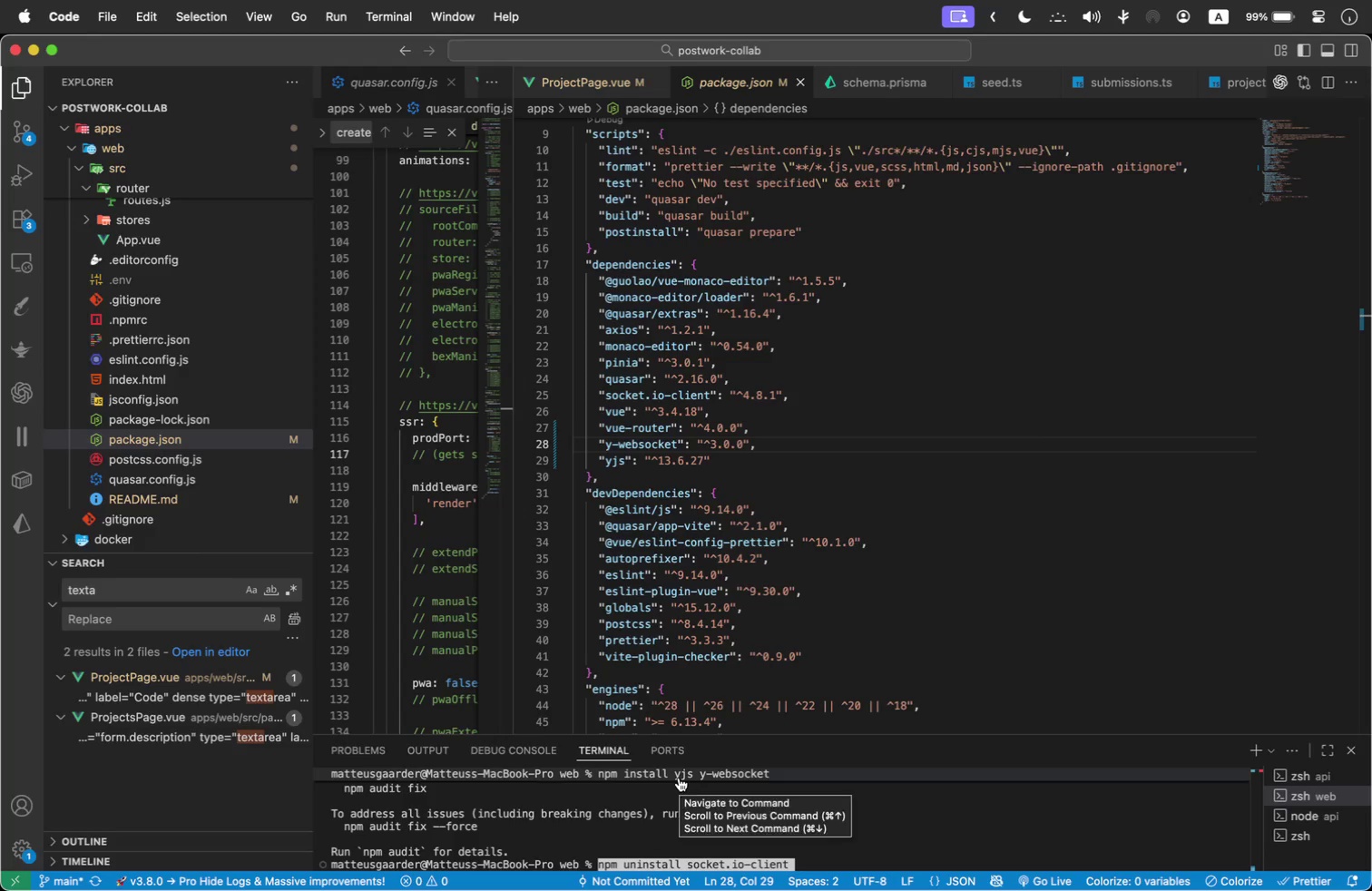 
scroll: coordinate [175, 313], scroll_direction: up, amount: 3.0
 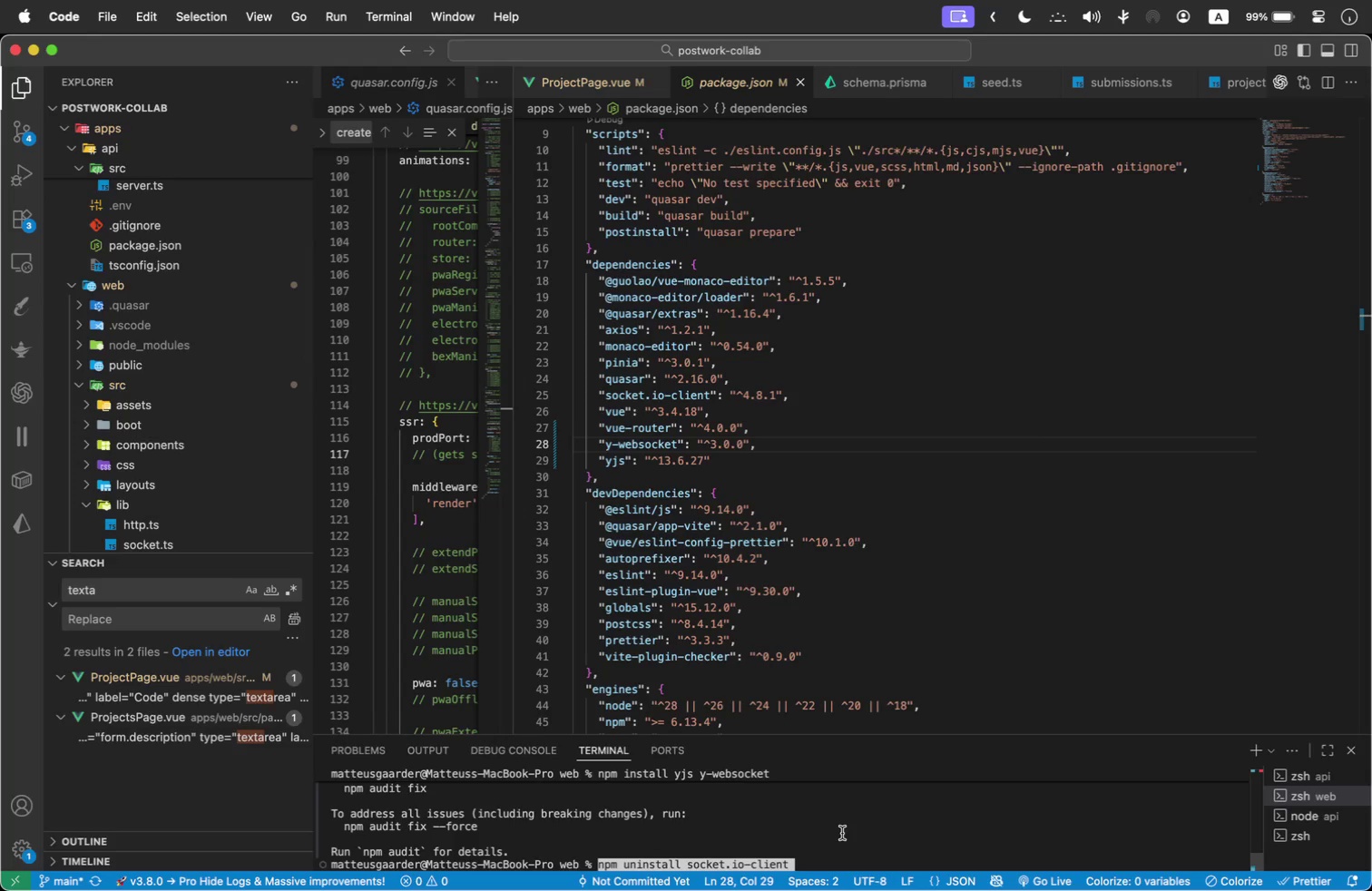 
key(Enter)
 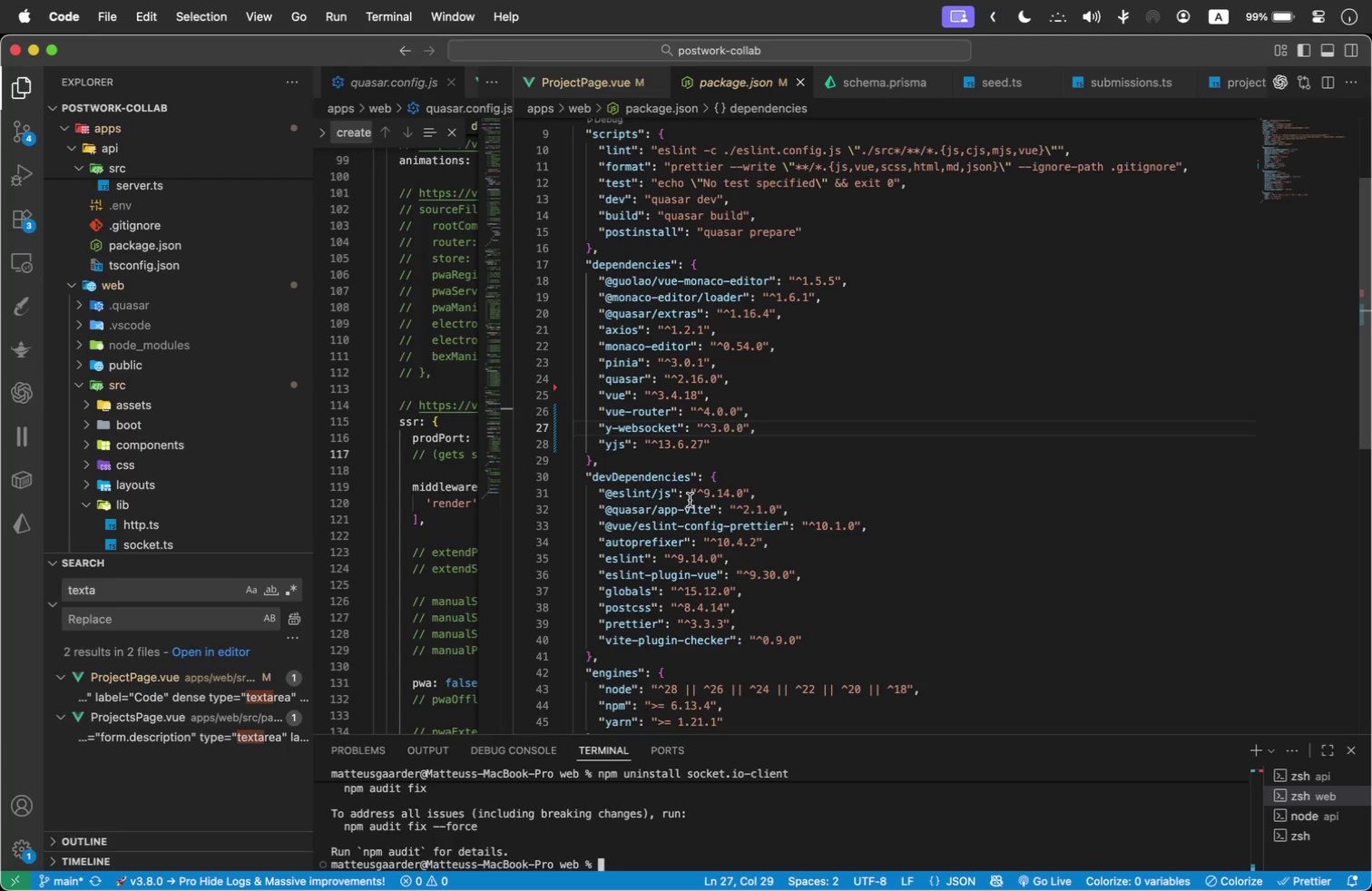 
key(Meta+Tab)
 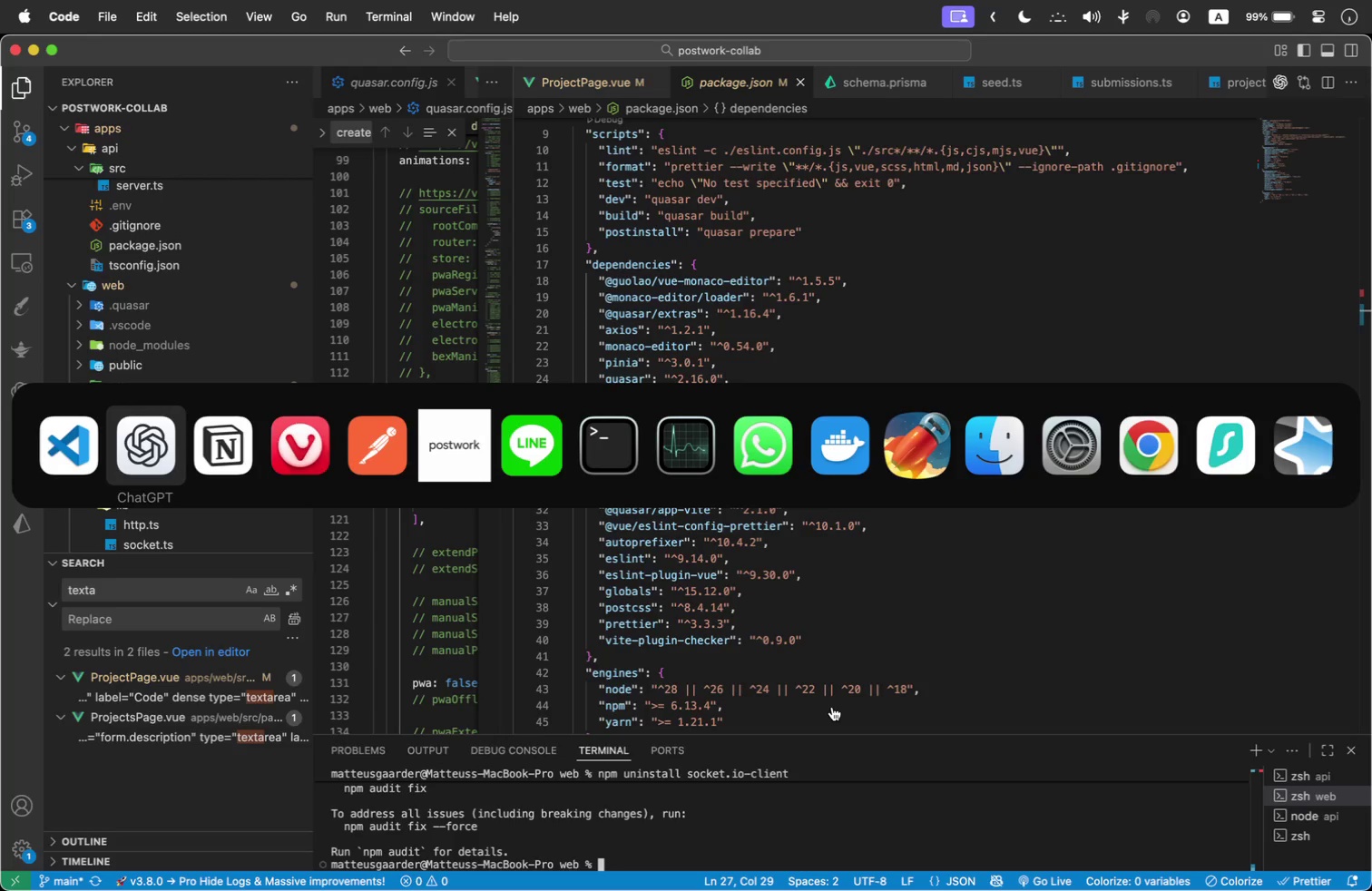 
key(Meta+Tab)
 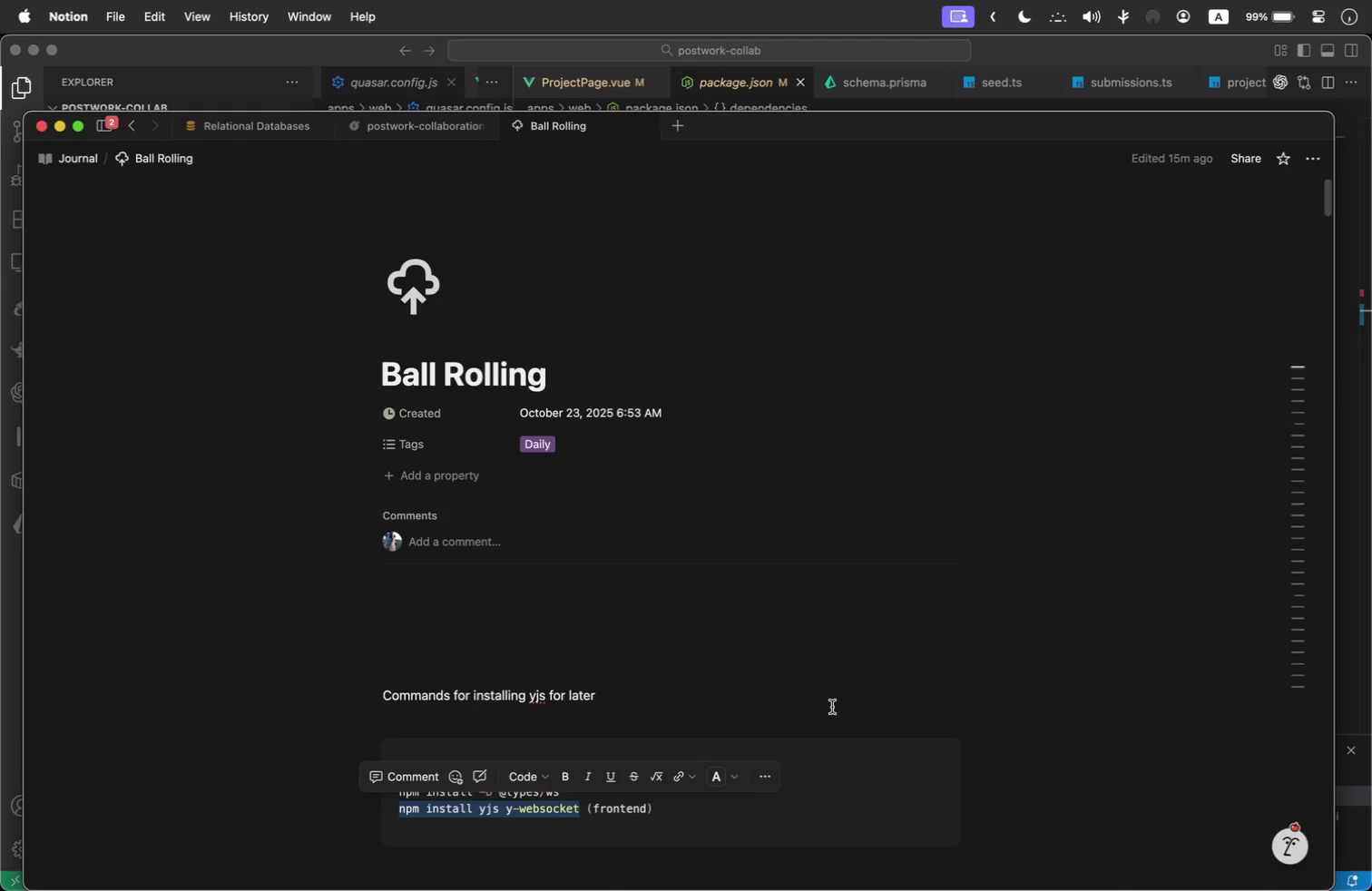 
left_click([720, 609])
 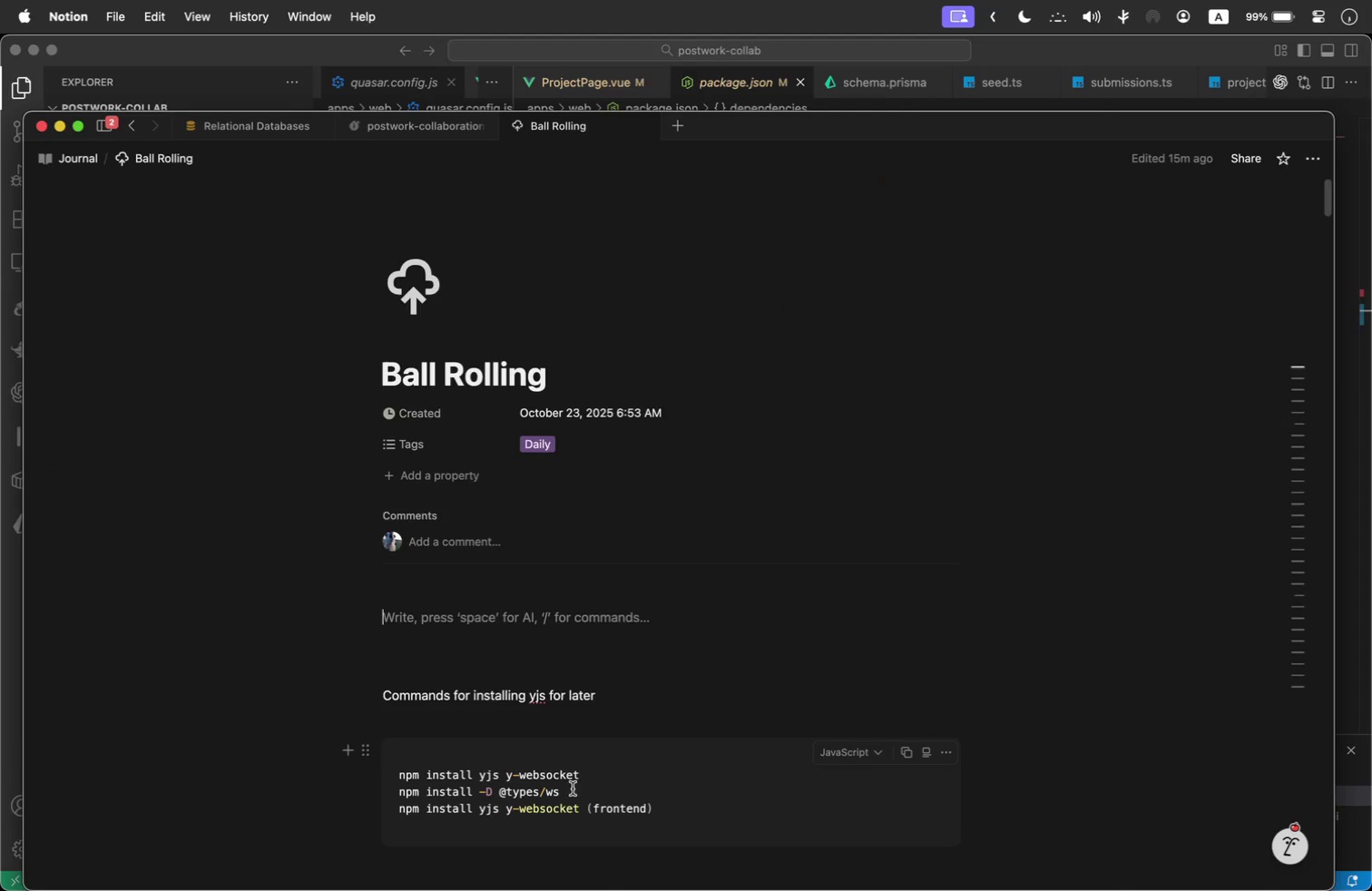 
left_click_drag(start_coordinate=[576, 786], to_coordinate=[388, 772])
 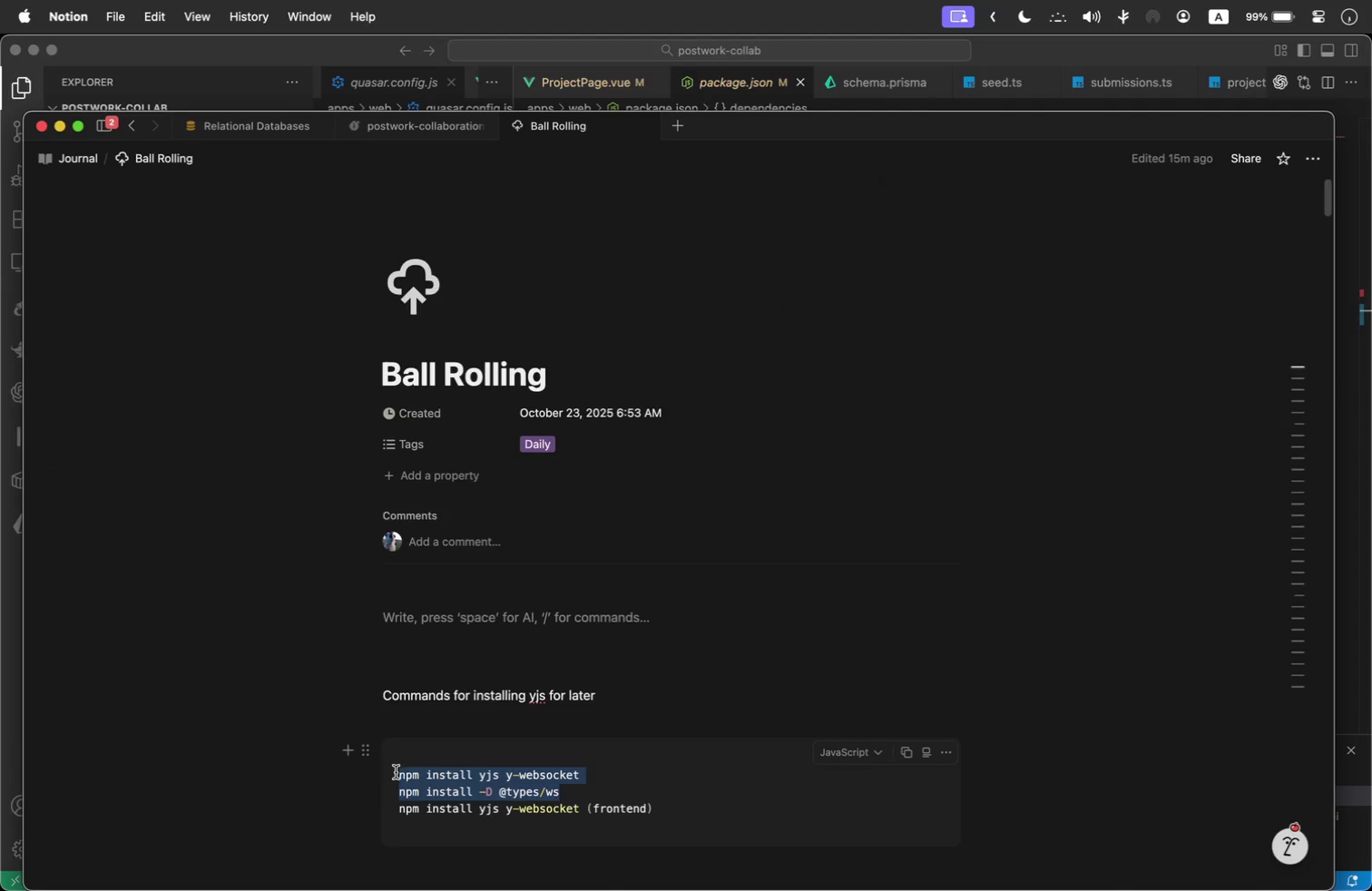 
key(Meta+C)
 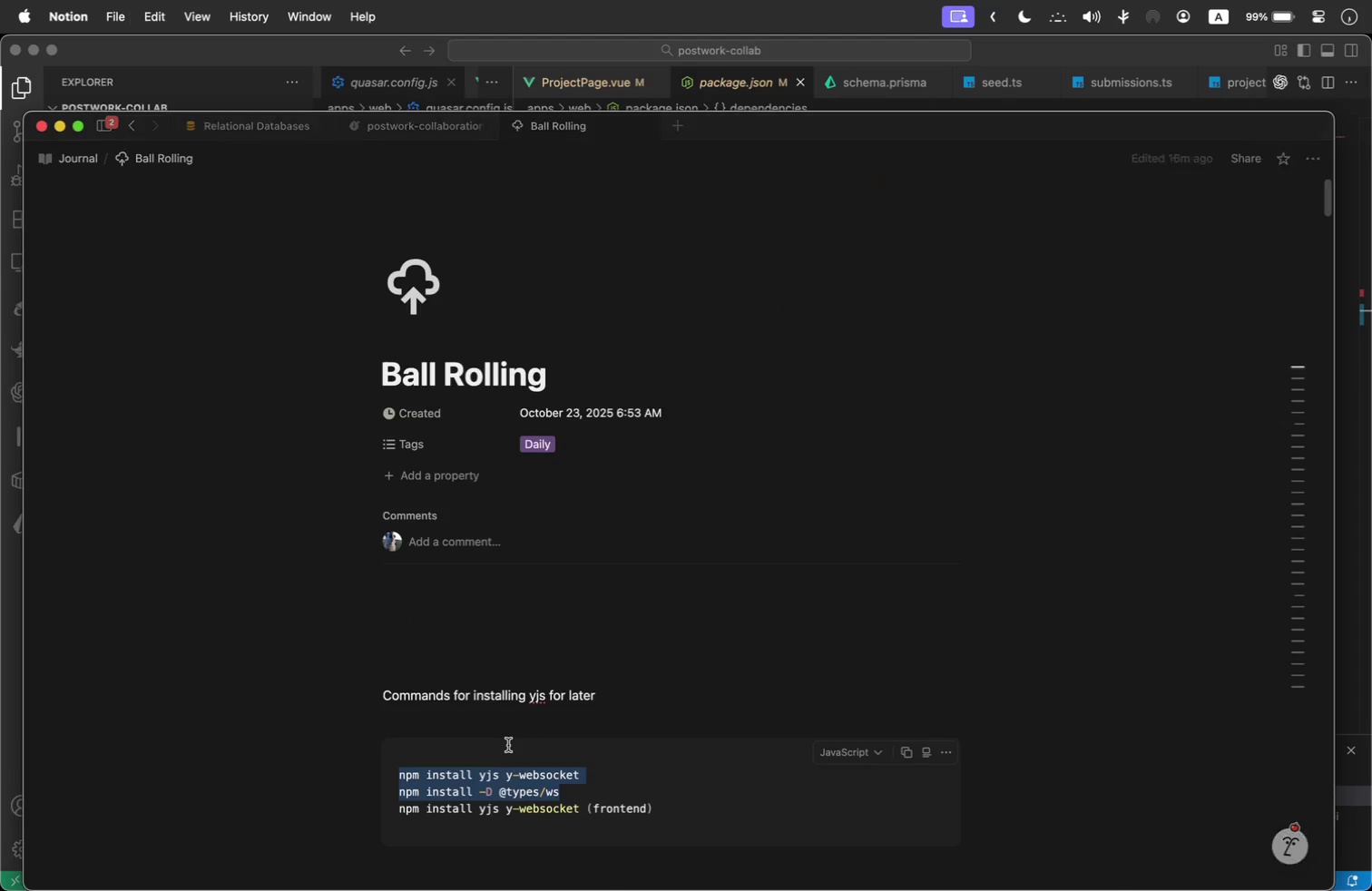 
key(Meta+Tab)
 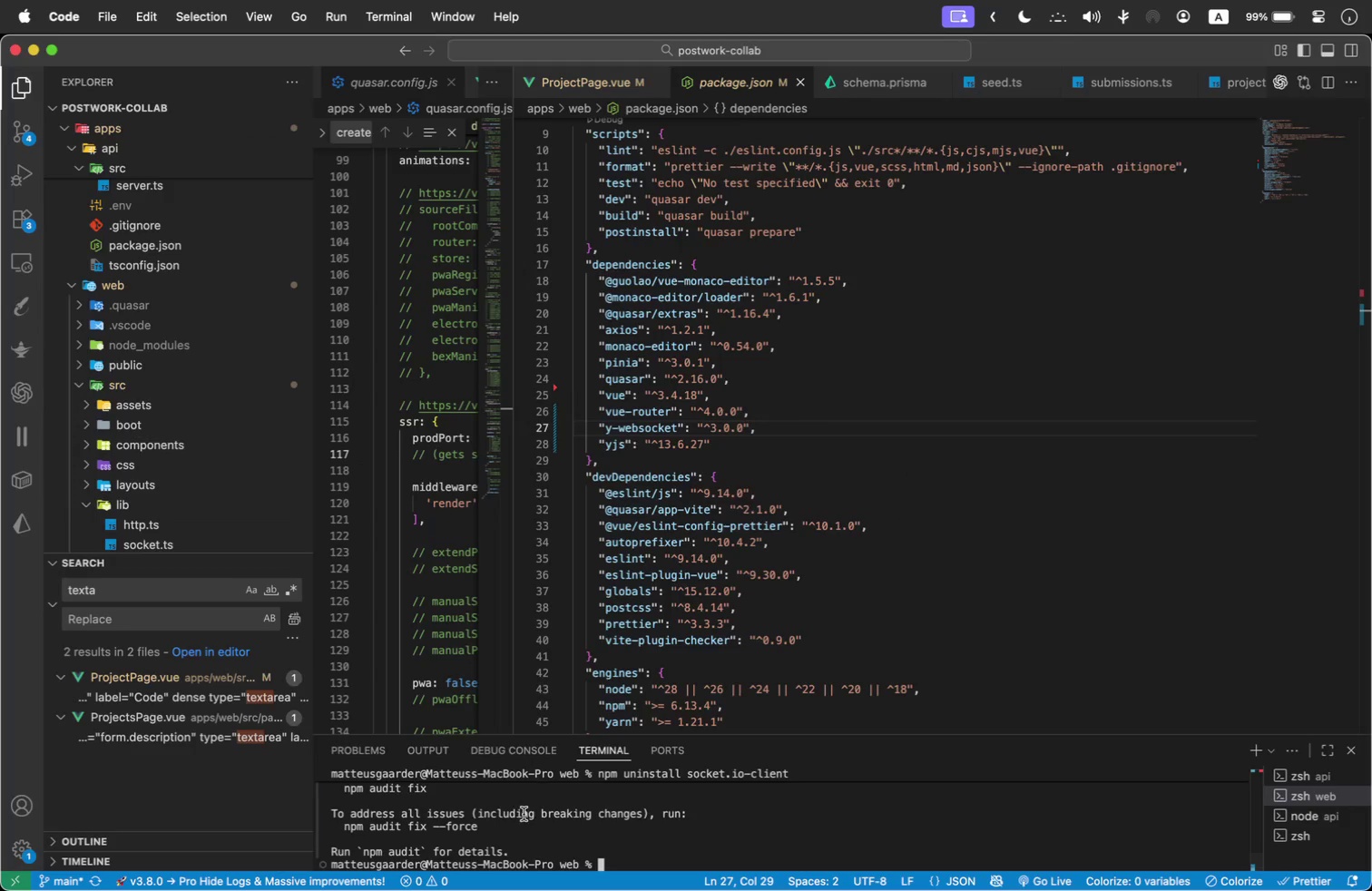 
left_click([671, 846])
 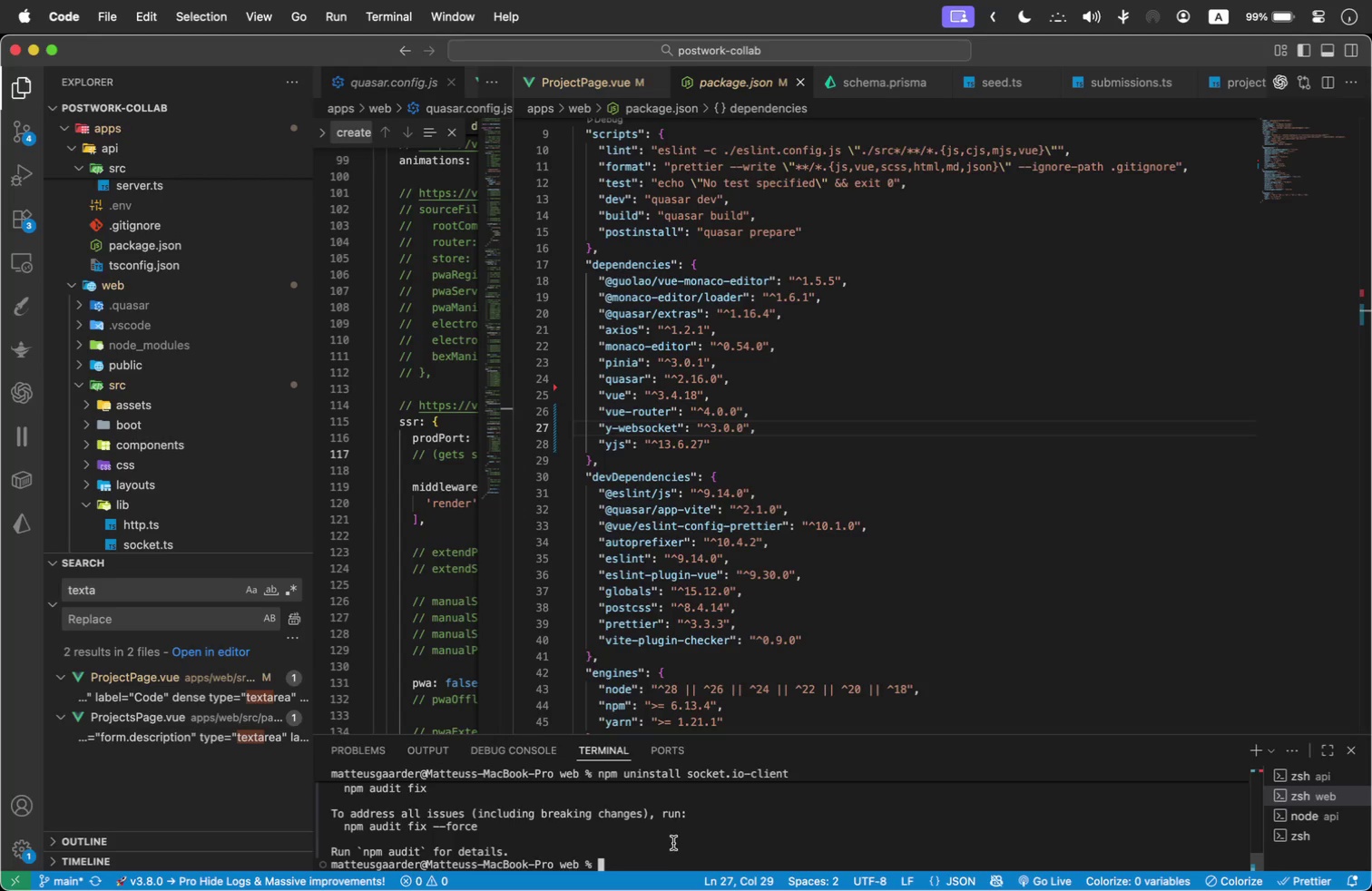 
type(cd ..)
 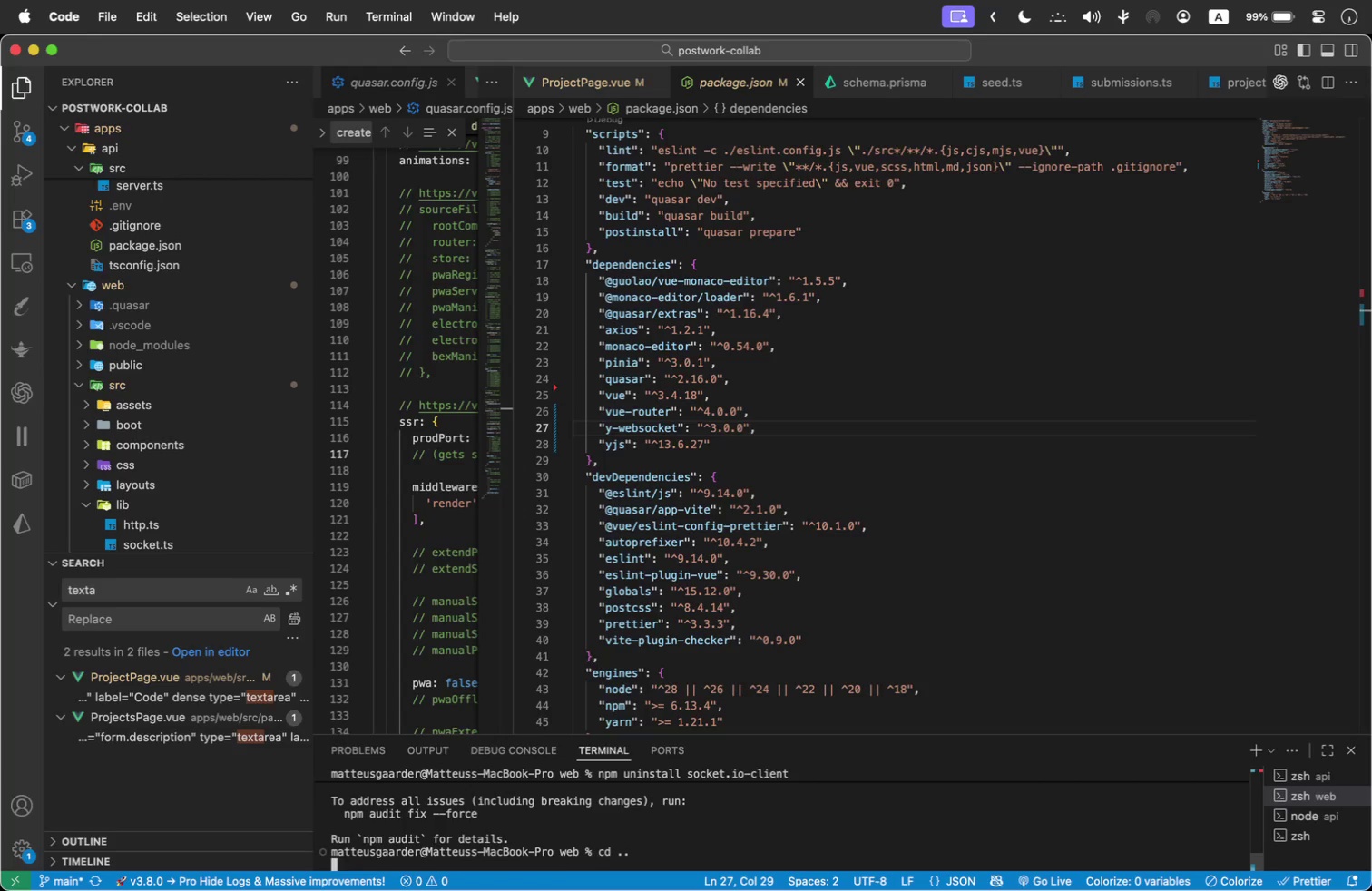 
key(Enter)
 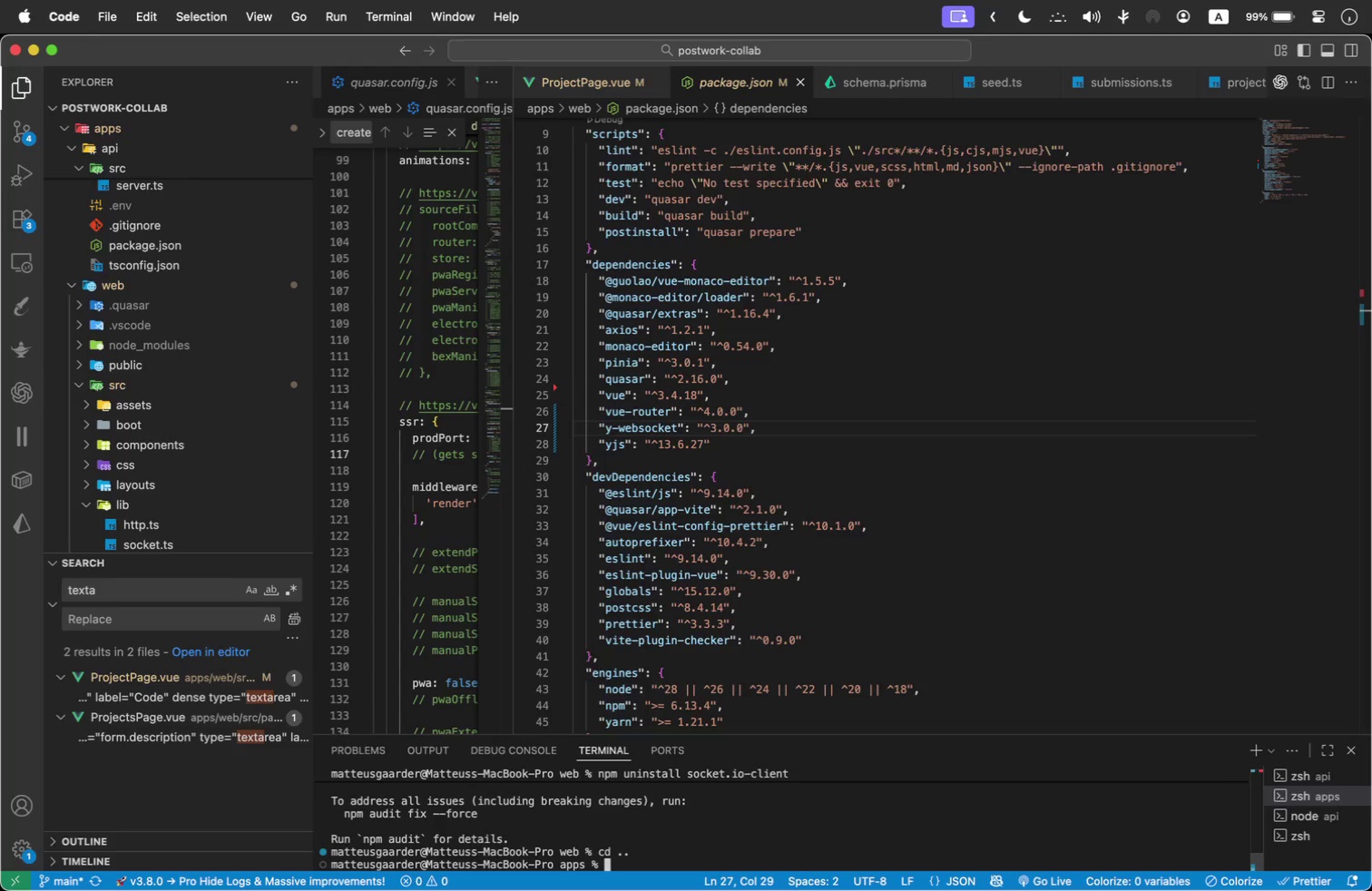 
type(cd api)
key(Tab)
 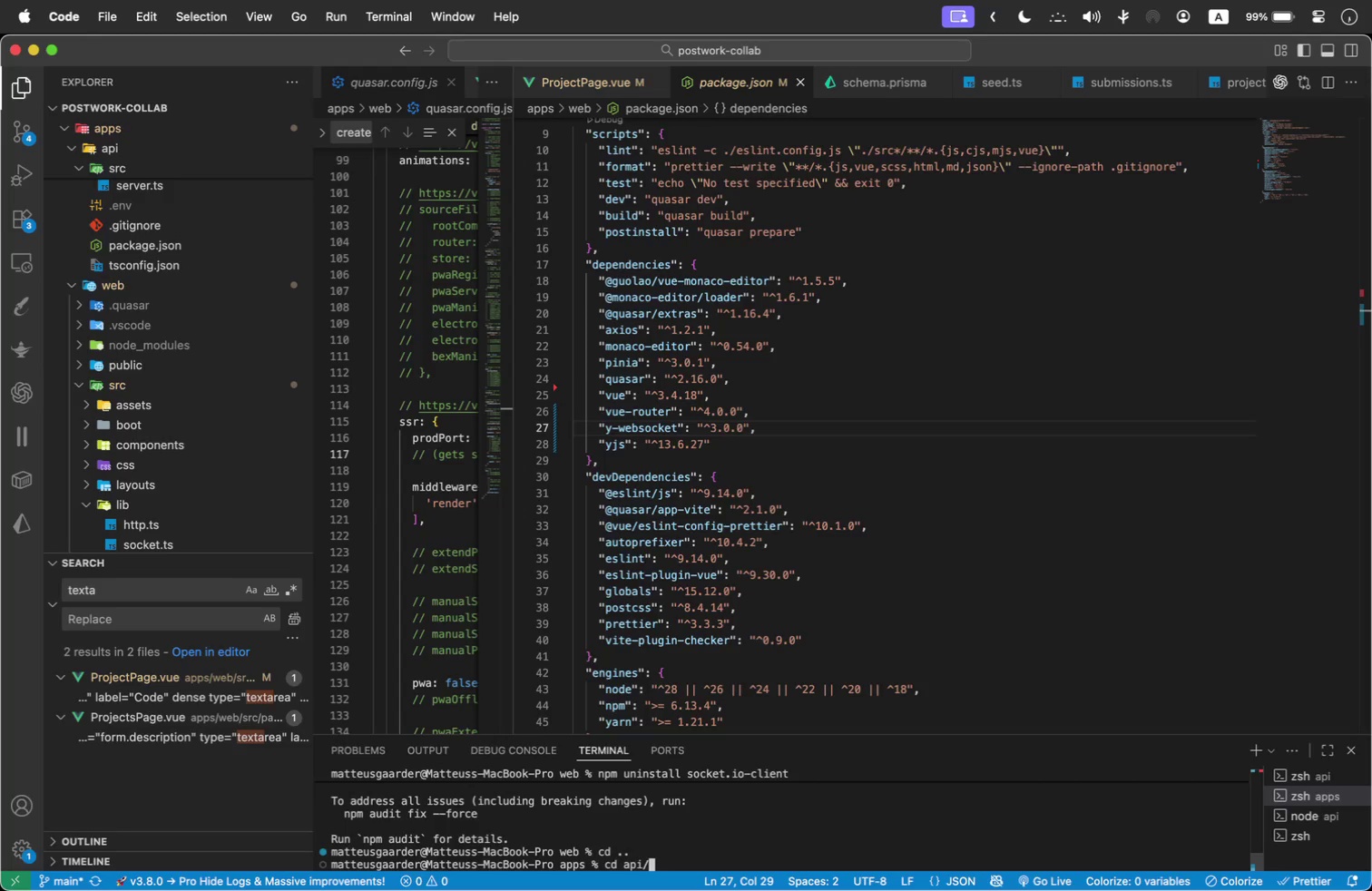 
key(Enter)
 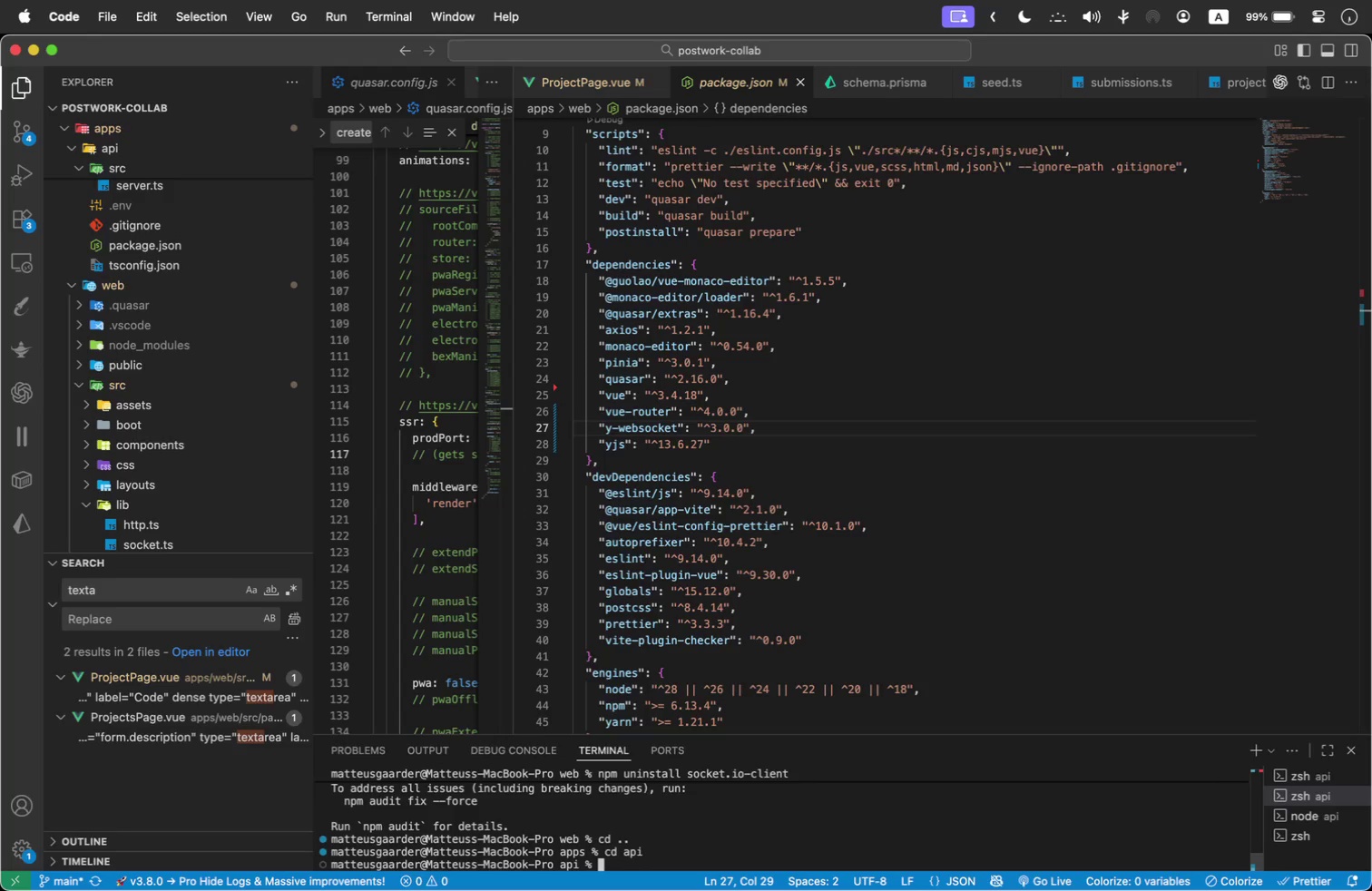 
key(Meta+V)
 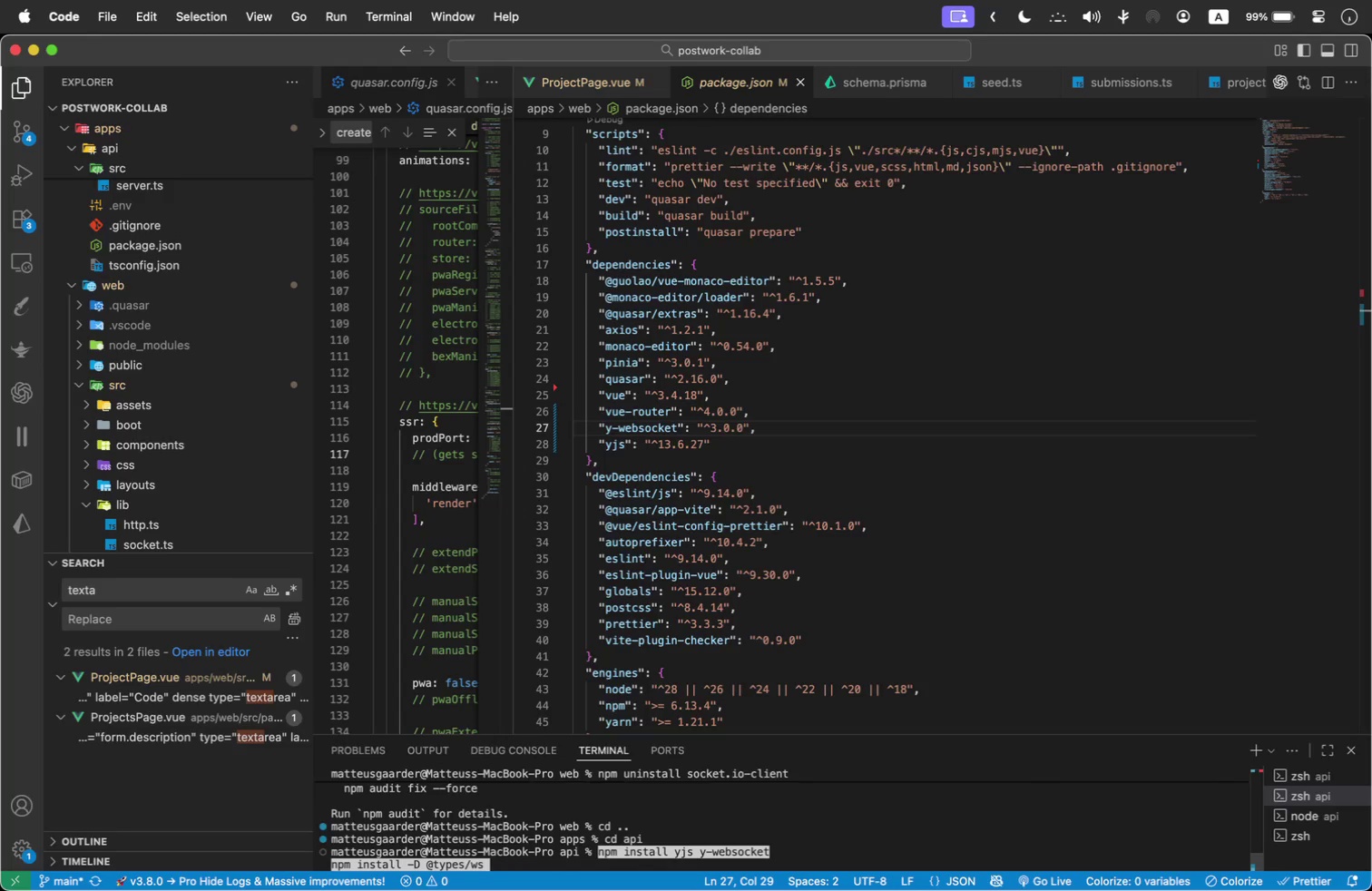 
key(Enter)
 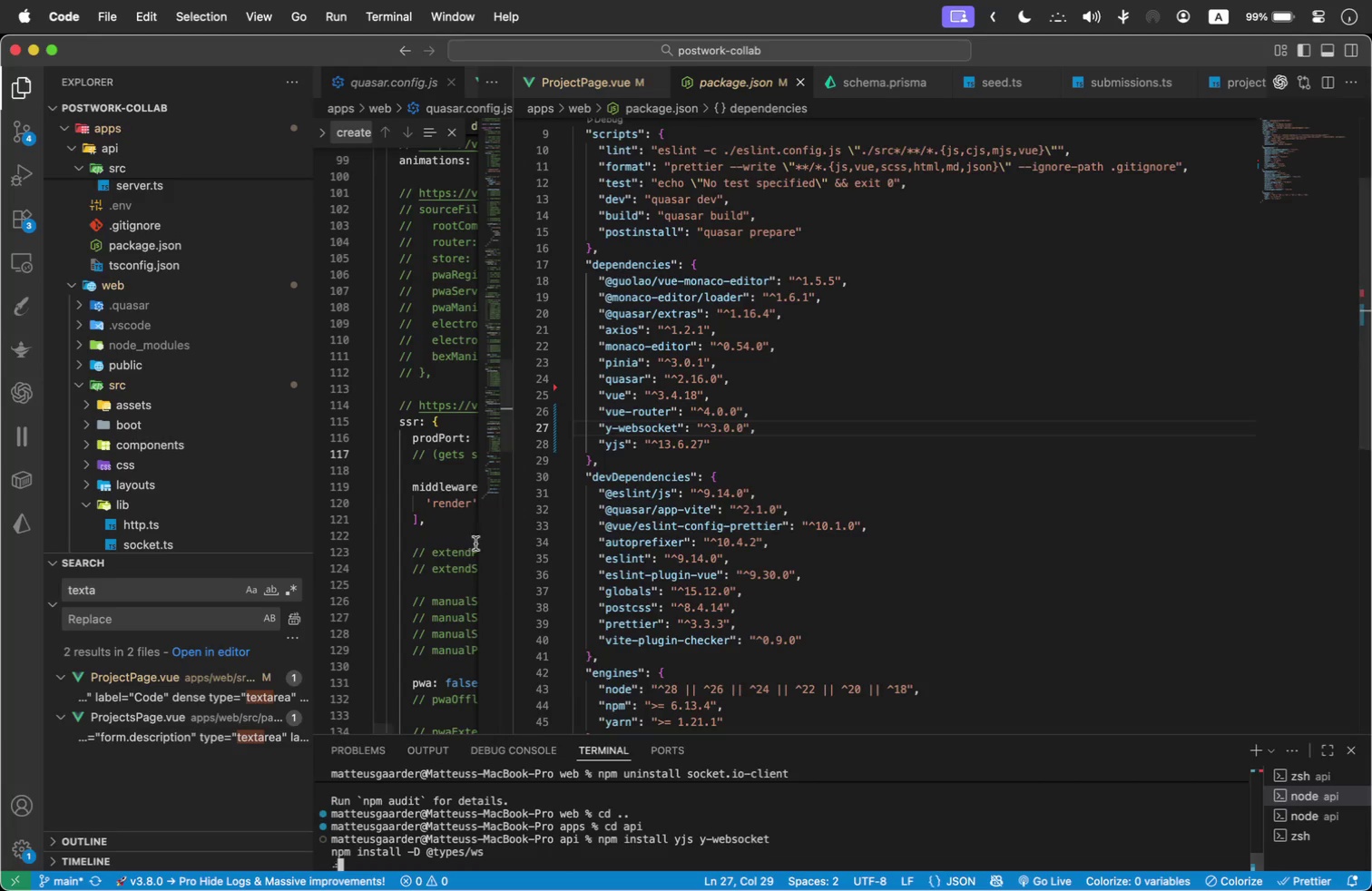 
scroll: coordinate [171, 291], scroll_direction: up, amount: 1.0
 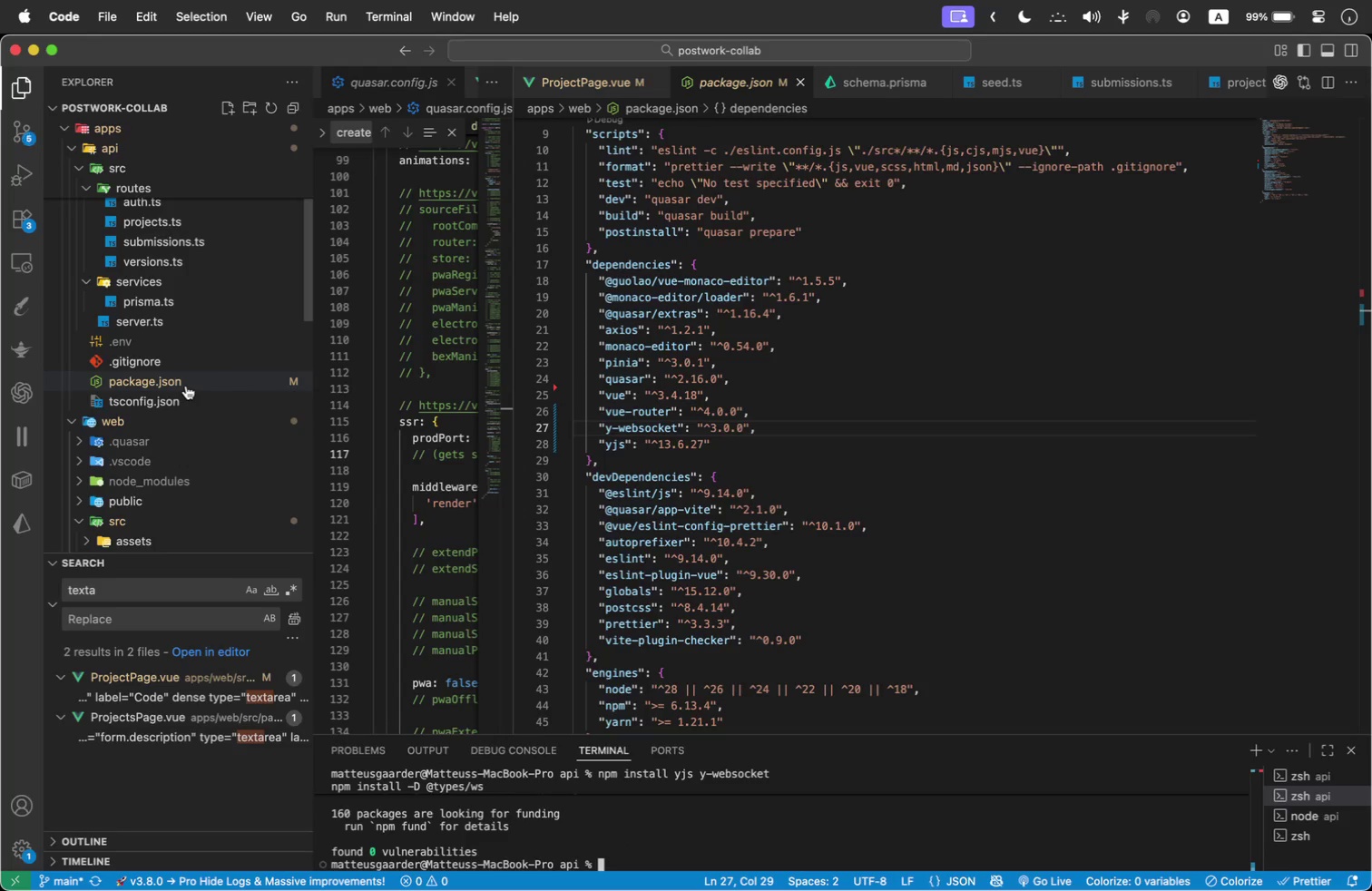 
left_click([186, 384])
 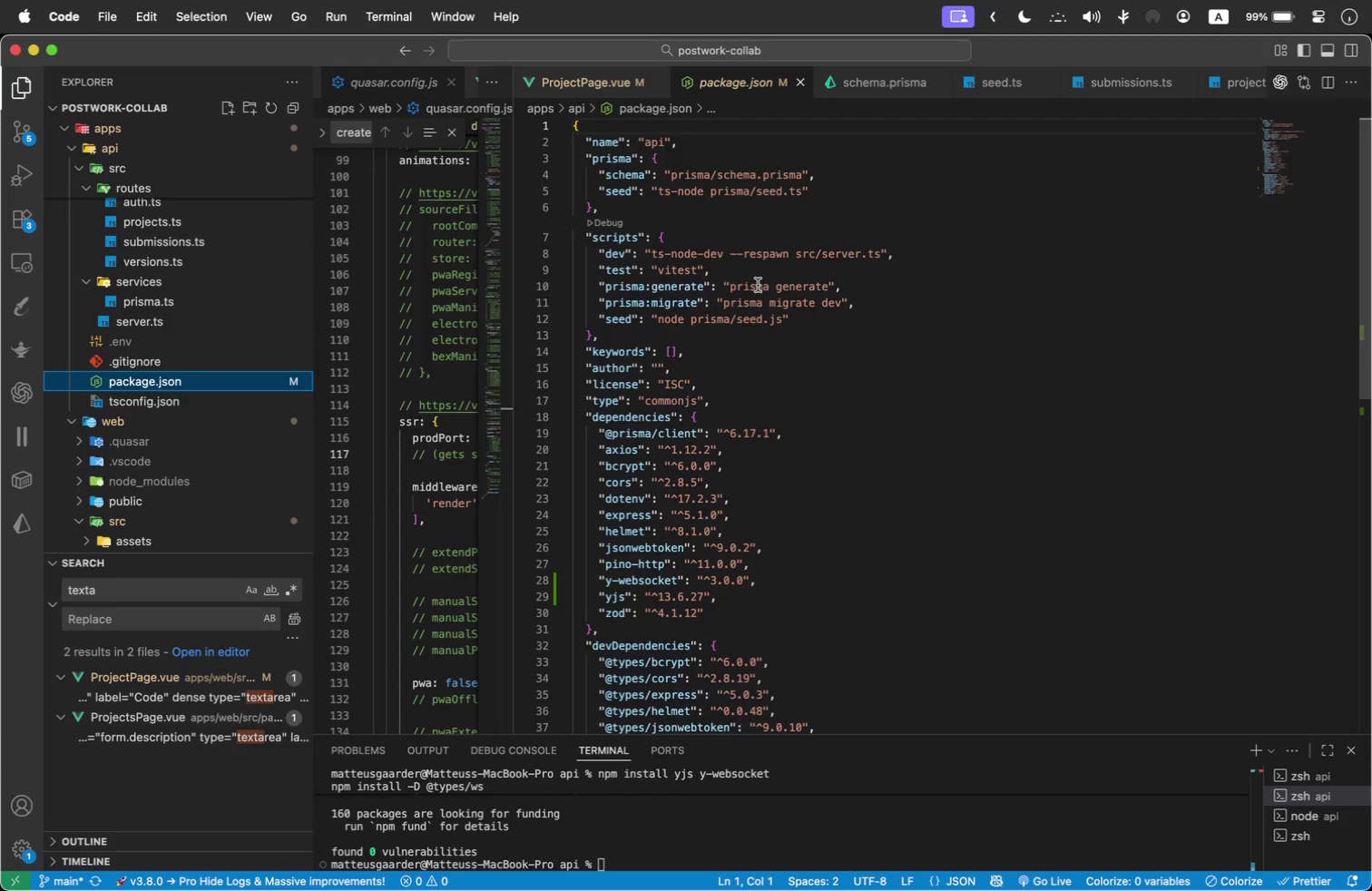 
scroll: coordinate [821, 444], scroll_direction: down, amount: 1.0
 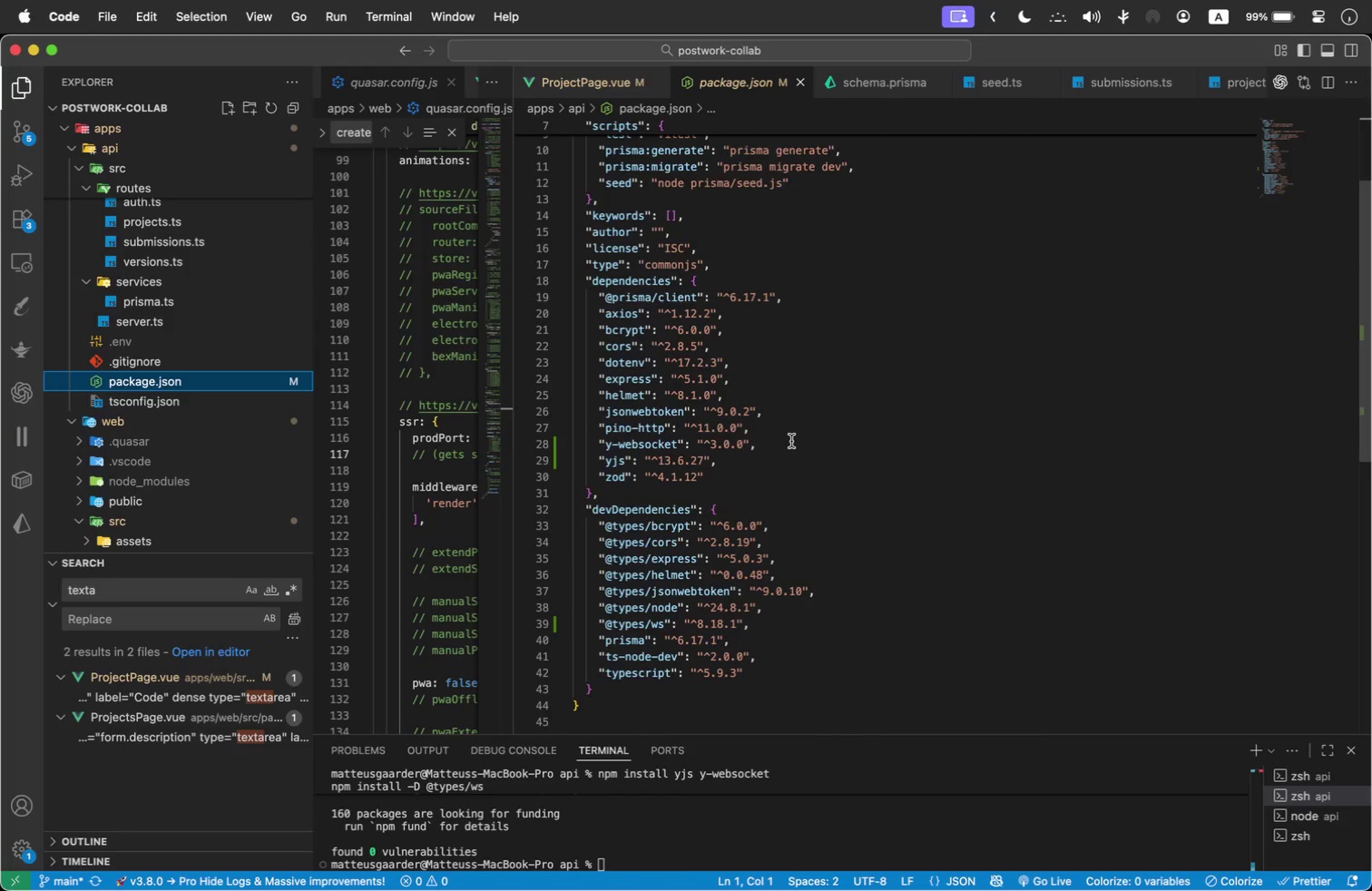 
wait(7.07)
 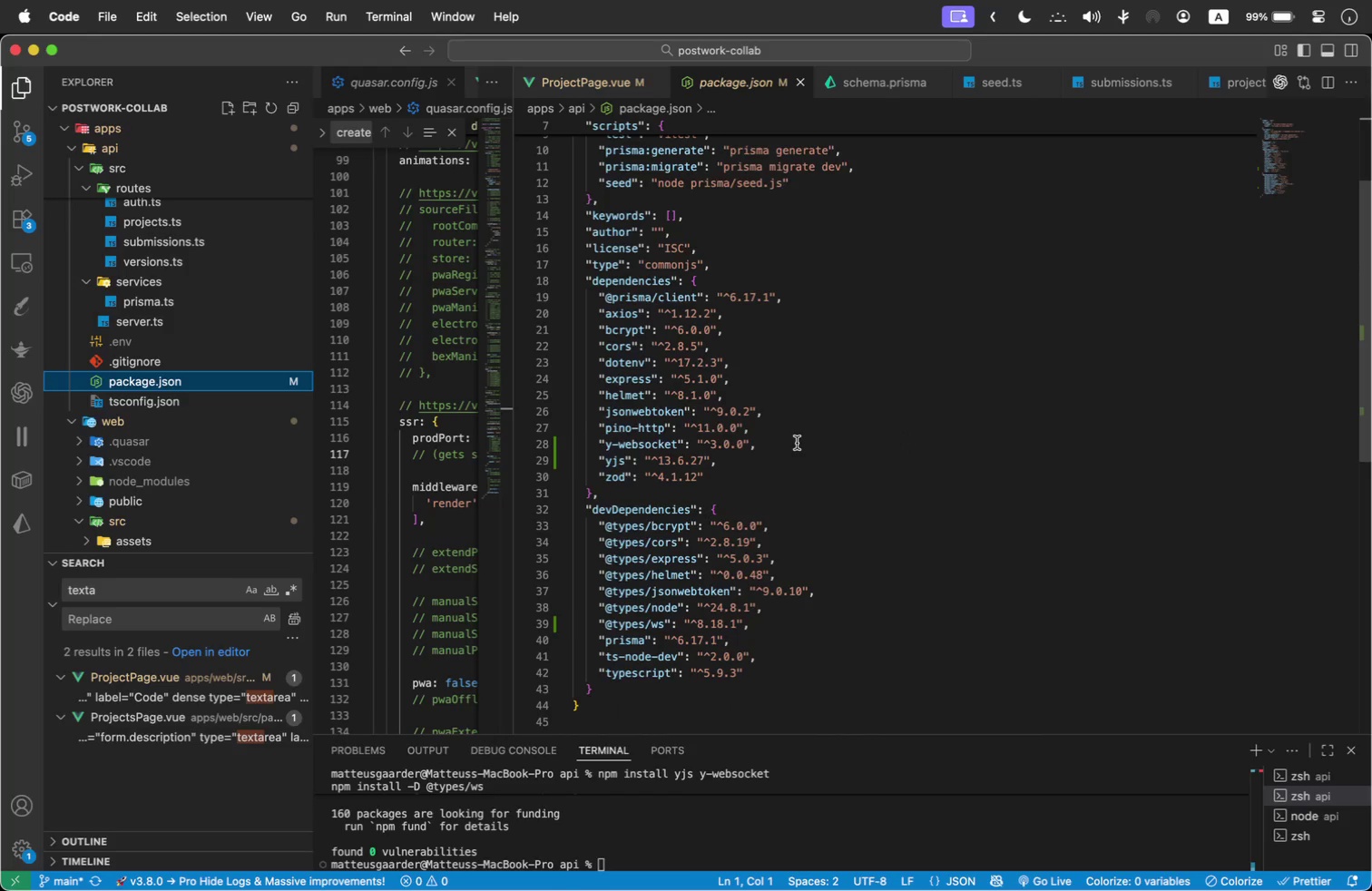 
left_click_drag(start_coordinate=[737, 731], to_coordinate=[737, 690])
 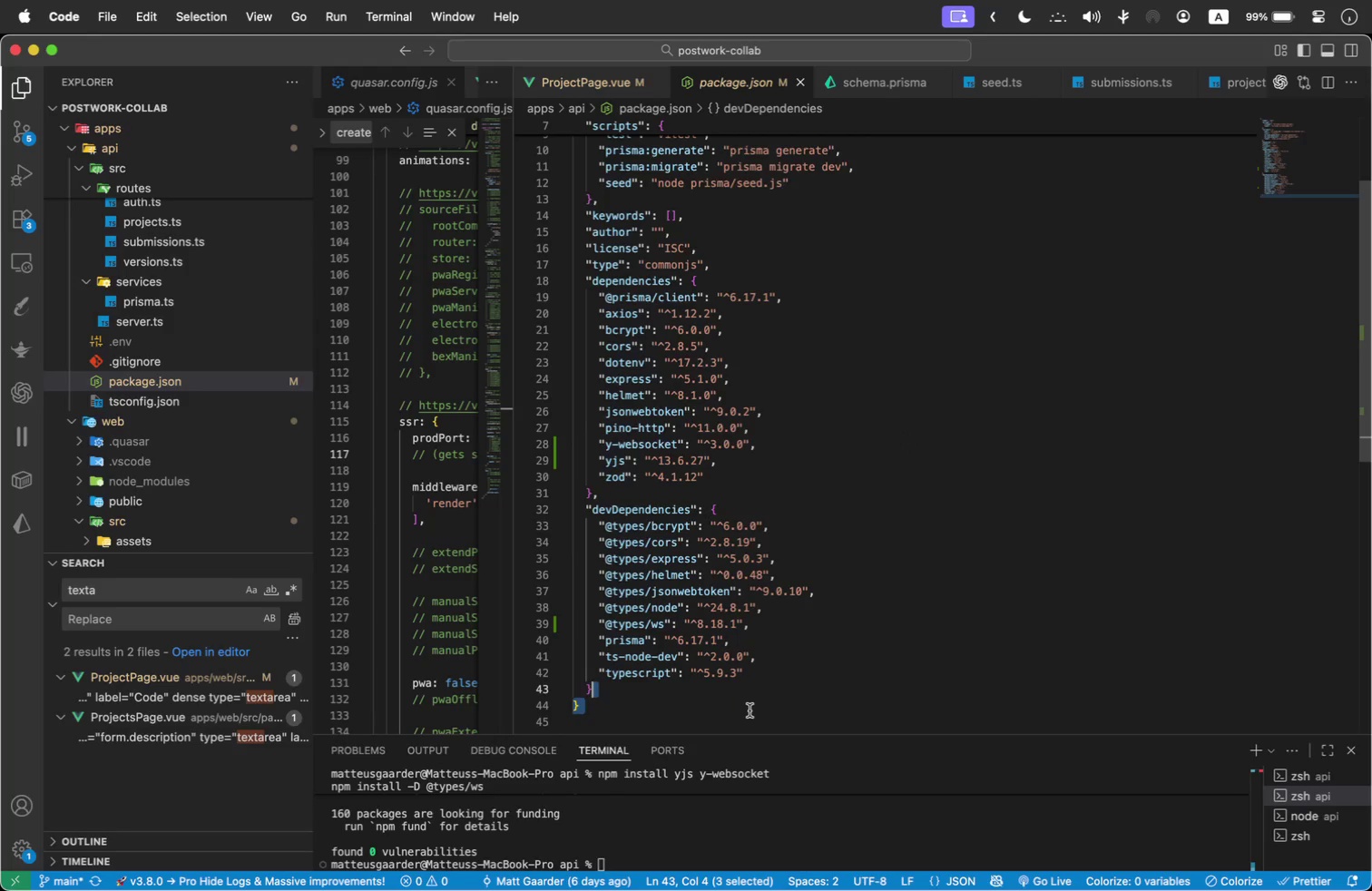 
left_click([750, 710])
 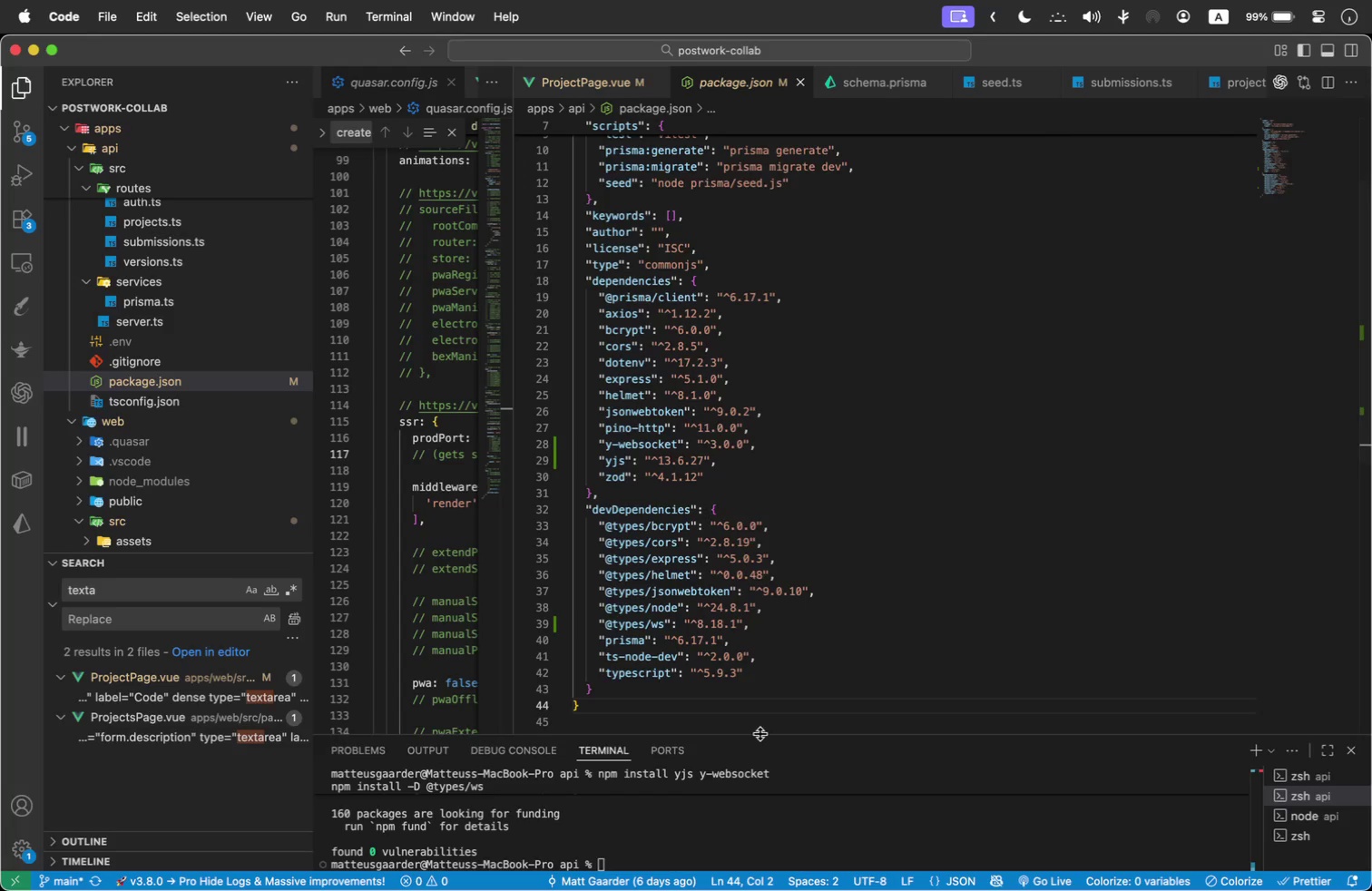 
left_click_drag(start_coordinate=[760, 734], to_coordinate=[767, 680])
 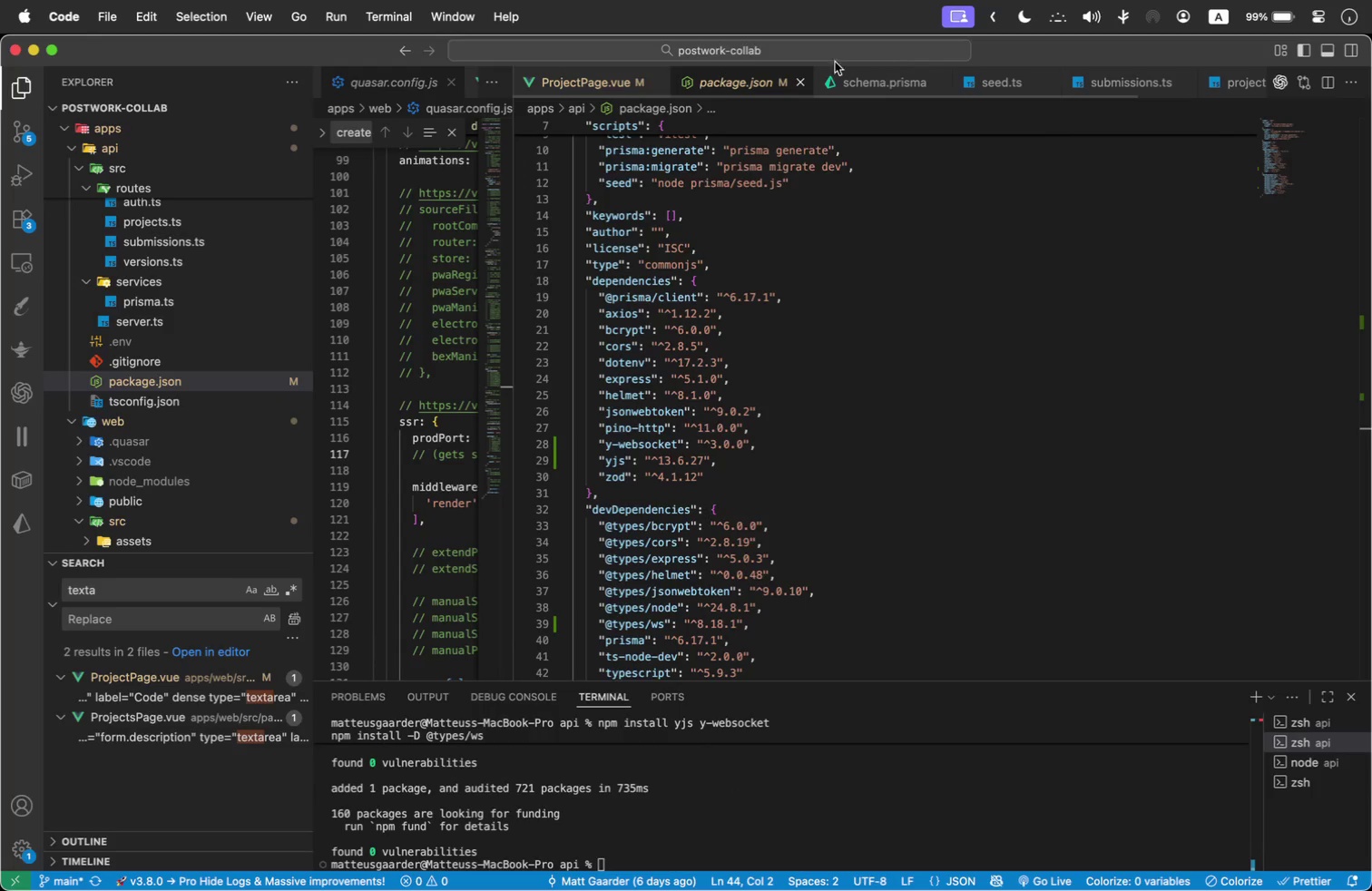 
left_click([595, 73])
 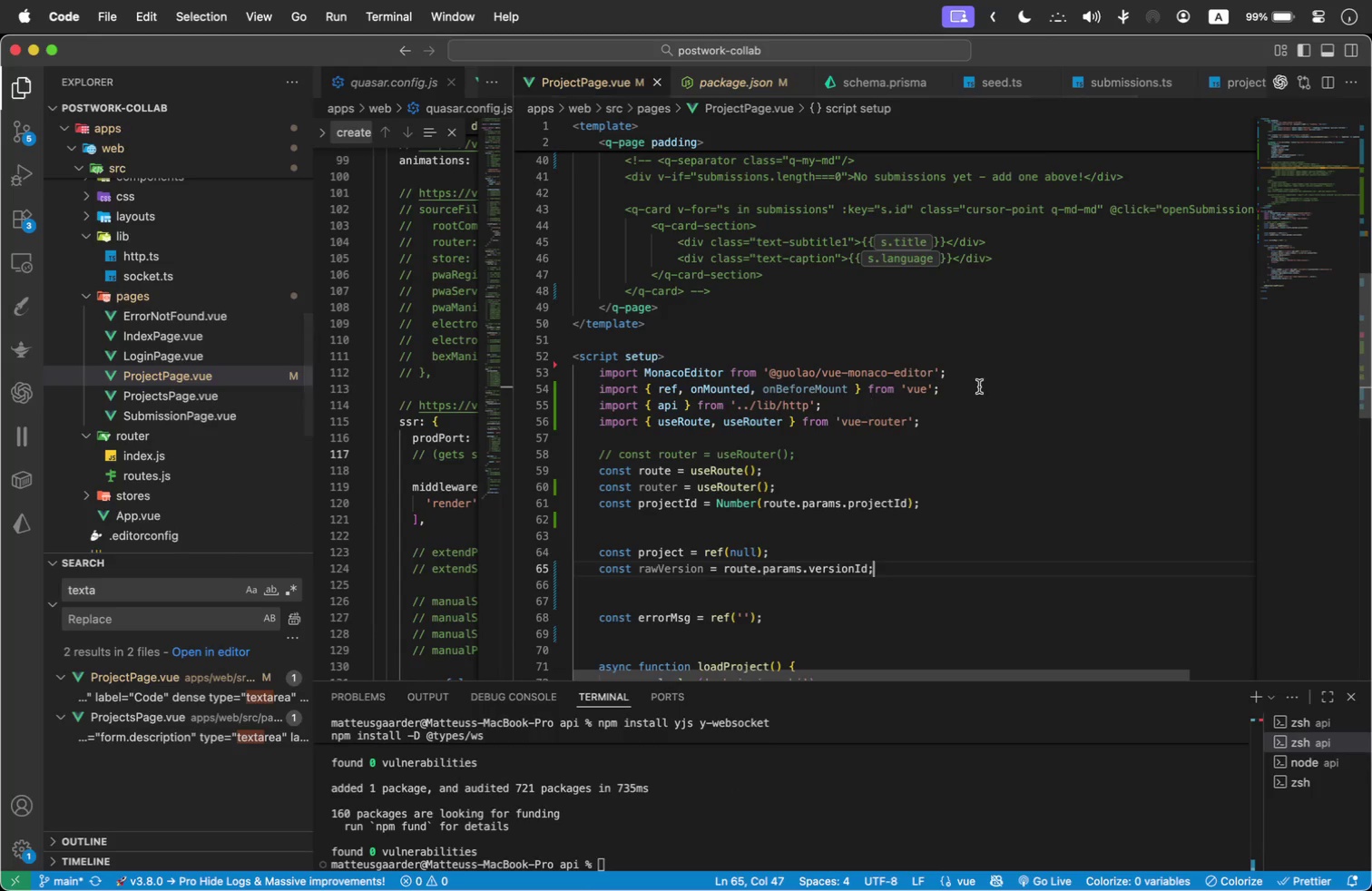 
left_click([971, 424])
 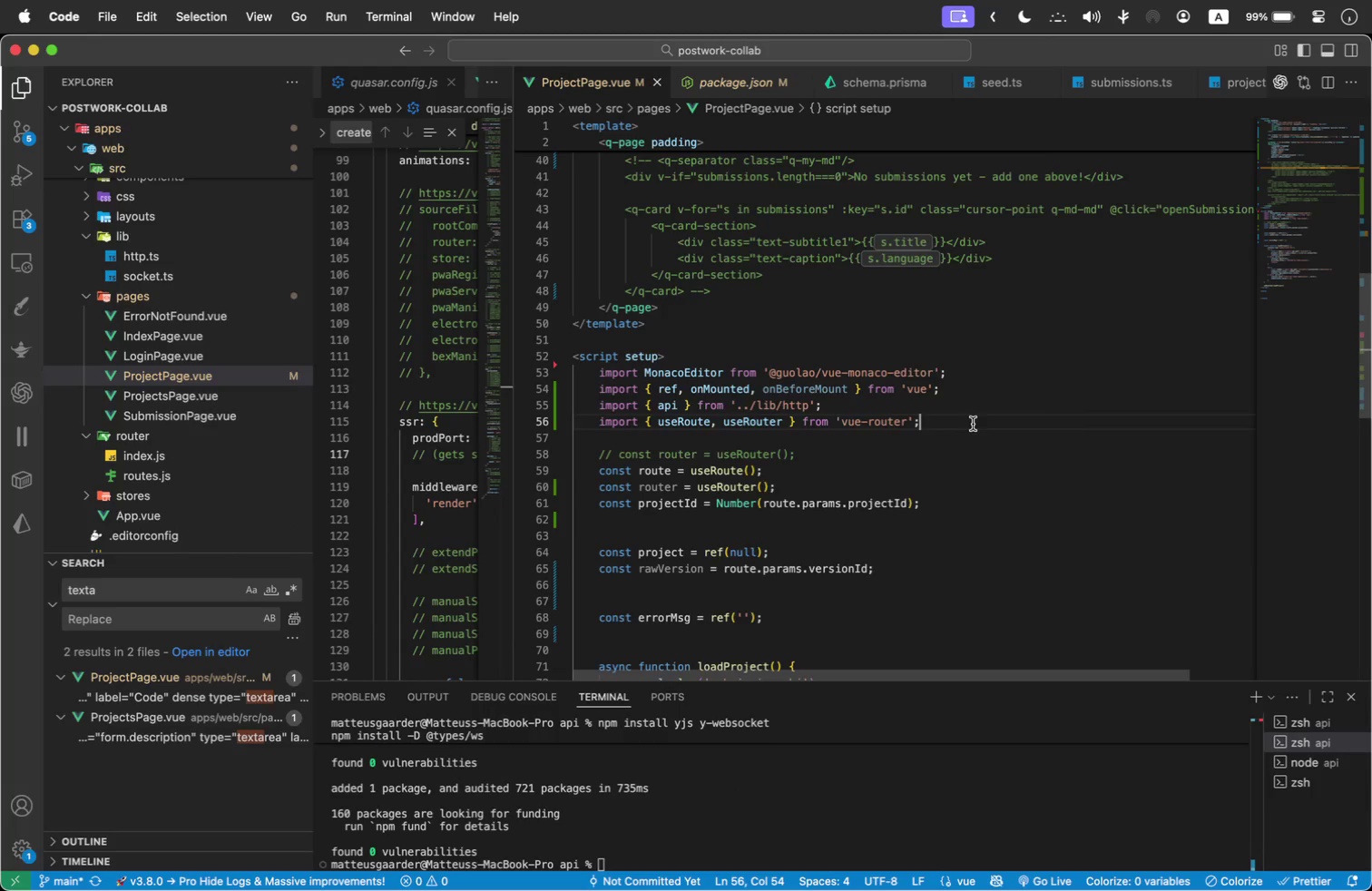 
key(Enter)
 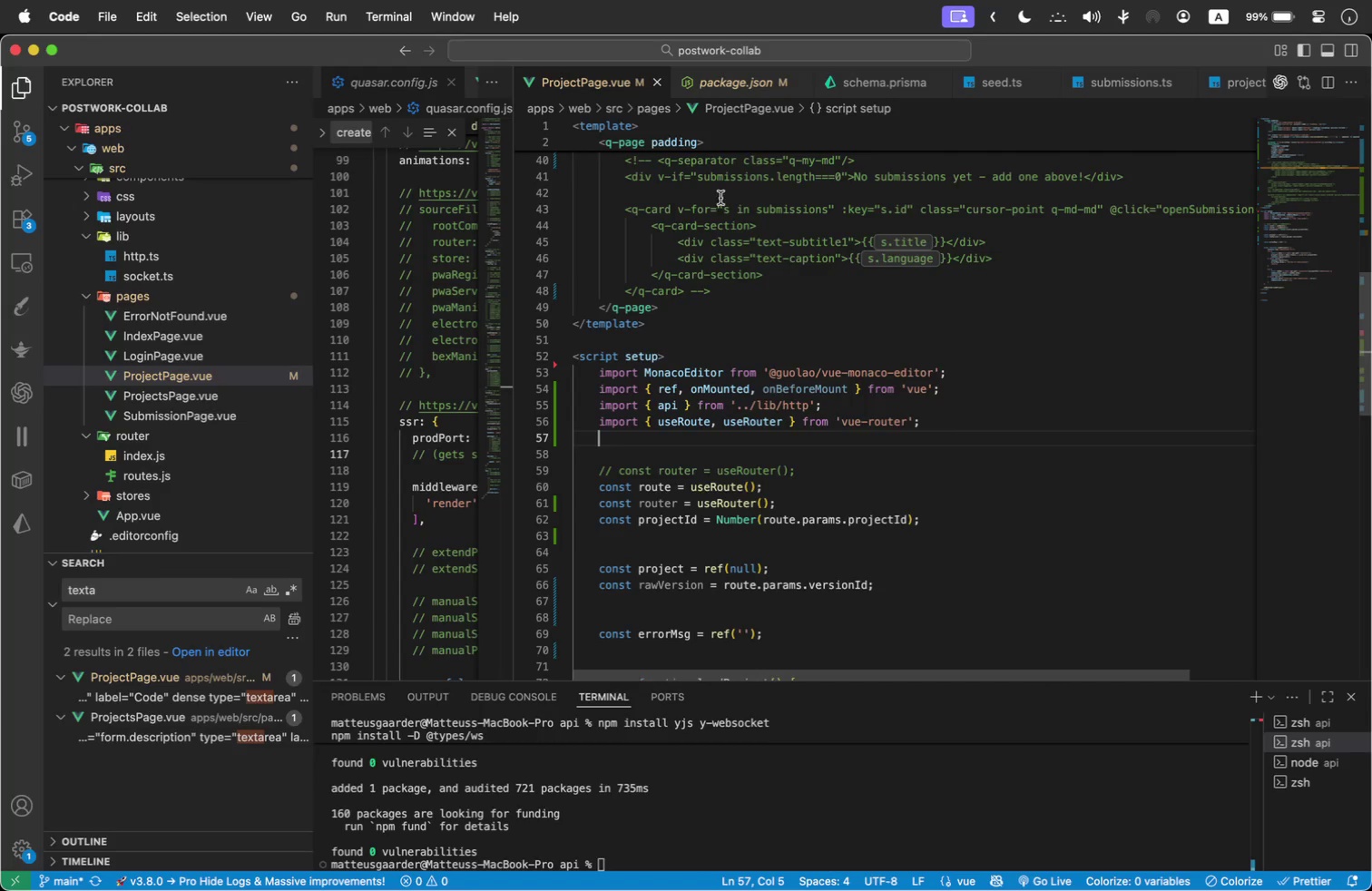 
scroll: coordinate [162, 277], scroll_direction: up, amount: 1.0
 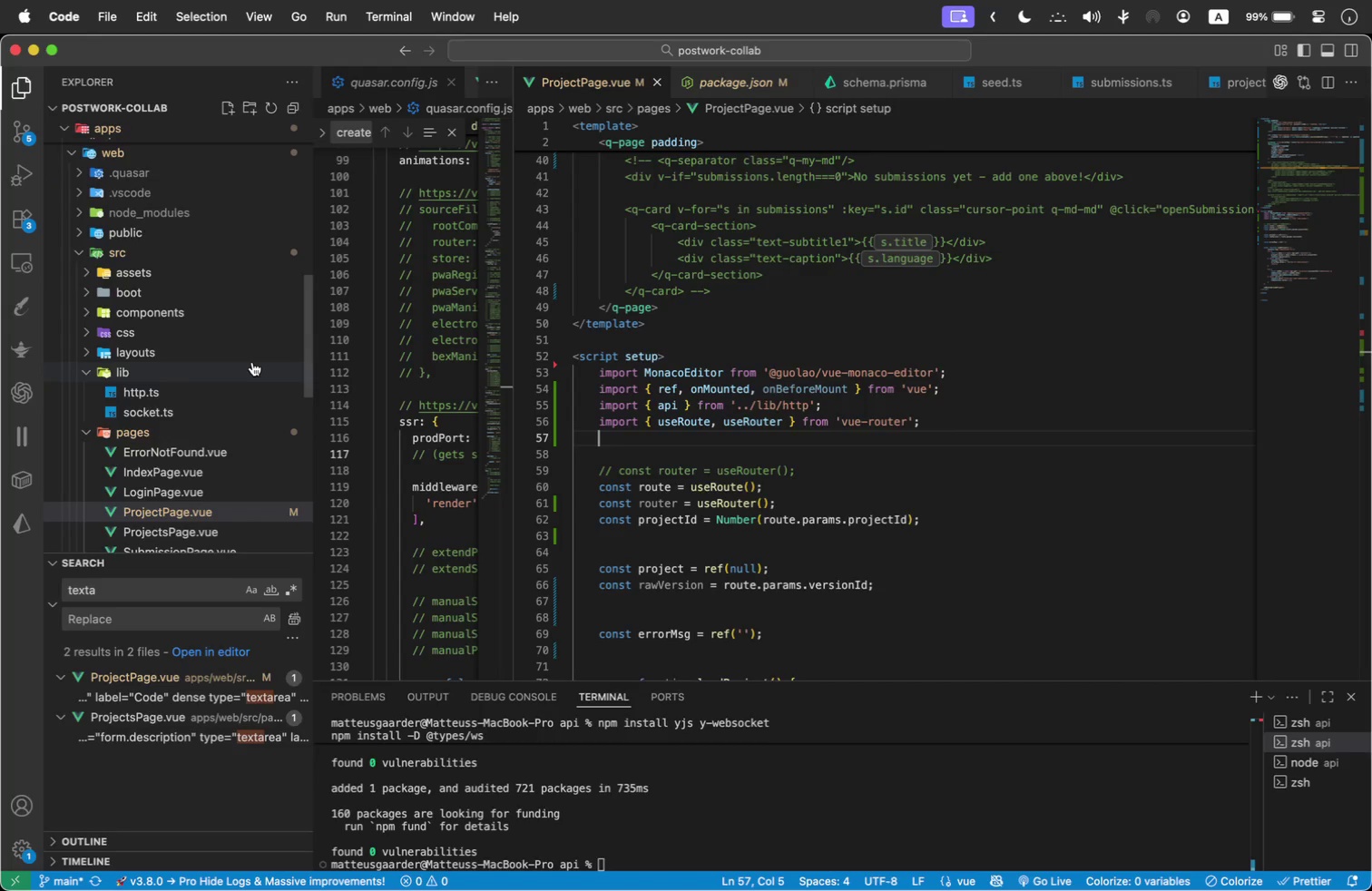 
scroll: coordinate [240, 354], scroll_direction: down, amount: 2.0
 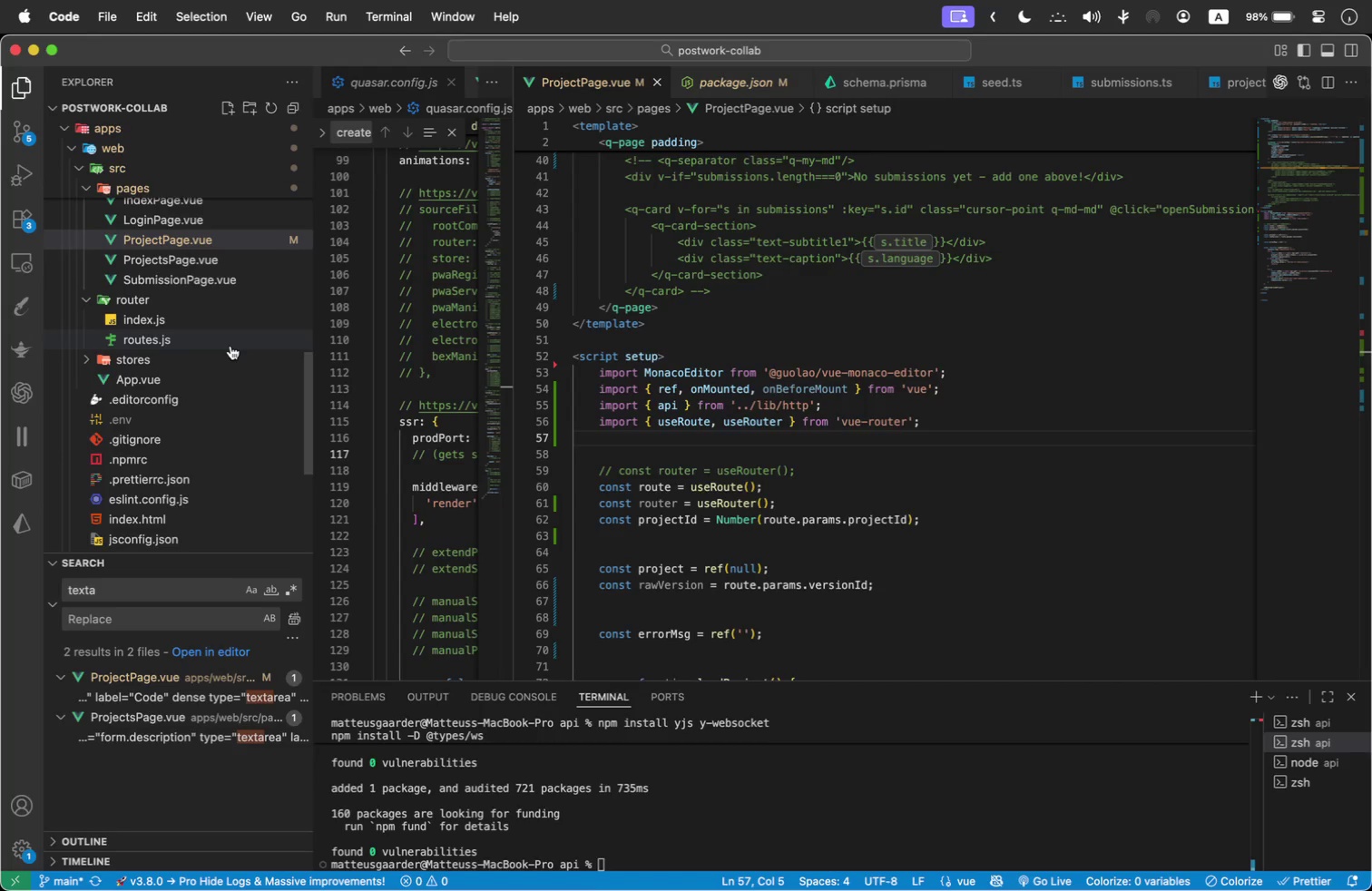 
scroll: coordinate [100, 239], scroll_direction: up, amount: 6.0
 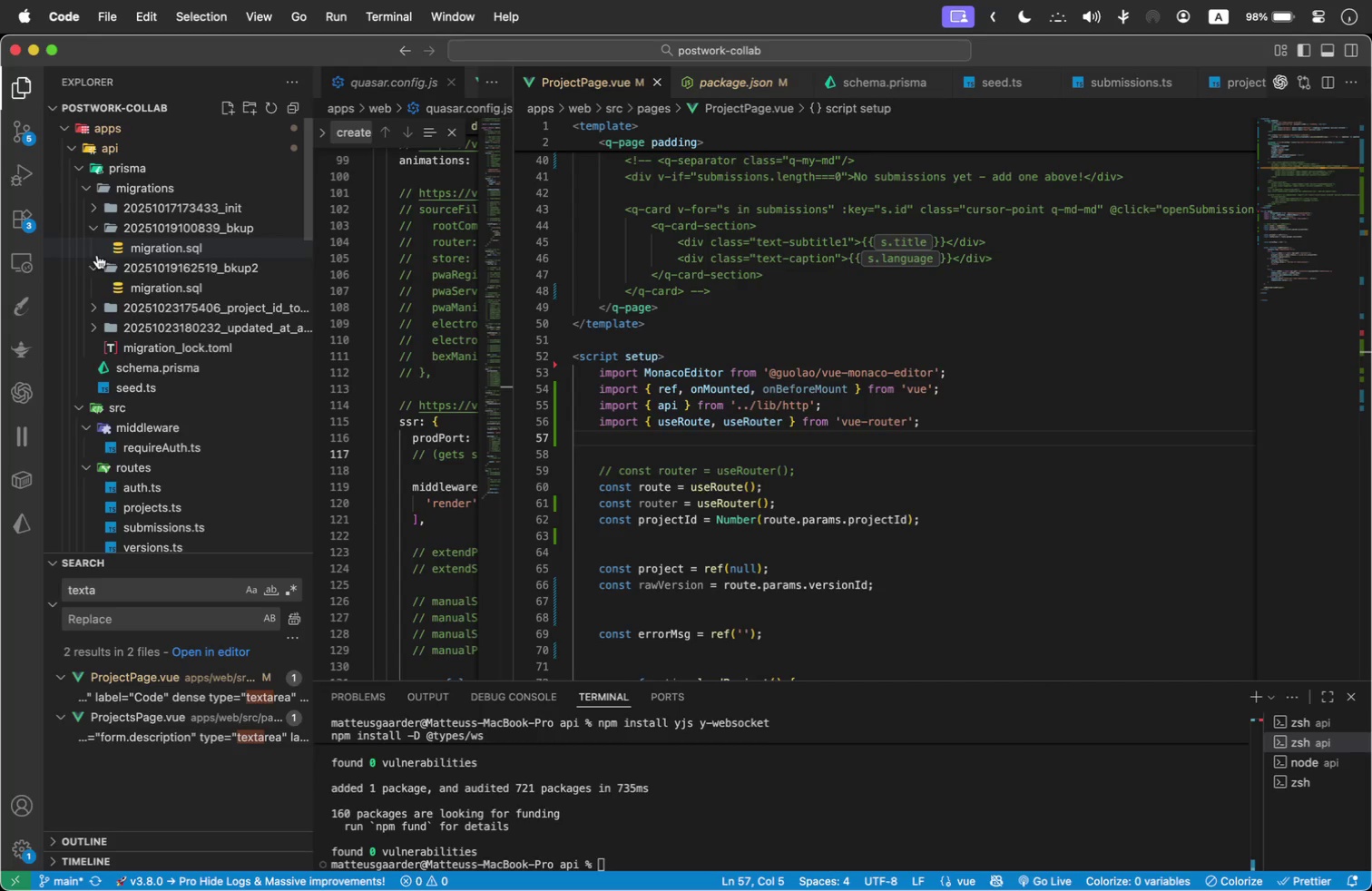 
left_click([93, 266])
 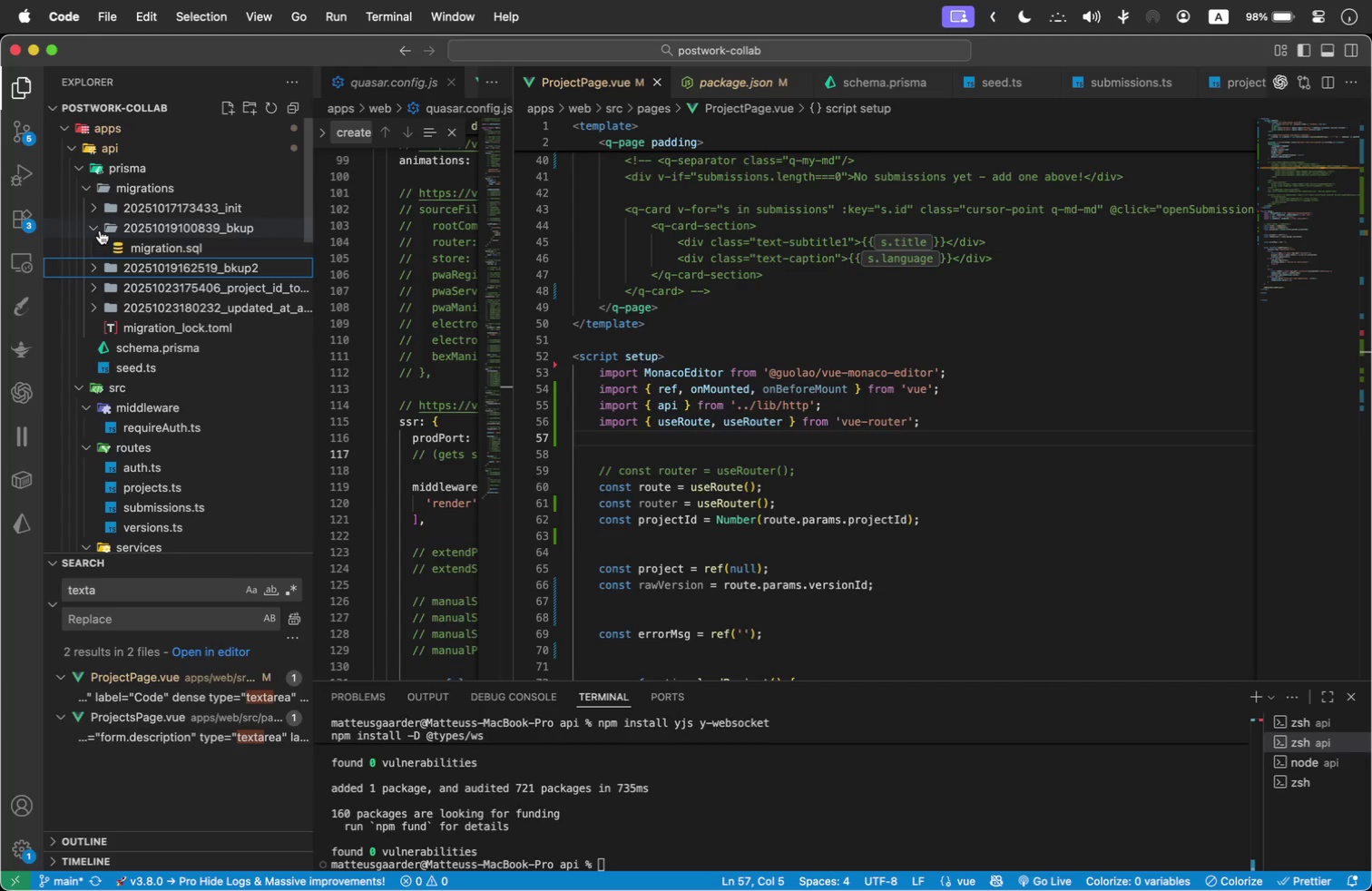 
double_click([100, 230])
 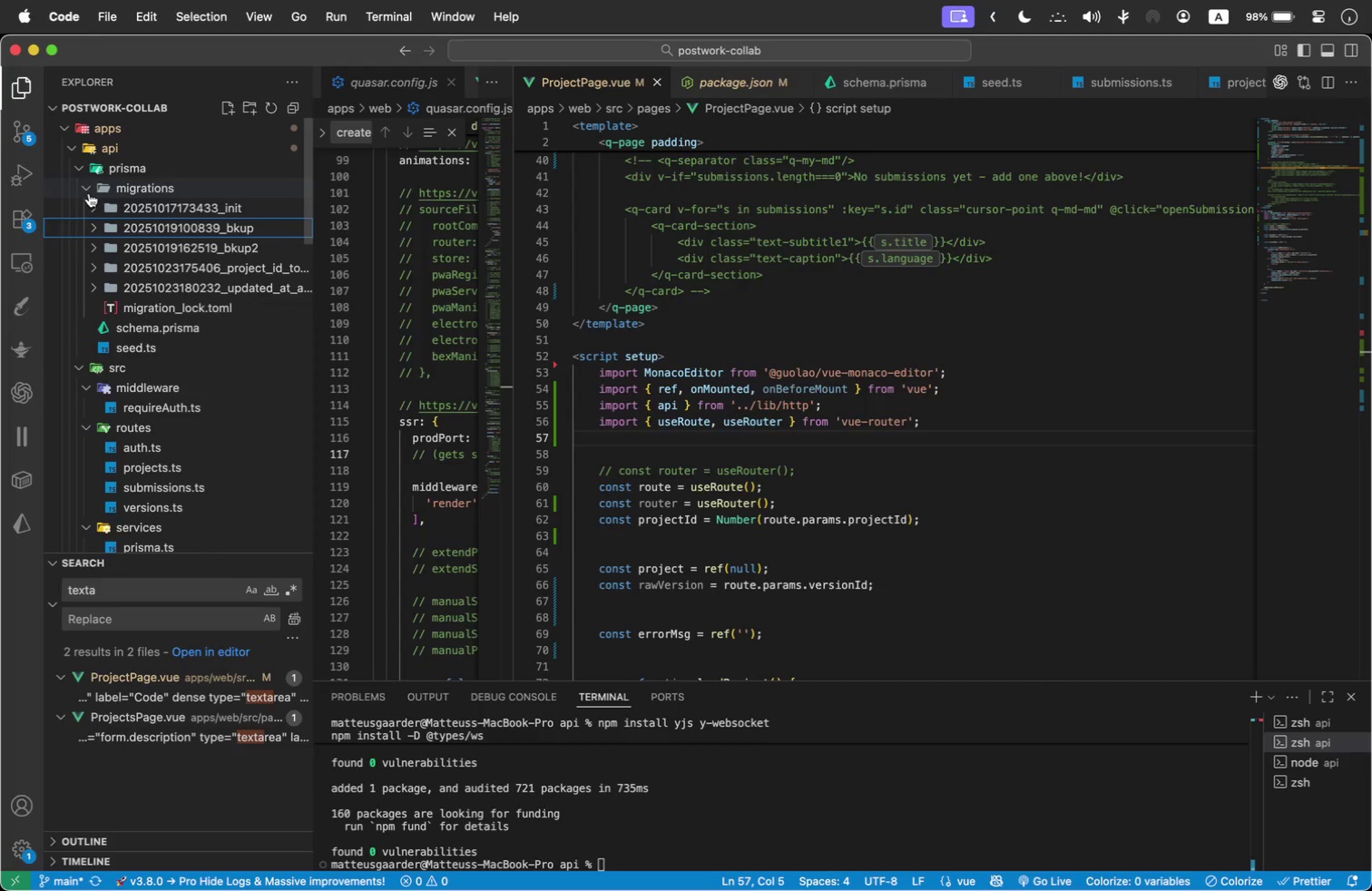 
left_click([86, 190])
 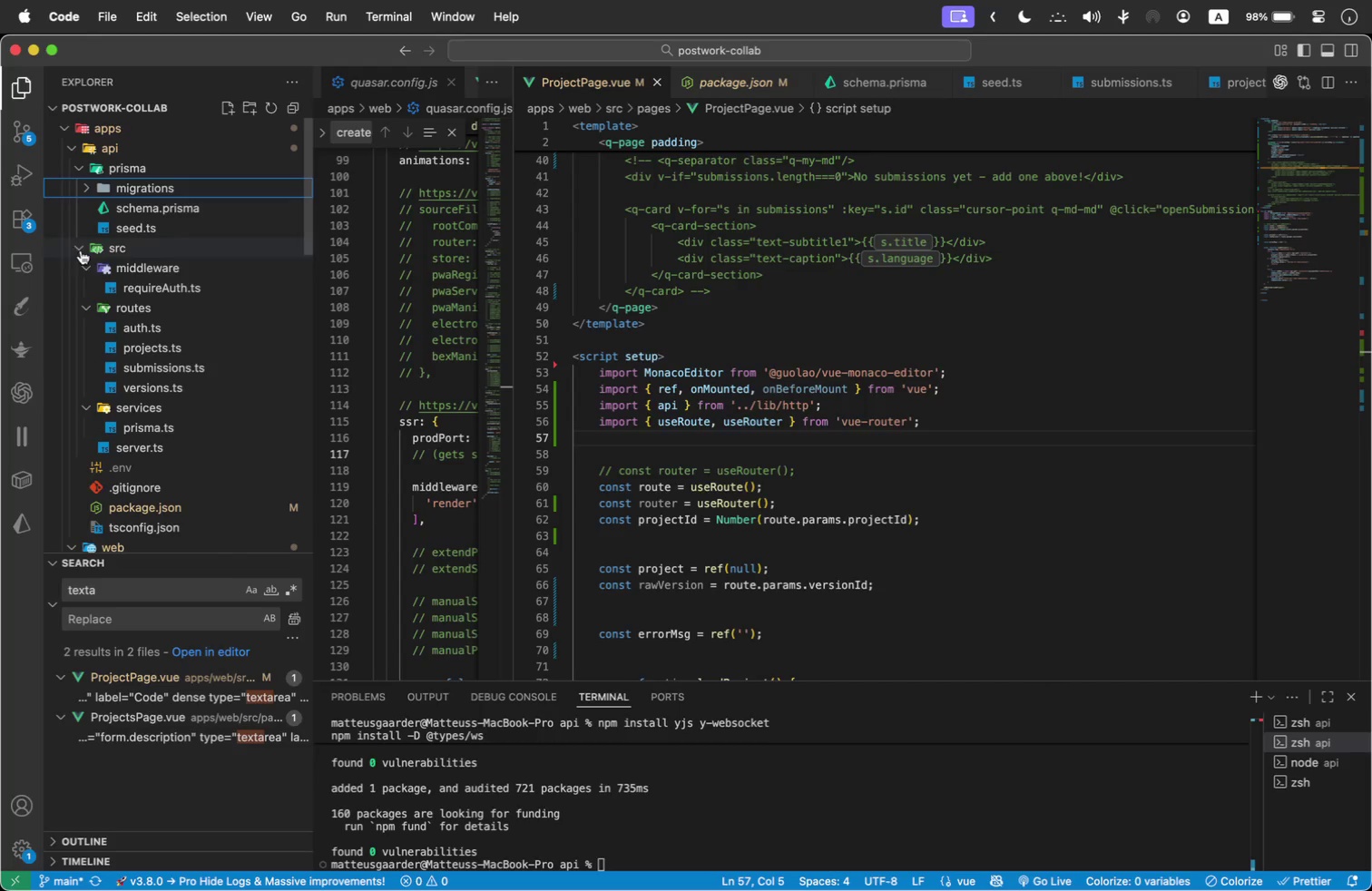 
scroll: coordinate [130, 324], scroll_direction: down, amount: 1.0
 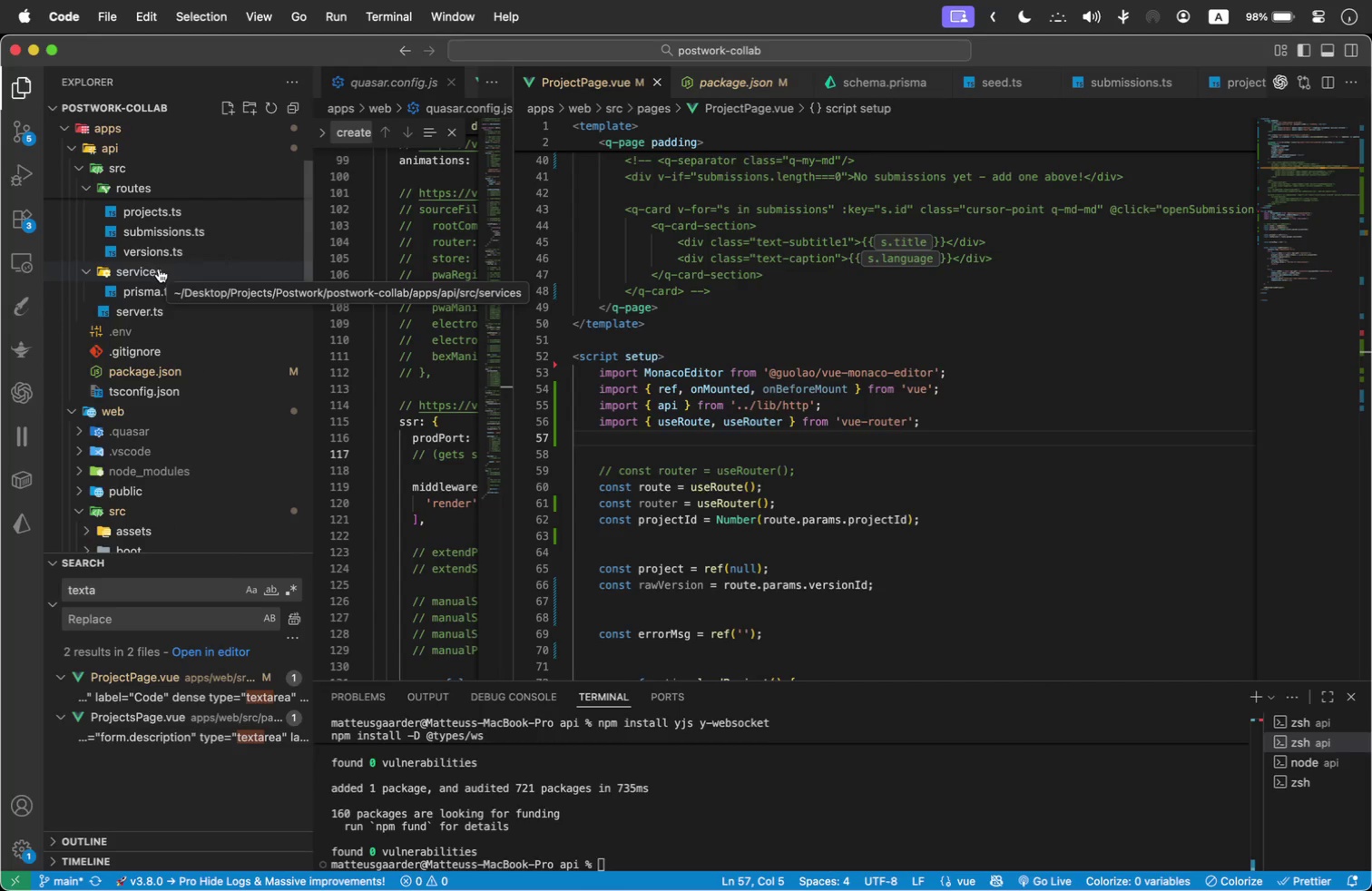 
wait(5.56)
 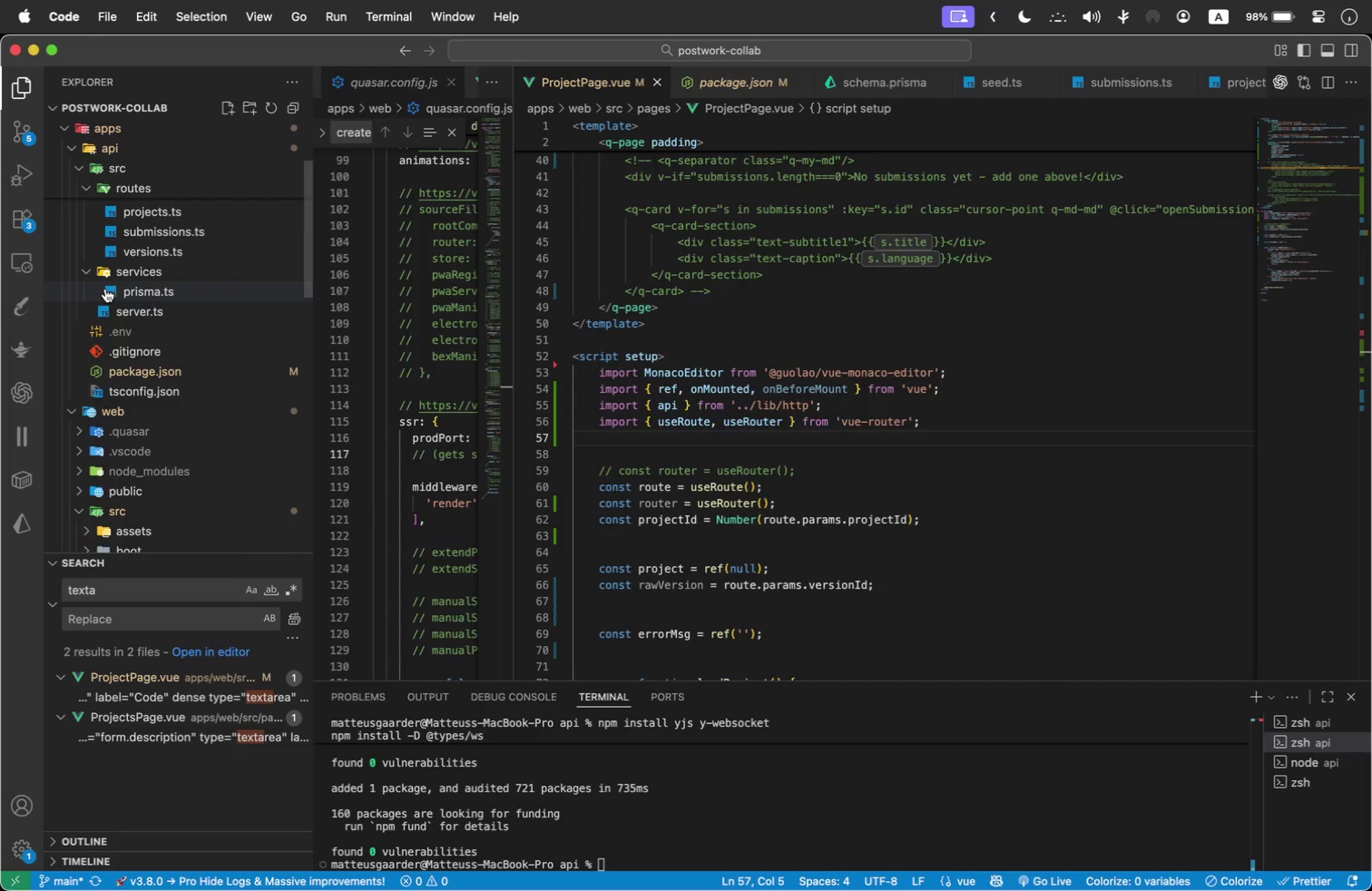 
left_click([967, 416])
 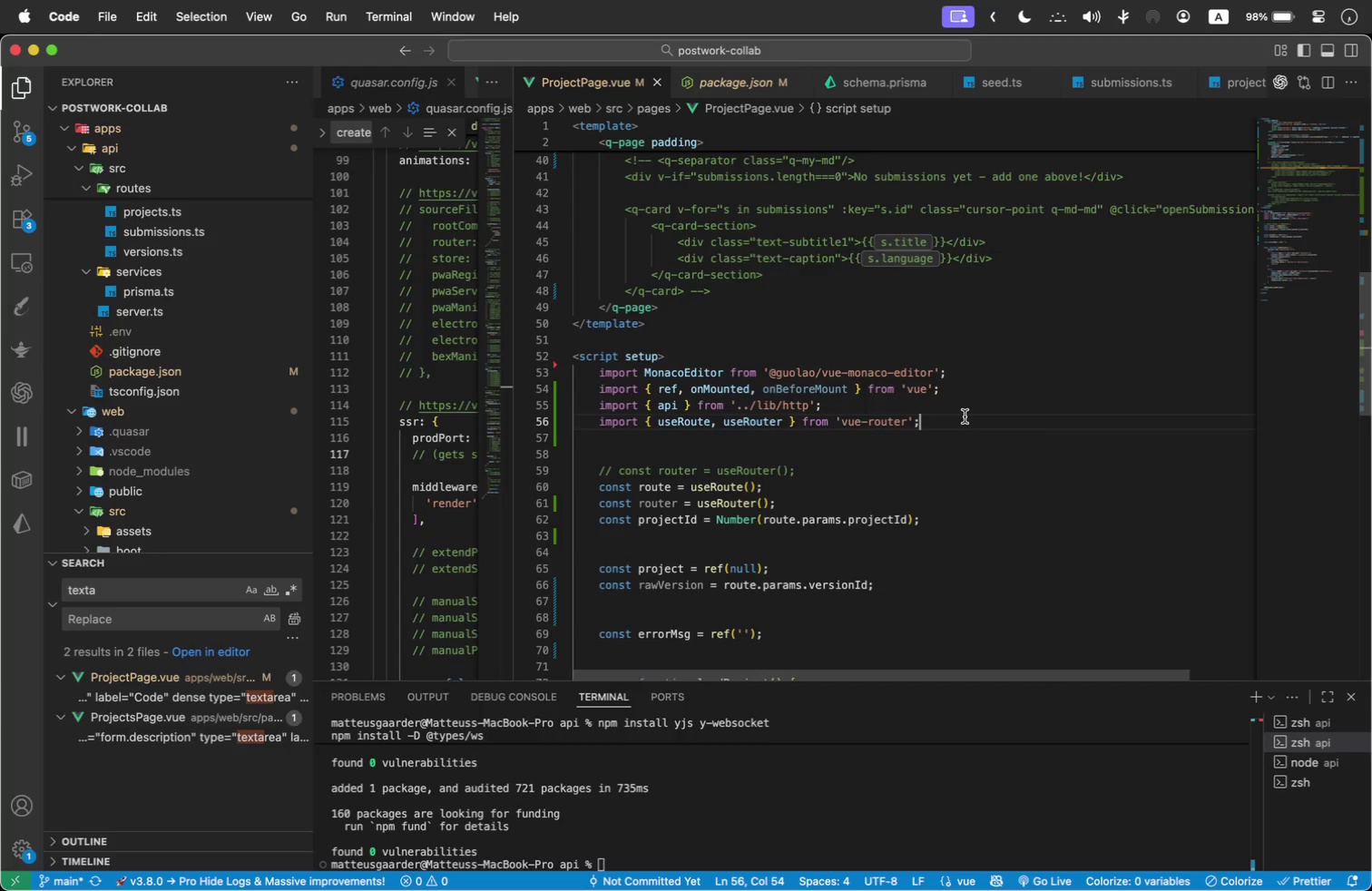 
key(Enter)
 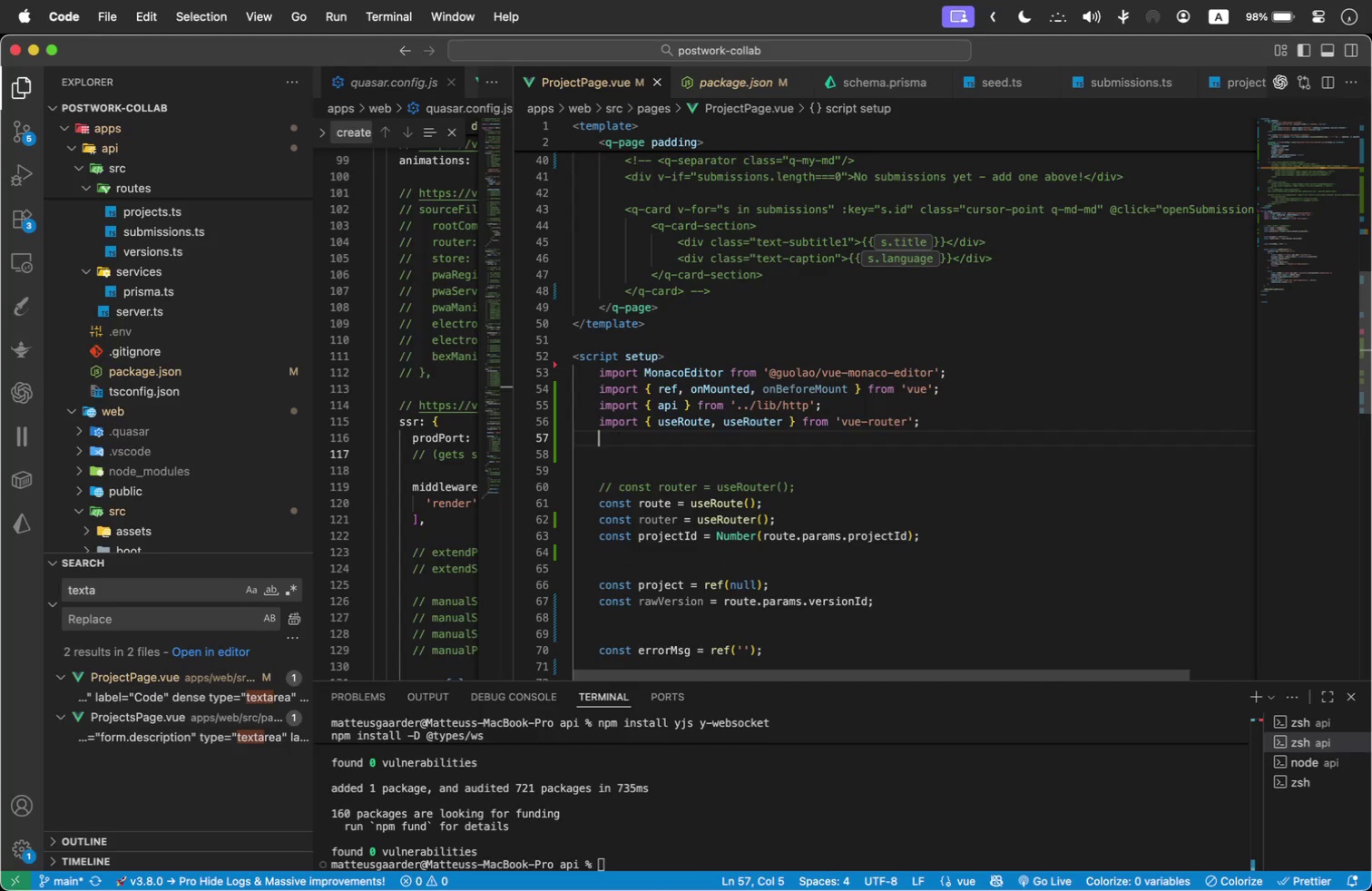 
type(import )
 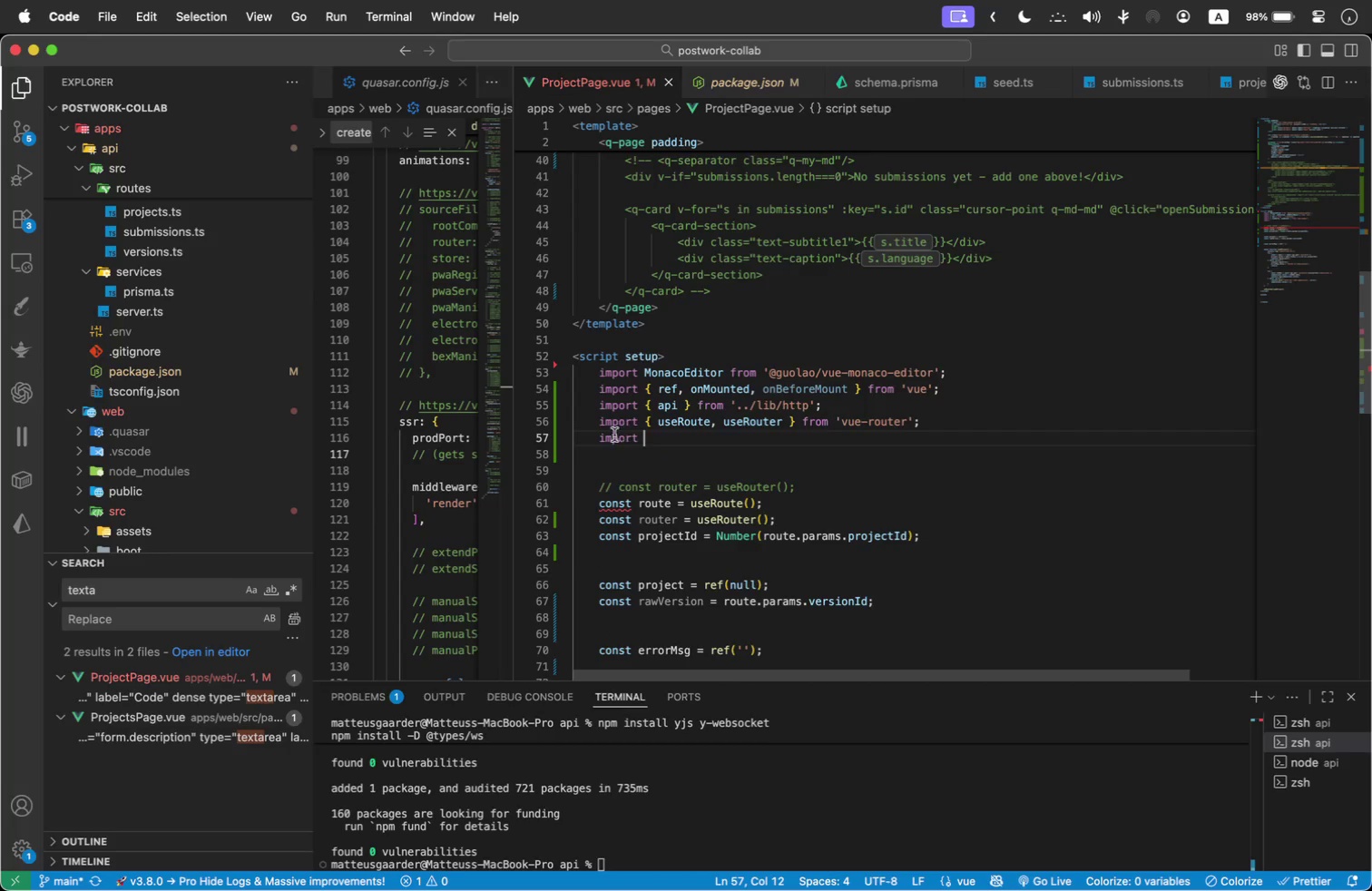 
double_click([614, 429])
 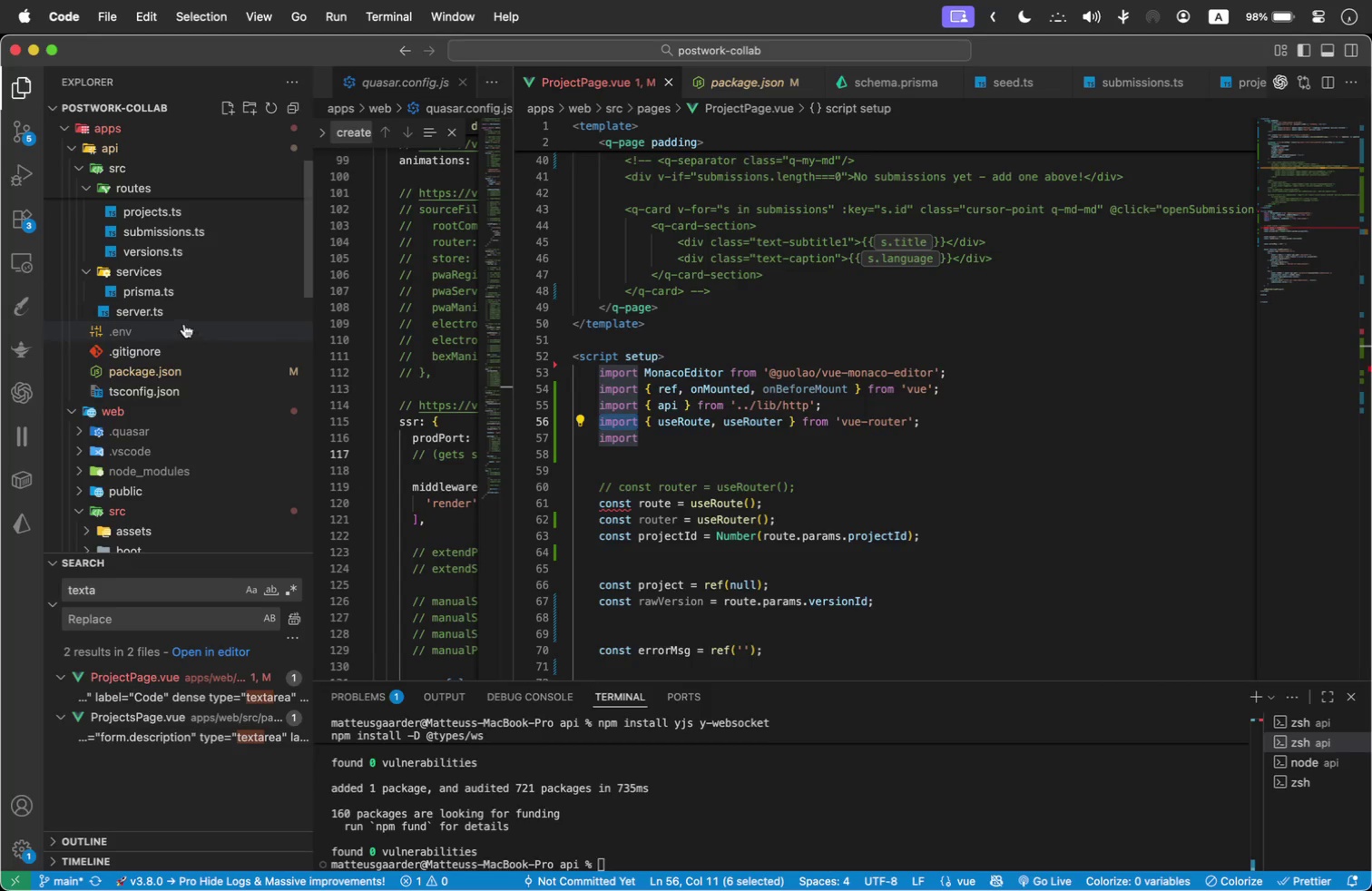 
wait(10.87)
 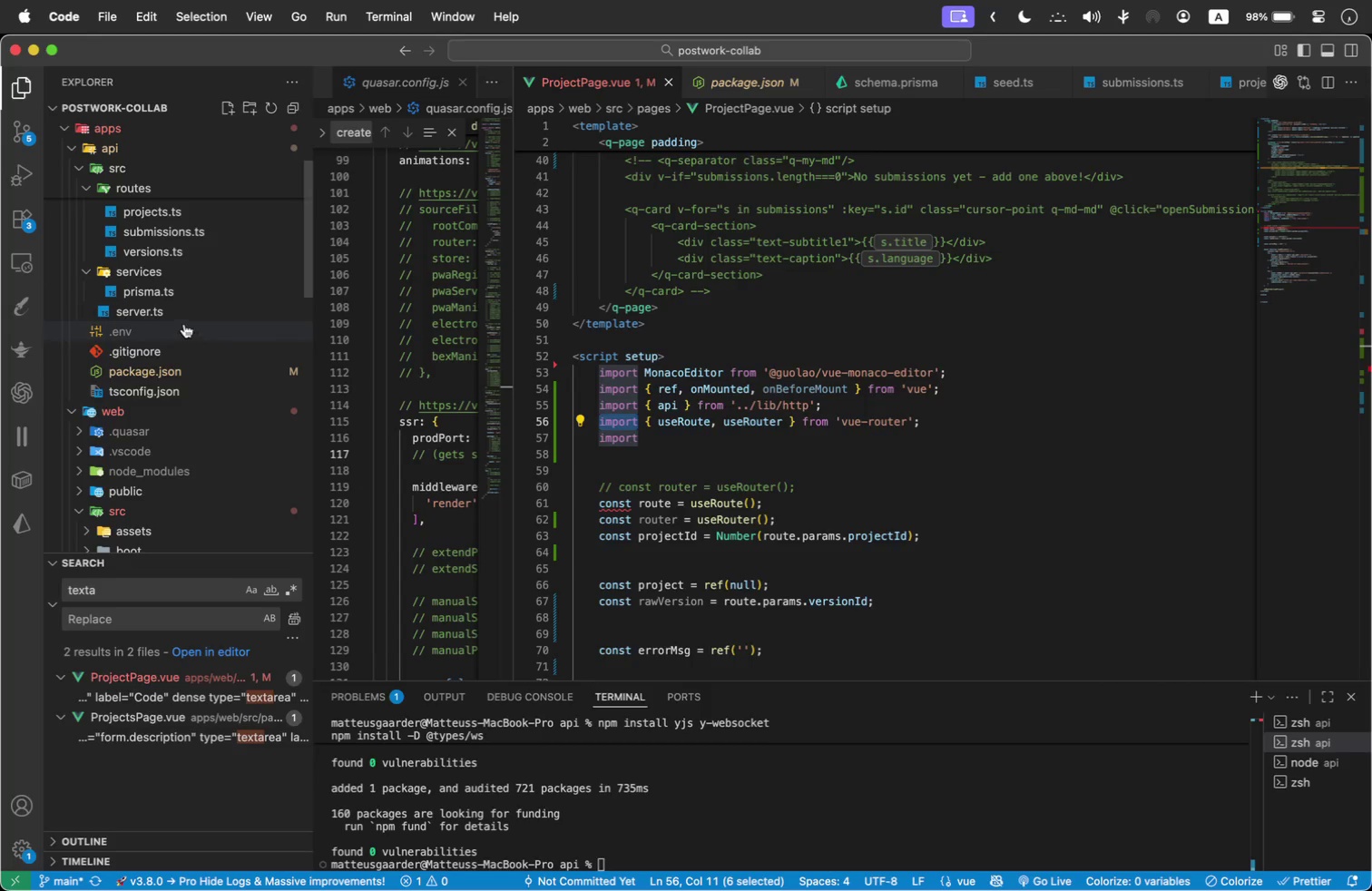 
scroll: coordinate [157, 267], scroll_direction: up, amount: 1.0
 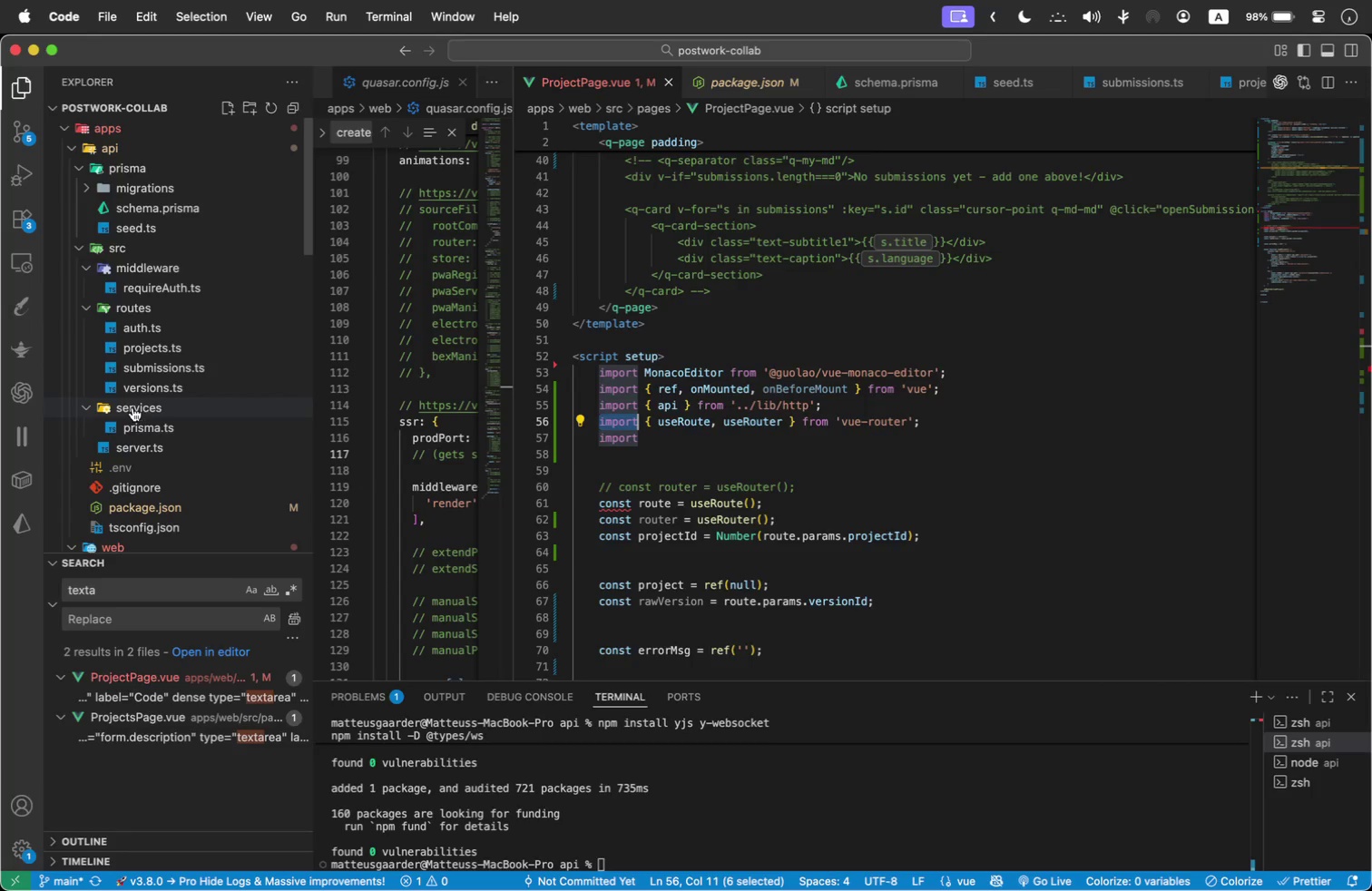 
right_click([132, 406])
 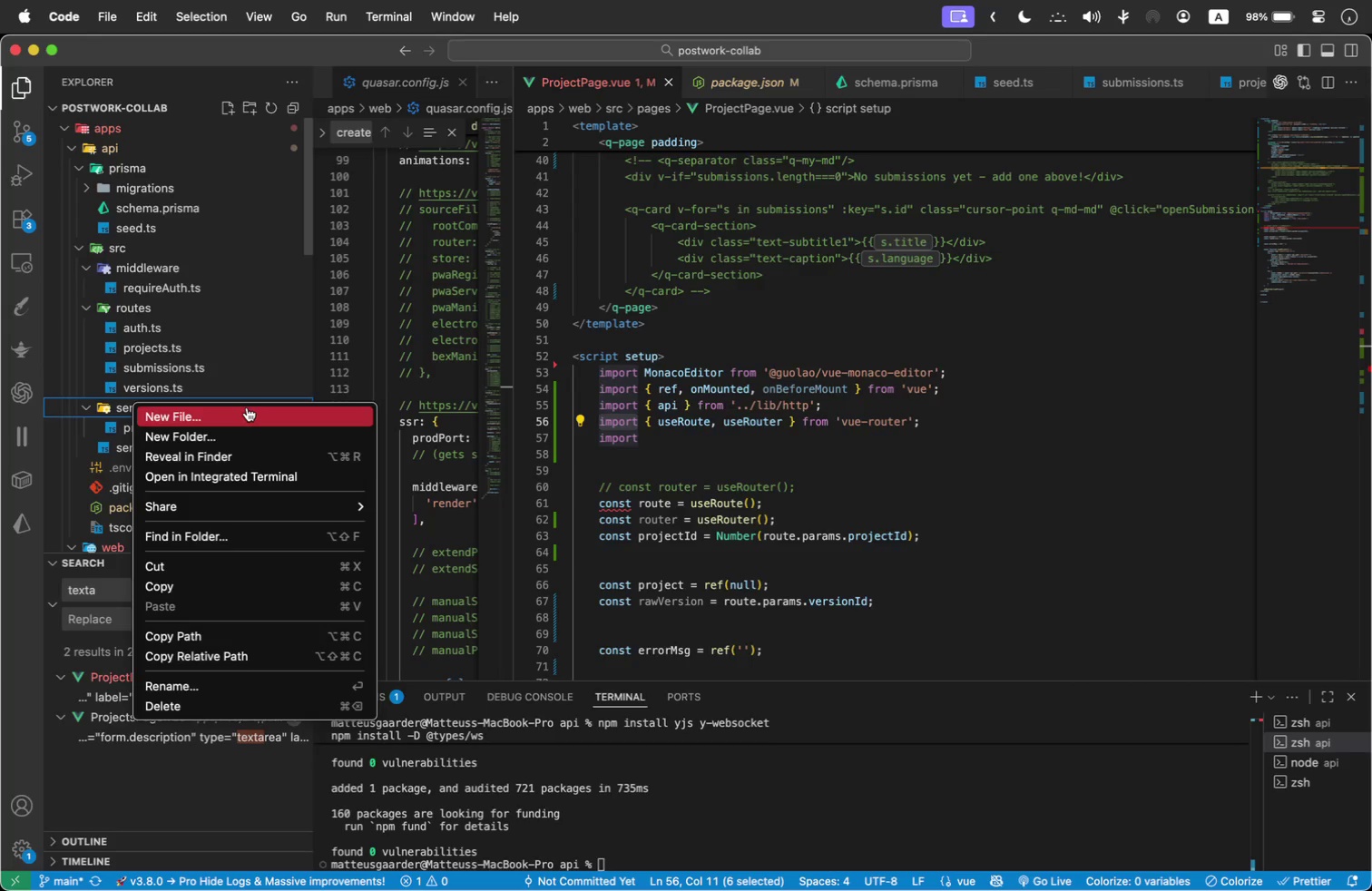 
left_click([247, 407])
 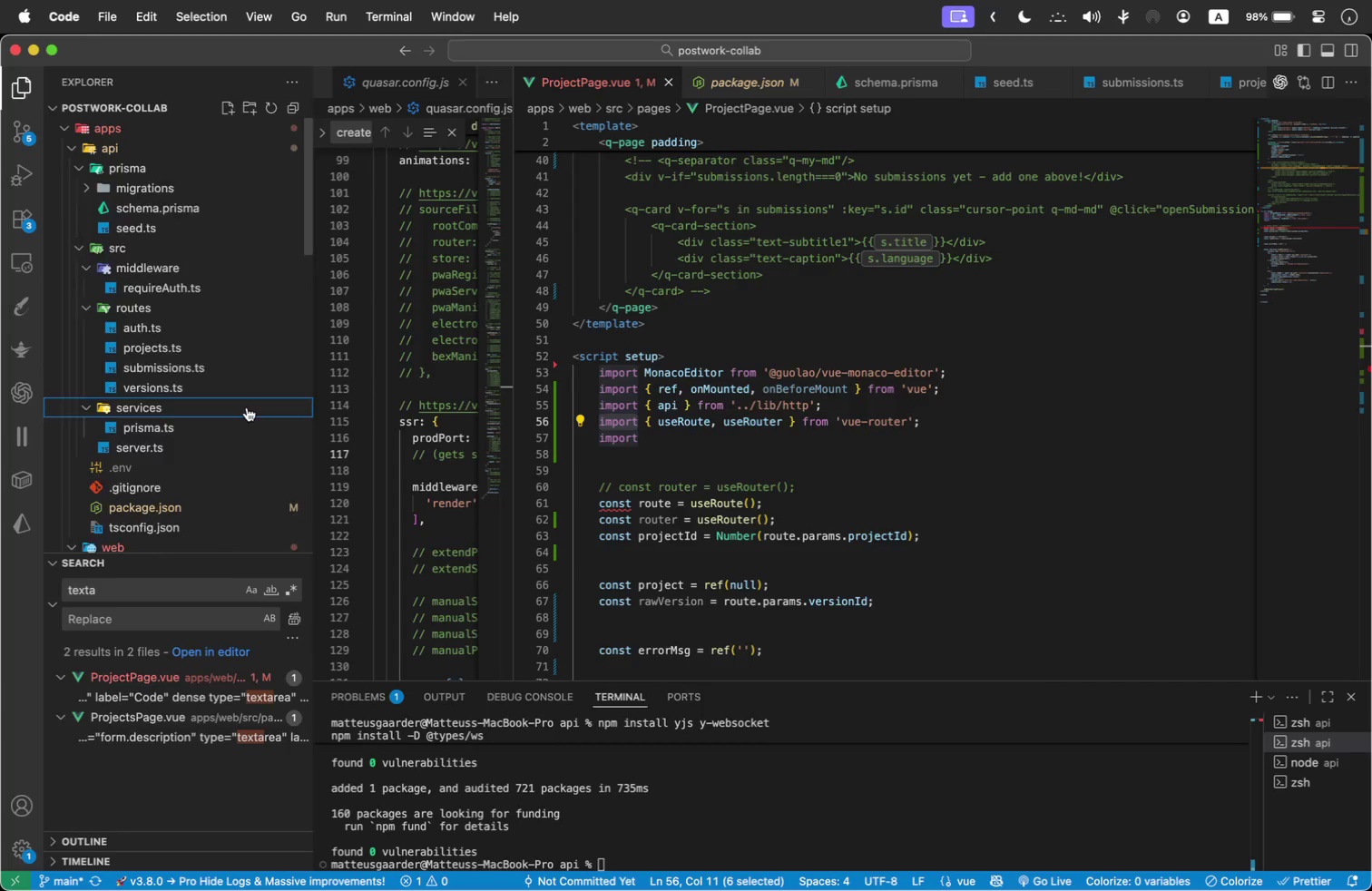 
mouse_move([225, 397])
 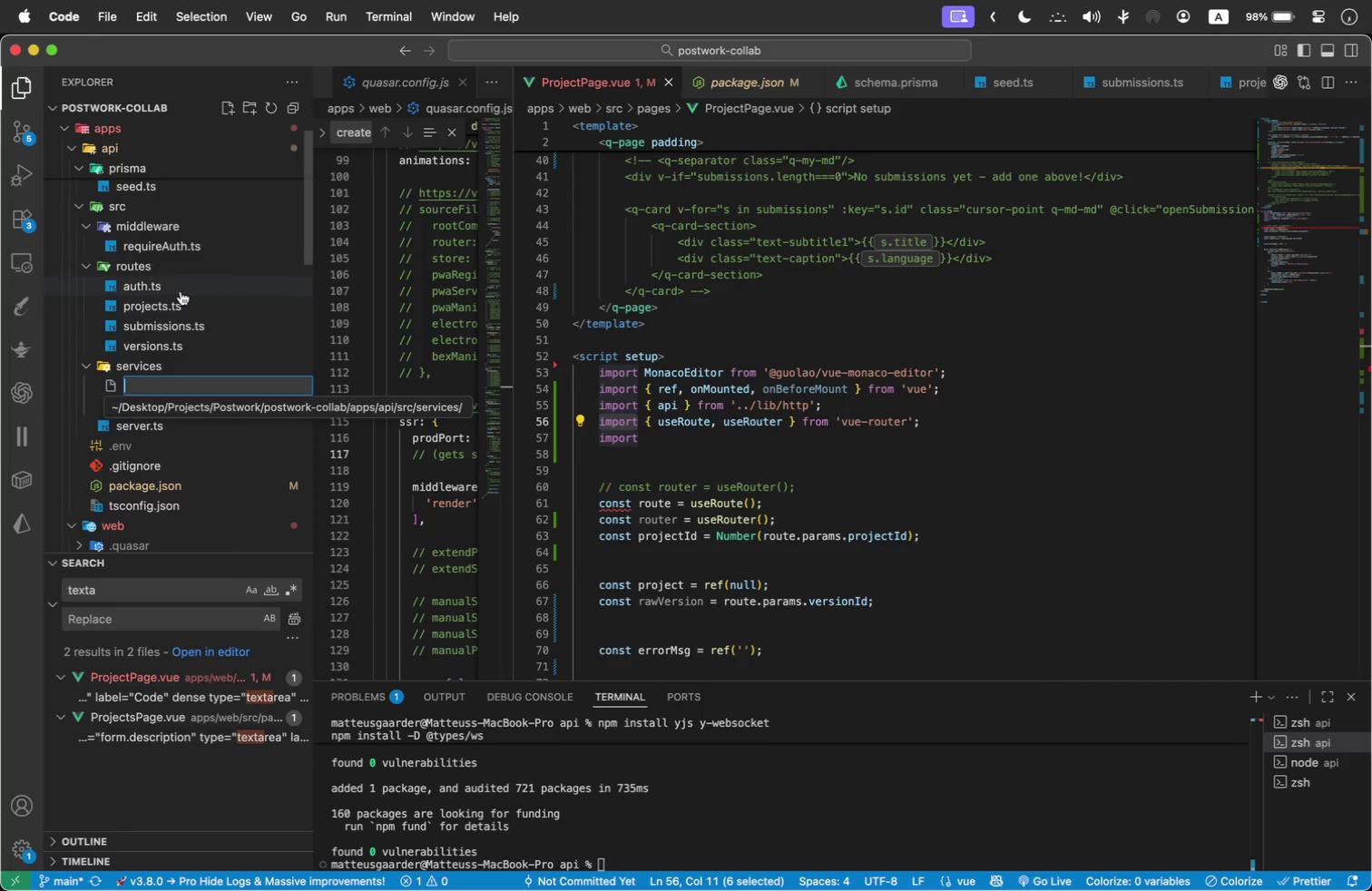 
left_click([181, 291])
 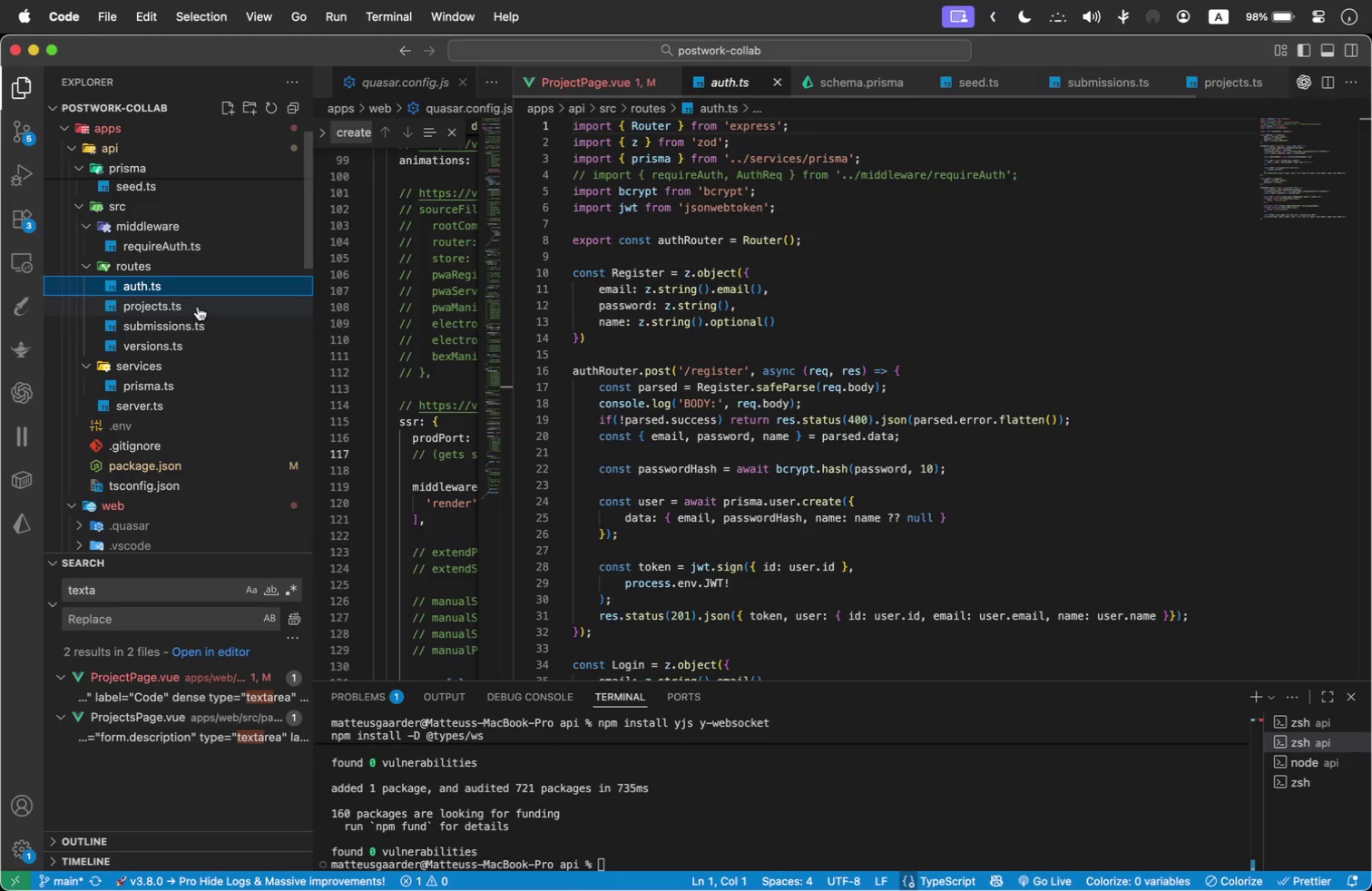 
scroll: coordinate [127, 278], scroll_direction: up, amount: 3.0
 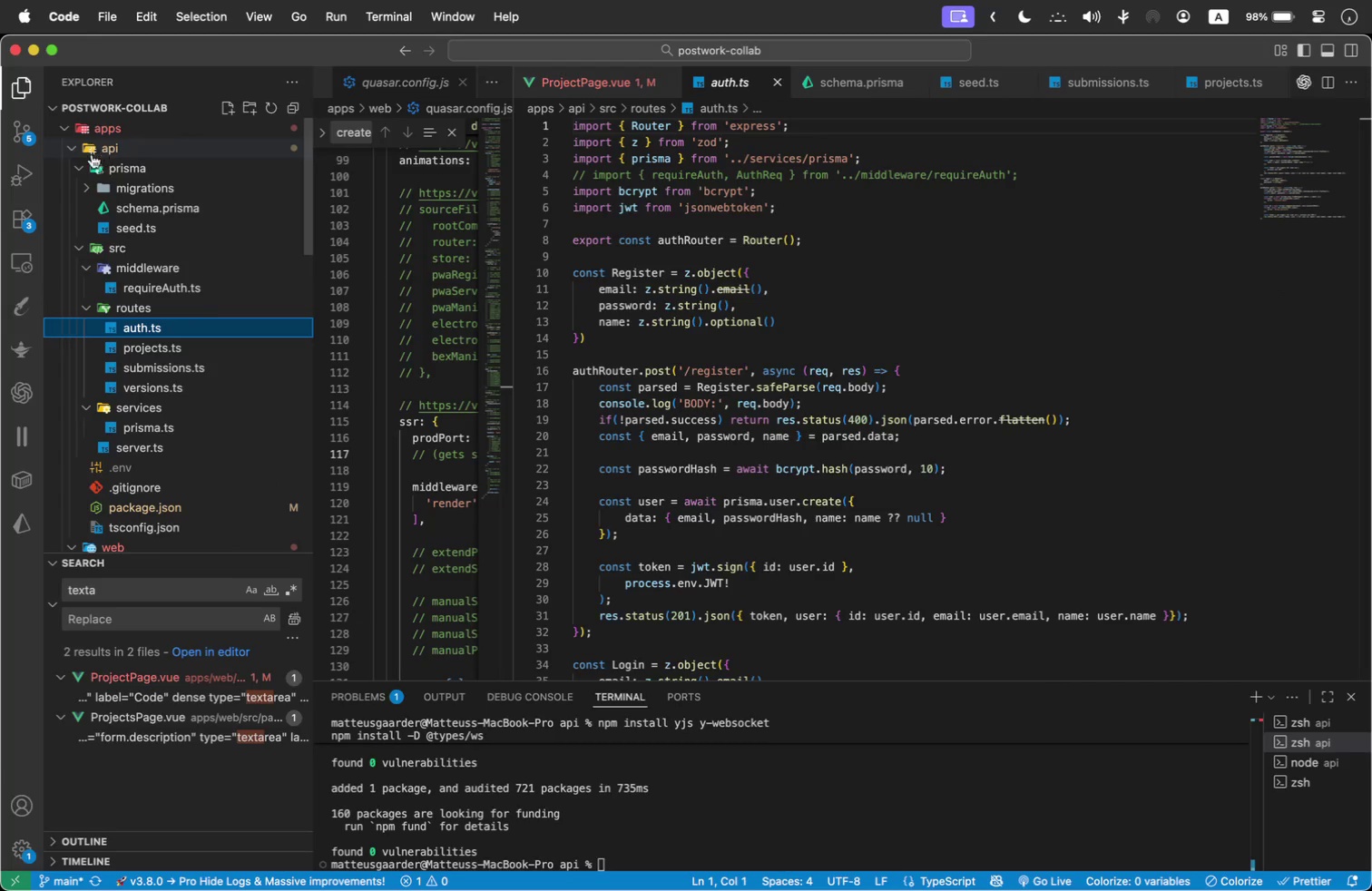 
left_click([75, 166])
 